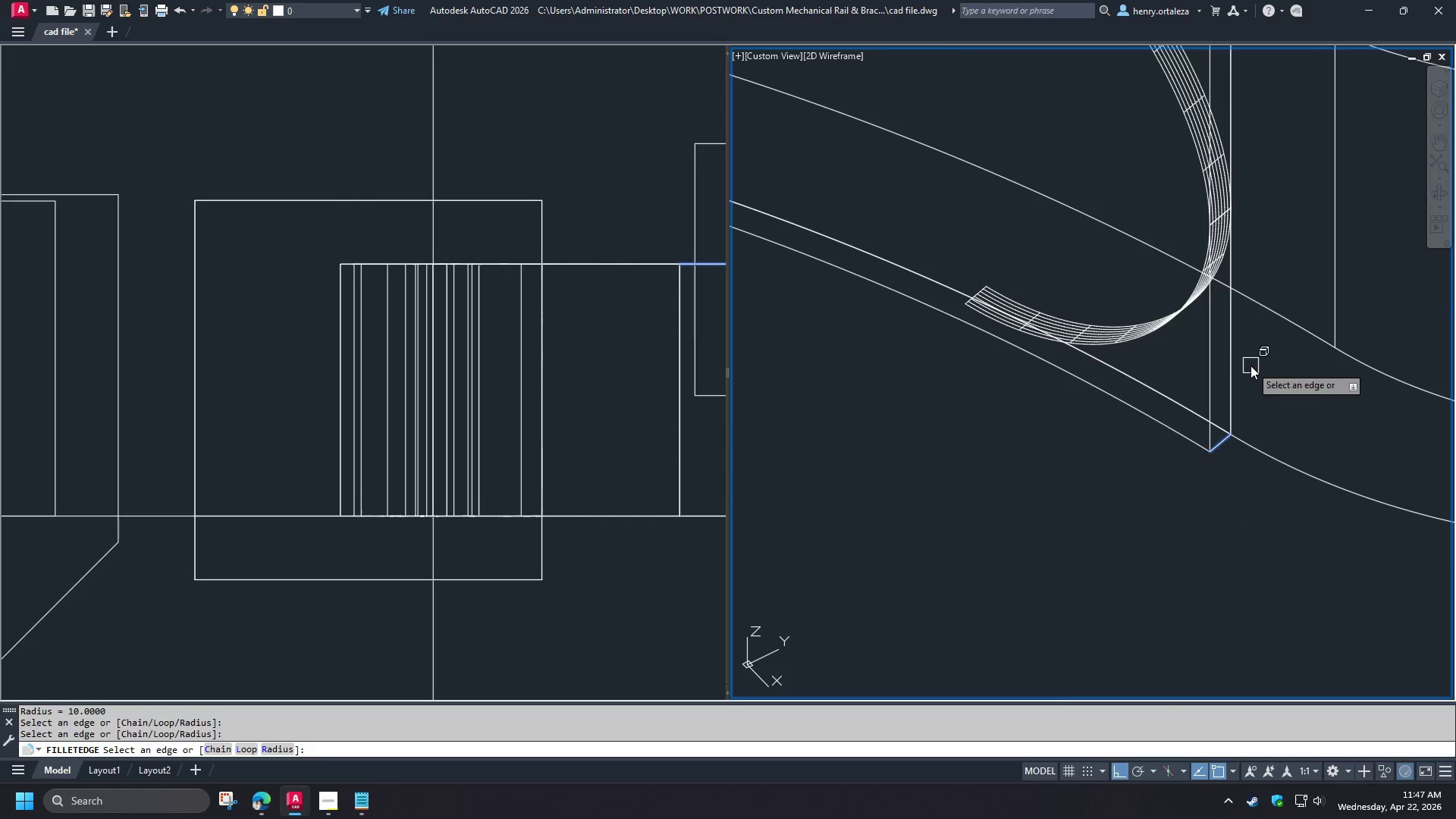 
key(Space)
 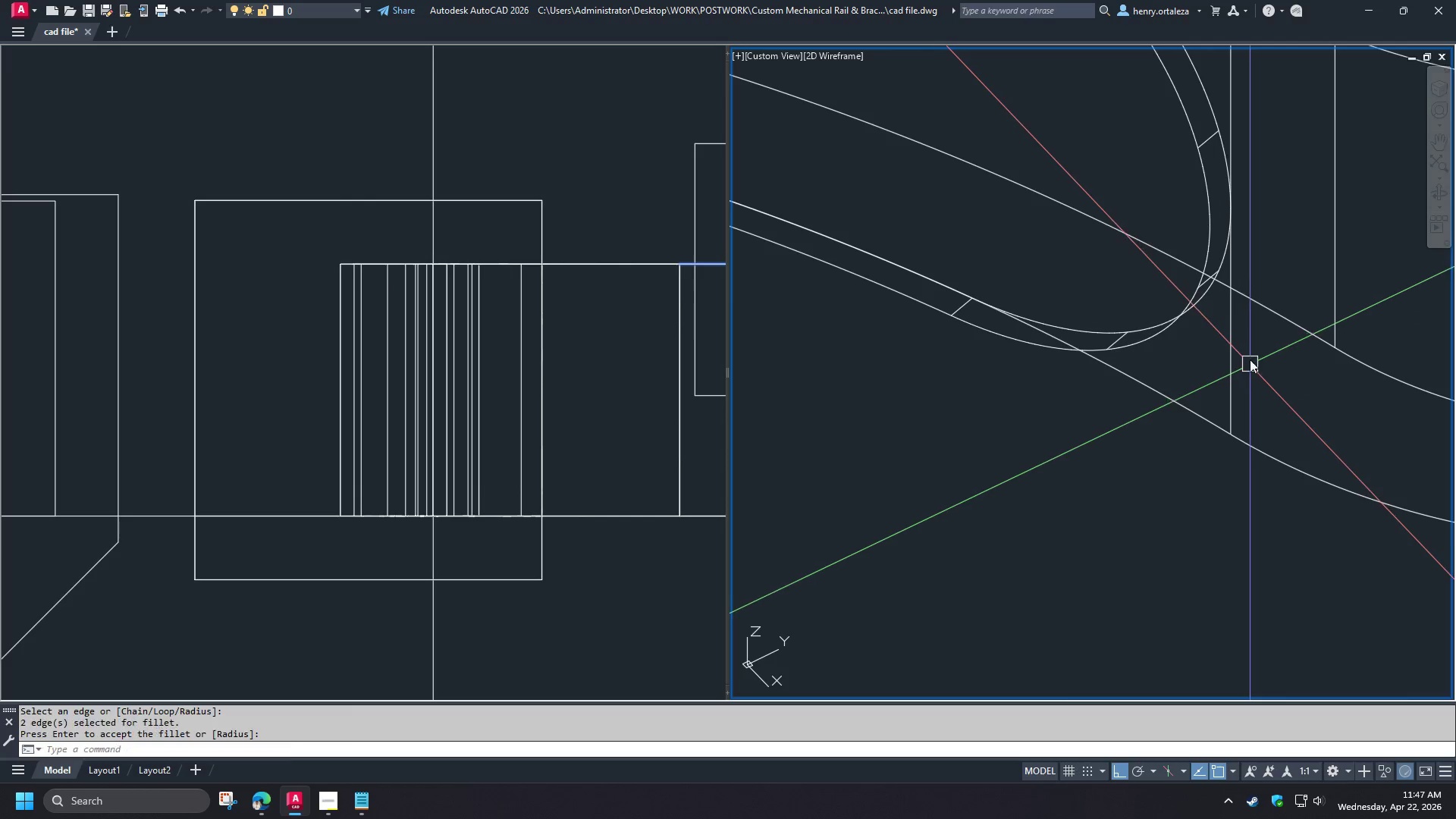 
scroll: coordinate [1223, 268], scroll_direction: down, amount: 5.0
 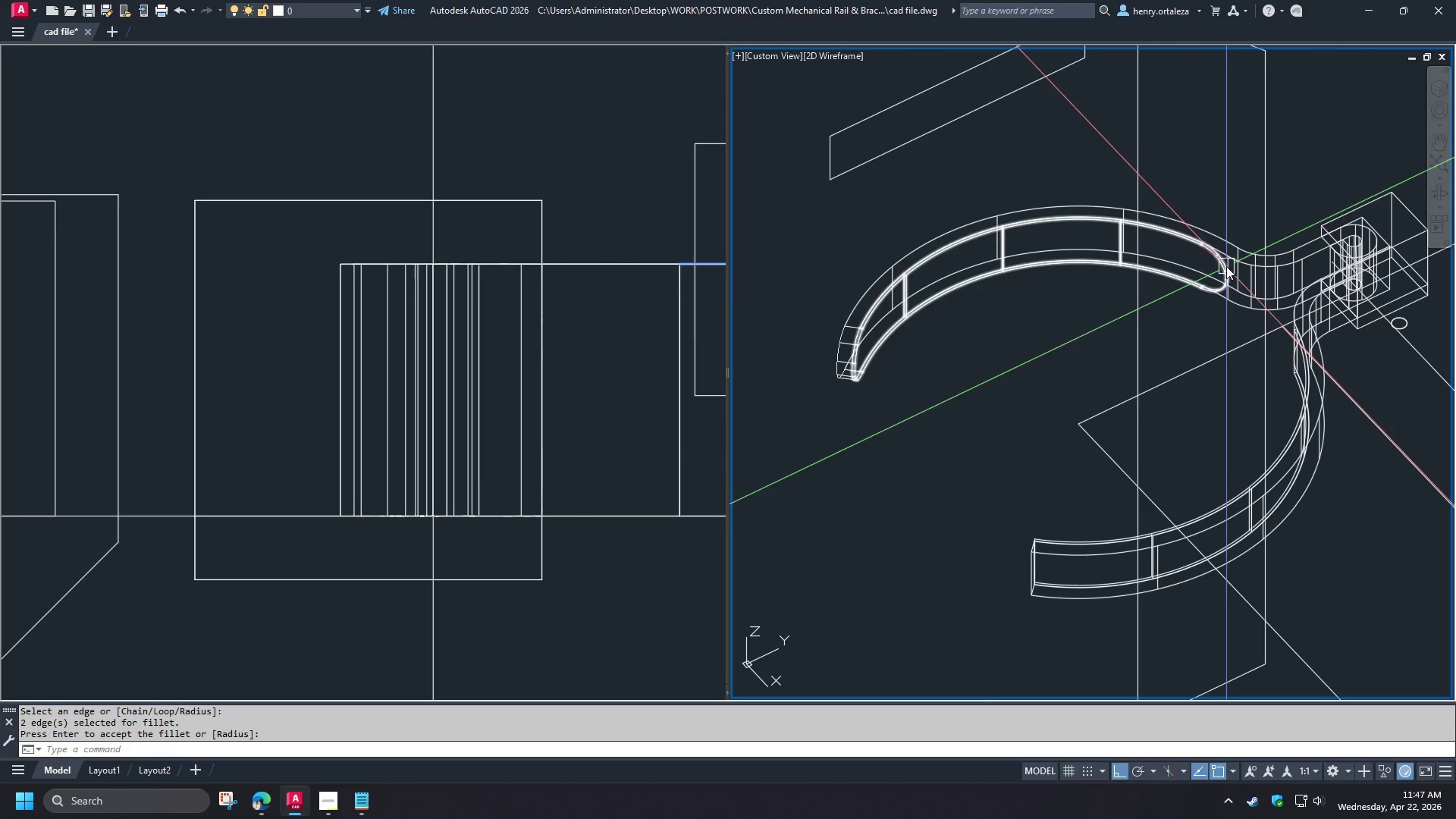 
hold_key(key=ShiftLeft, duration=1.14)
 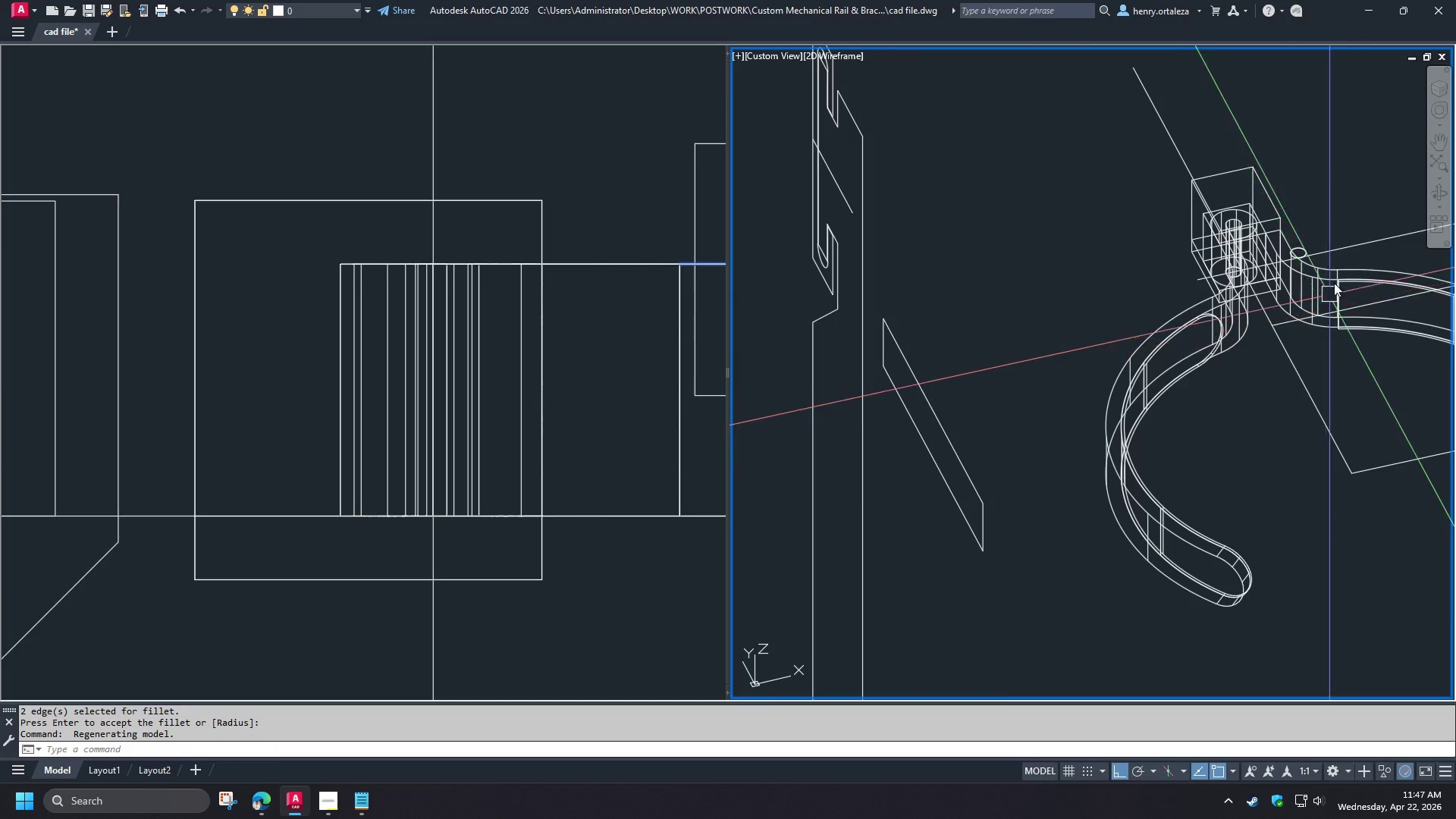 
scroll: coordinate [1334, 273], scroll_direction: up, amount: 3.0
 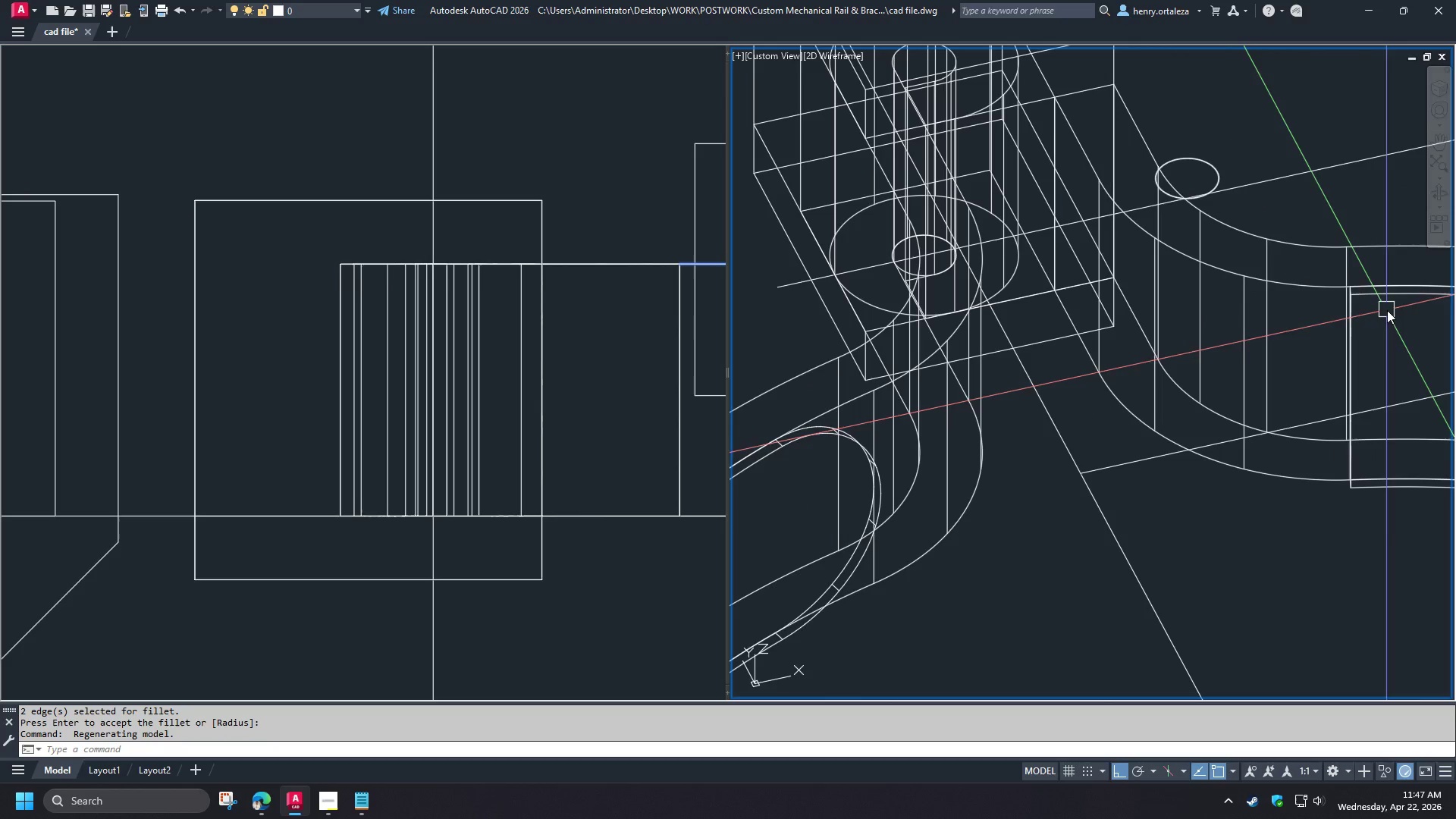 
key(Space)
 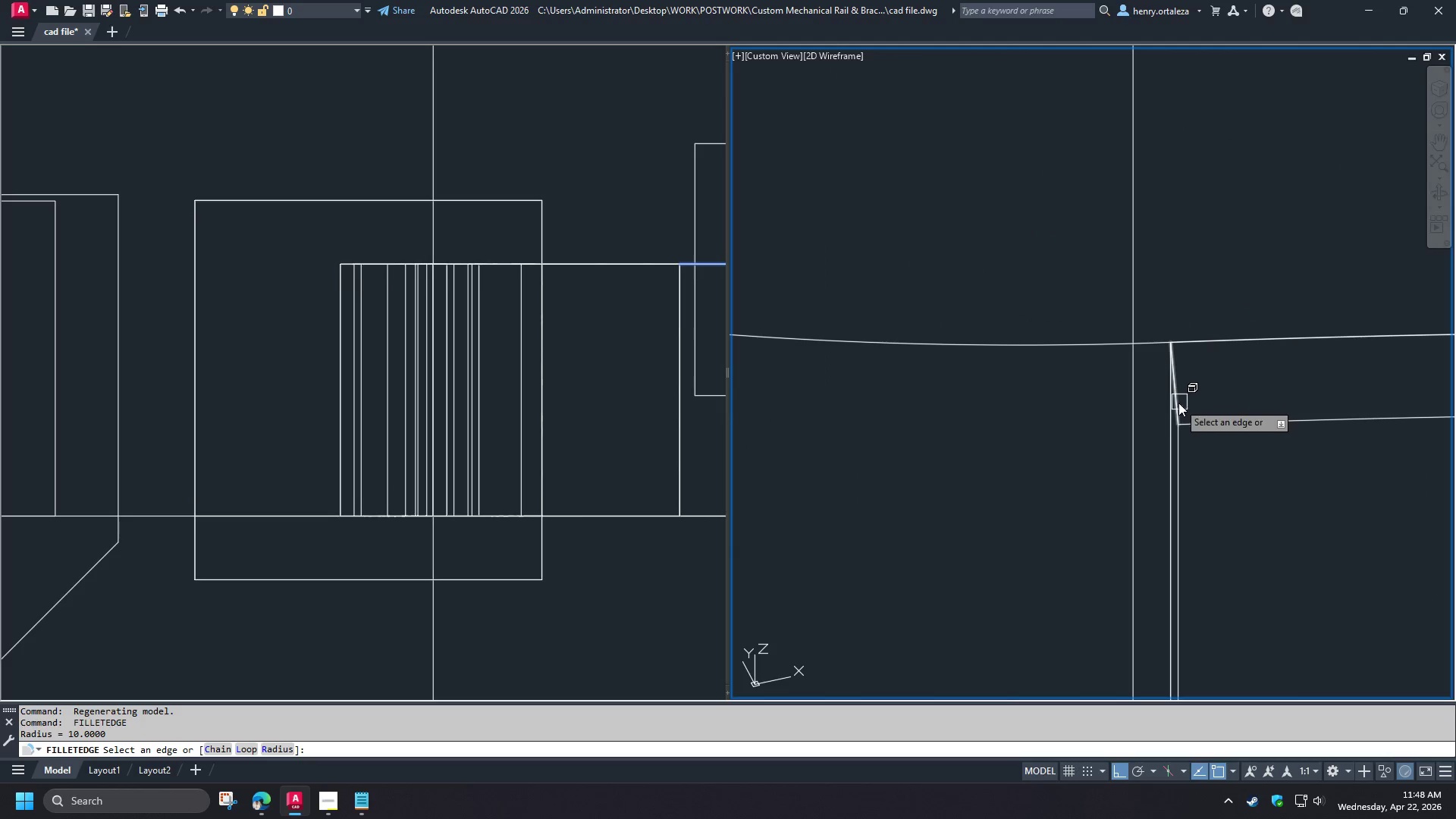 
scroll: coordinate [1361, 281], scroll_direction: up, amount: 5.0
 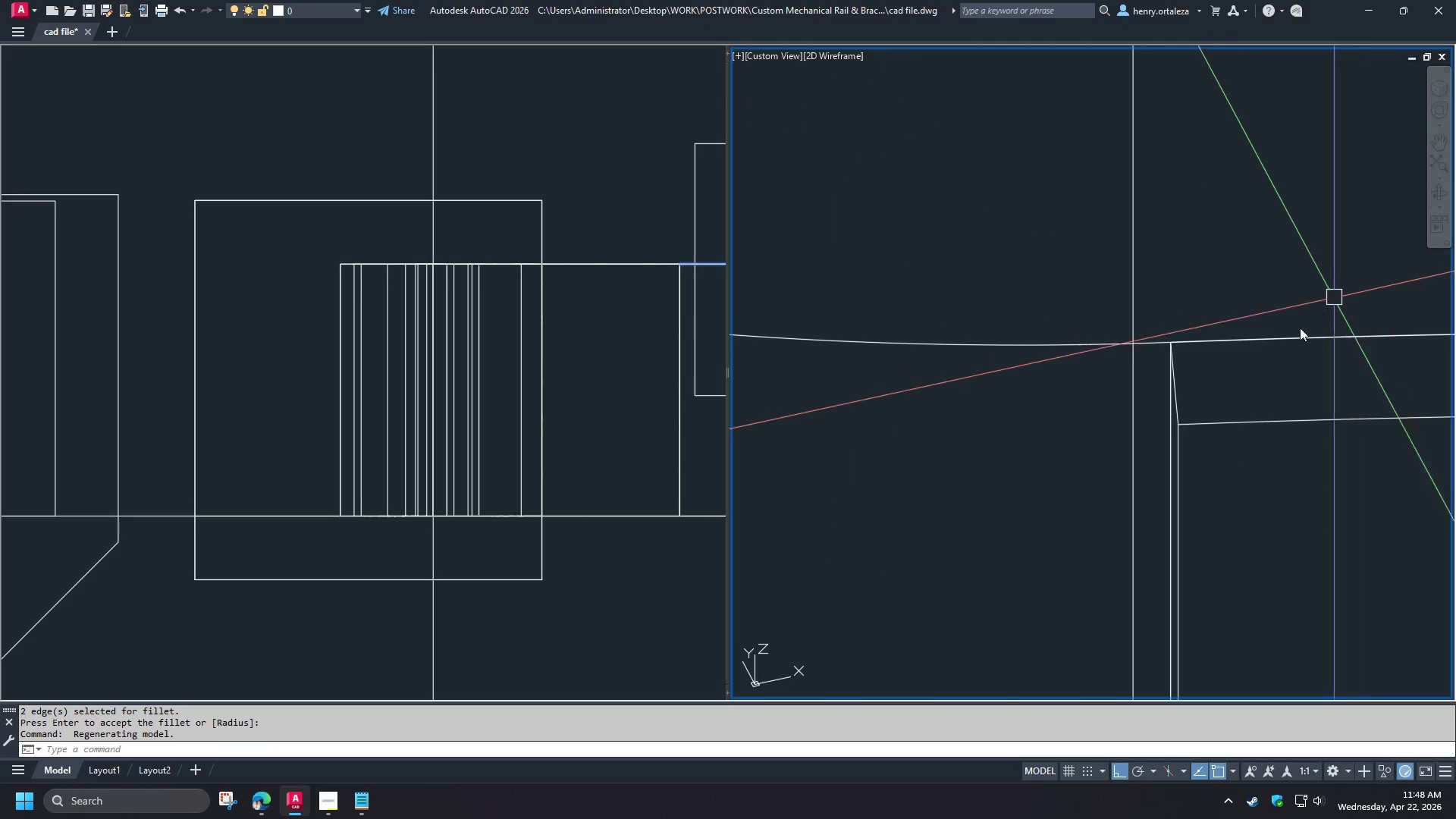 
left_click([1180, 403])
 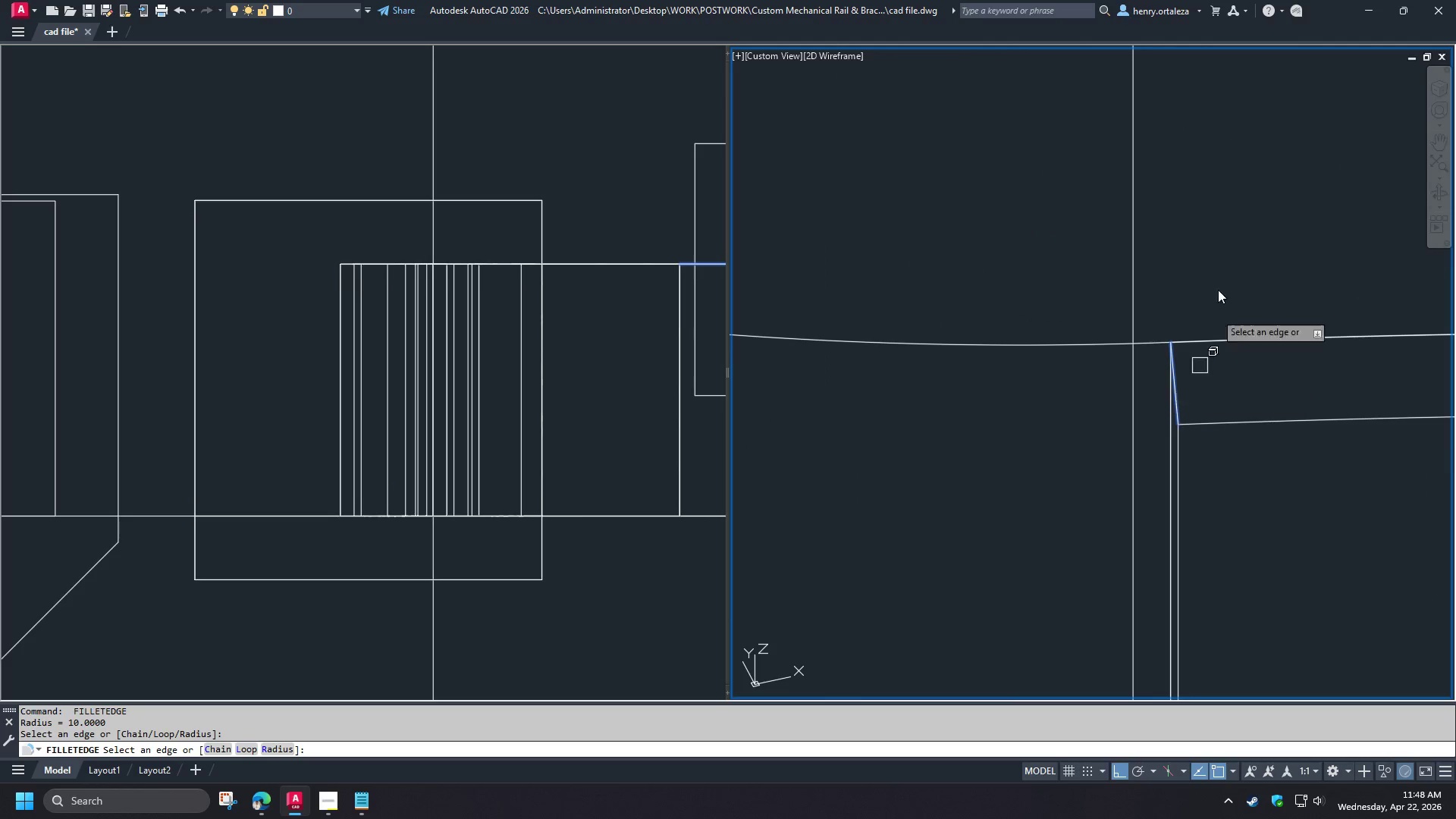 
scroll: coordinate [1196, 298], scroll_direction: down, amount: 5.0
 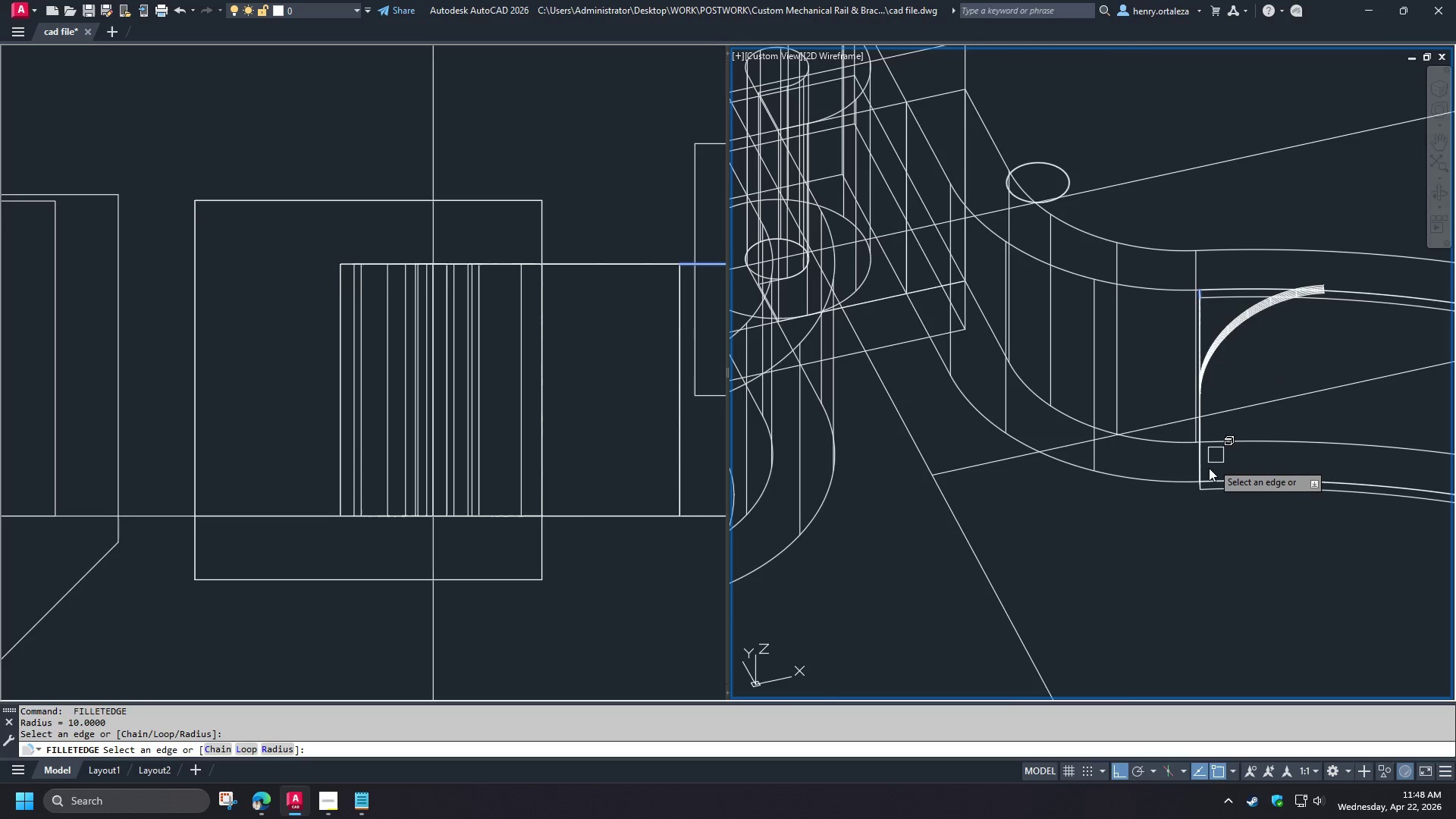 
hold_key(key=ShiftLeft, duration=0.66)
 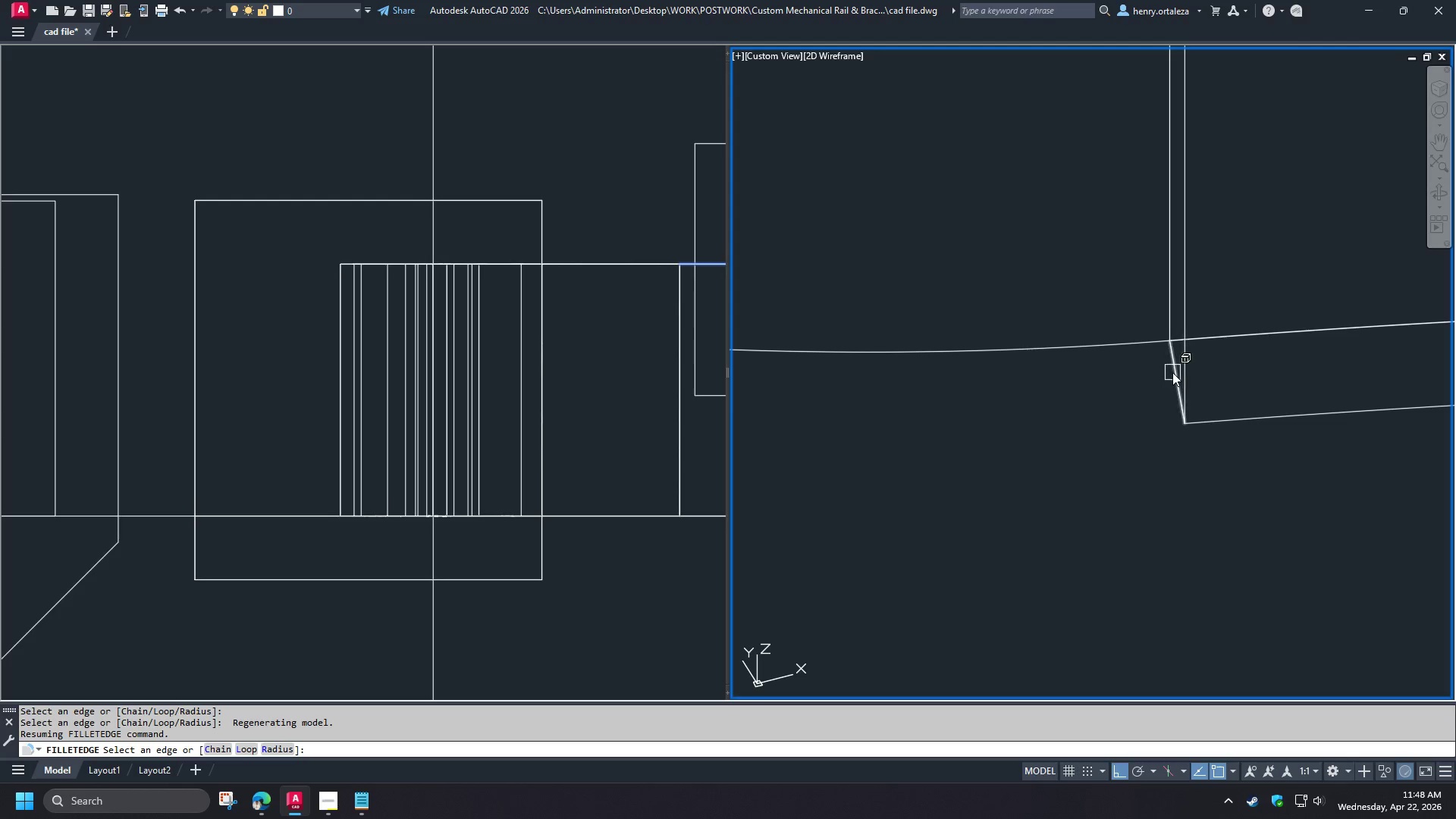 
scroll: coordinate [1201, 500], scroll_direction: up, amount: 5.0
 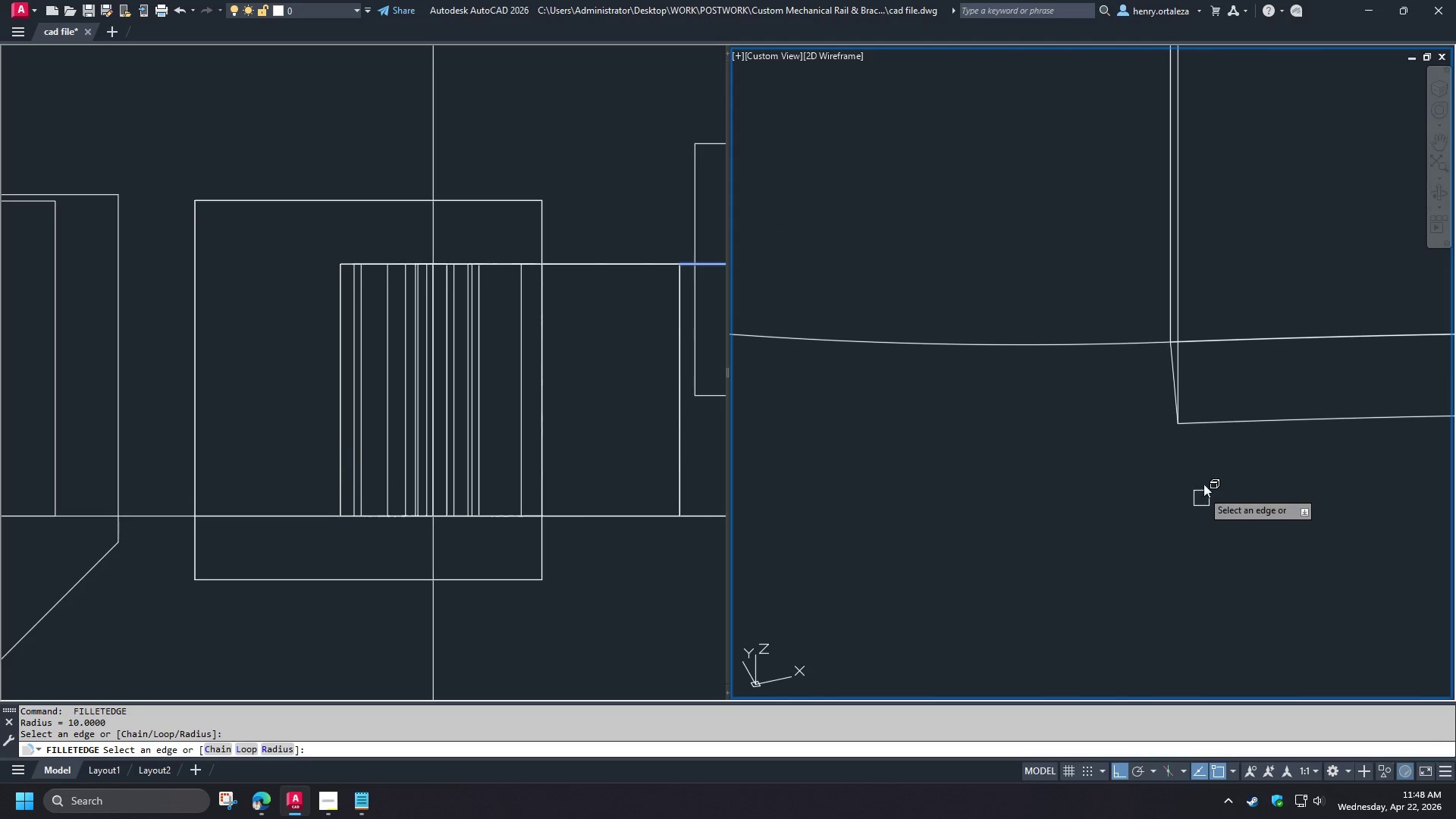 
left_click([1170, 372])
 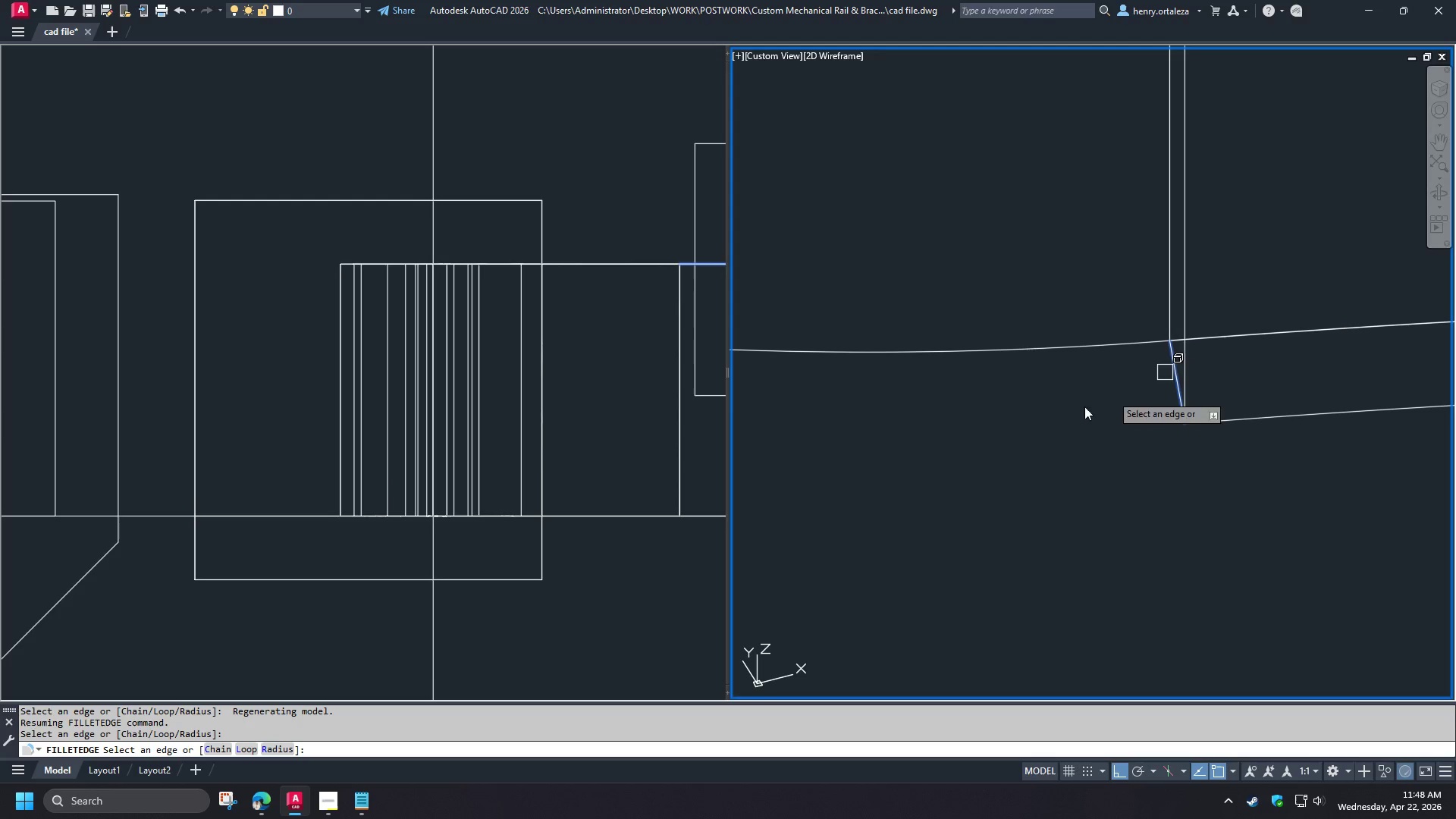 
key(Space)
 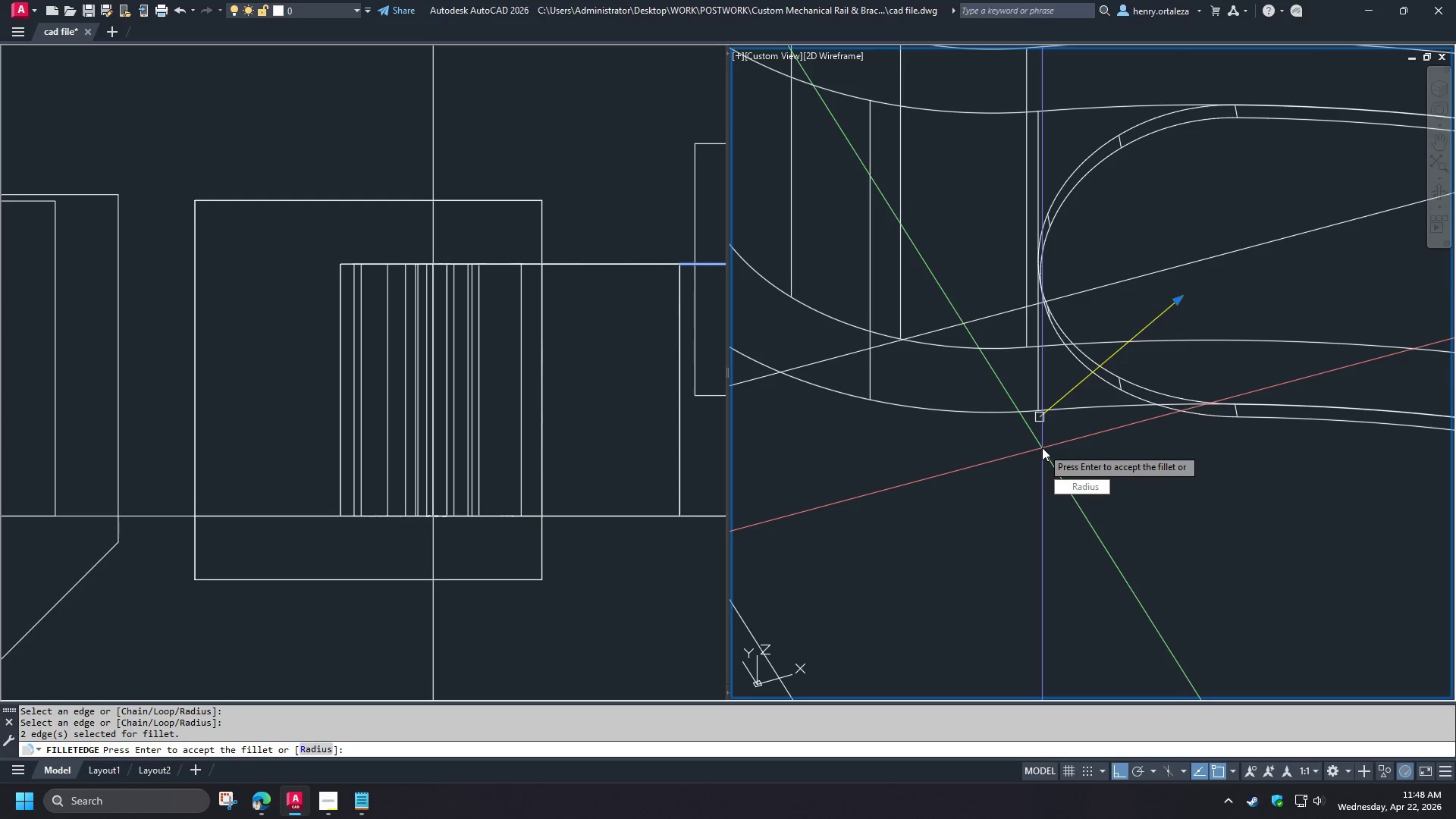 
scroll: coordinate [1013, 425], scroll_direction: down, amount: 5.0
 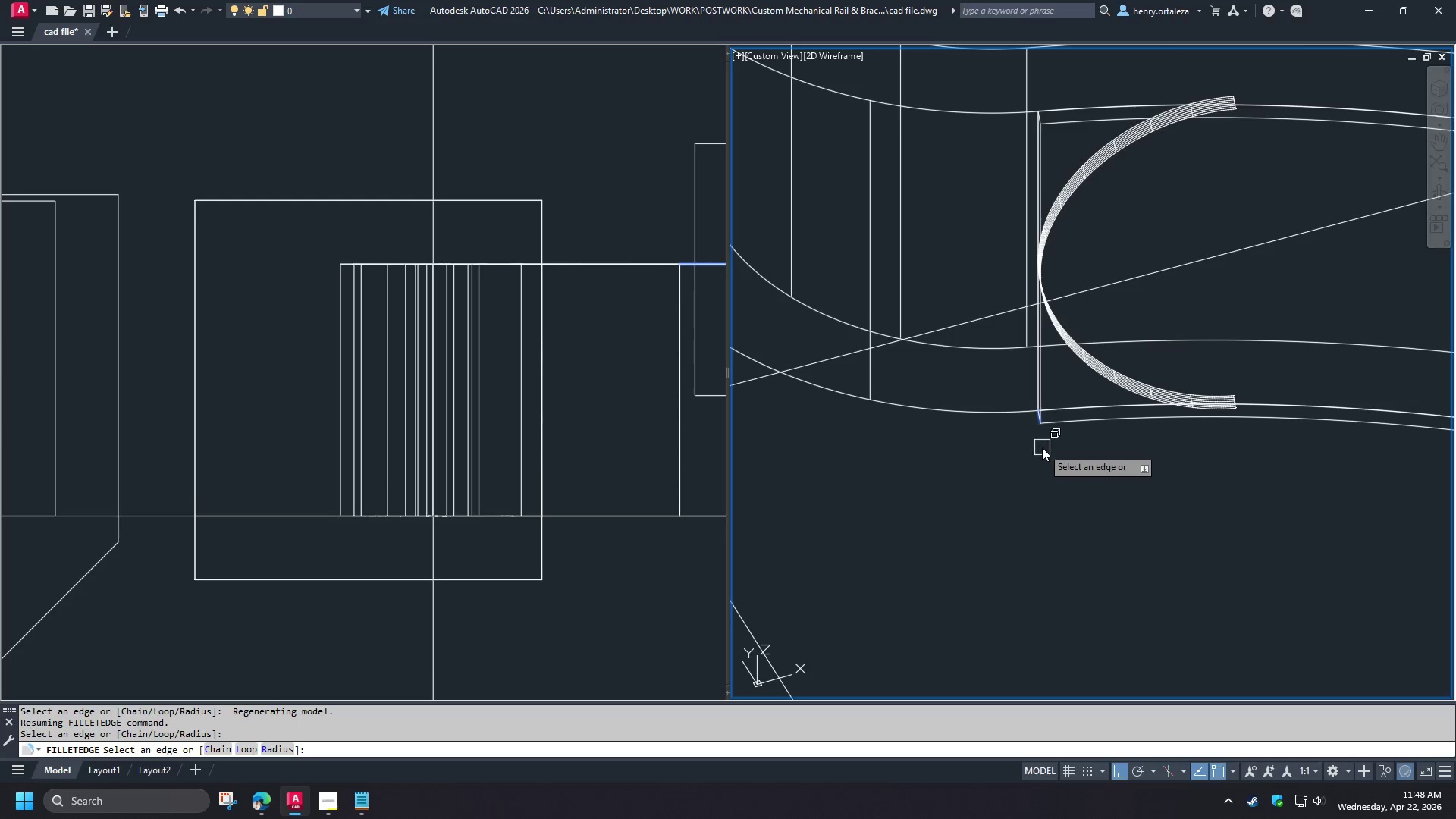 
key(Space)
 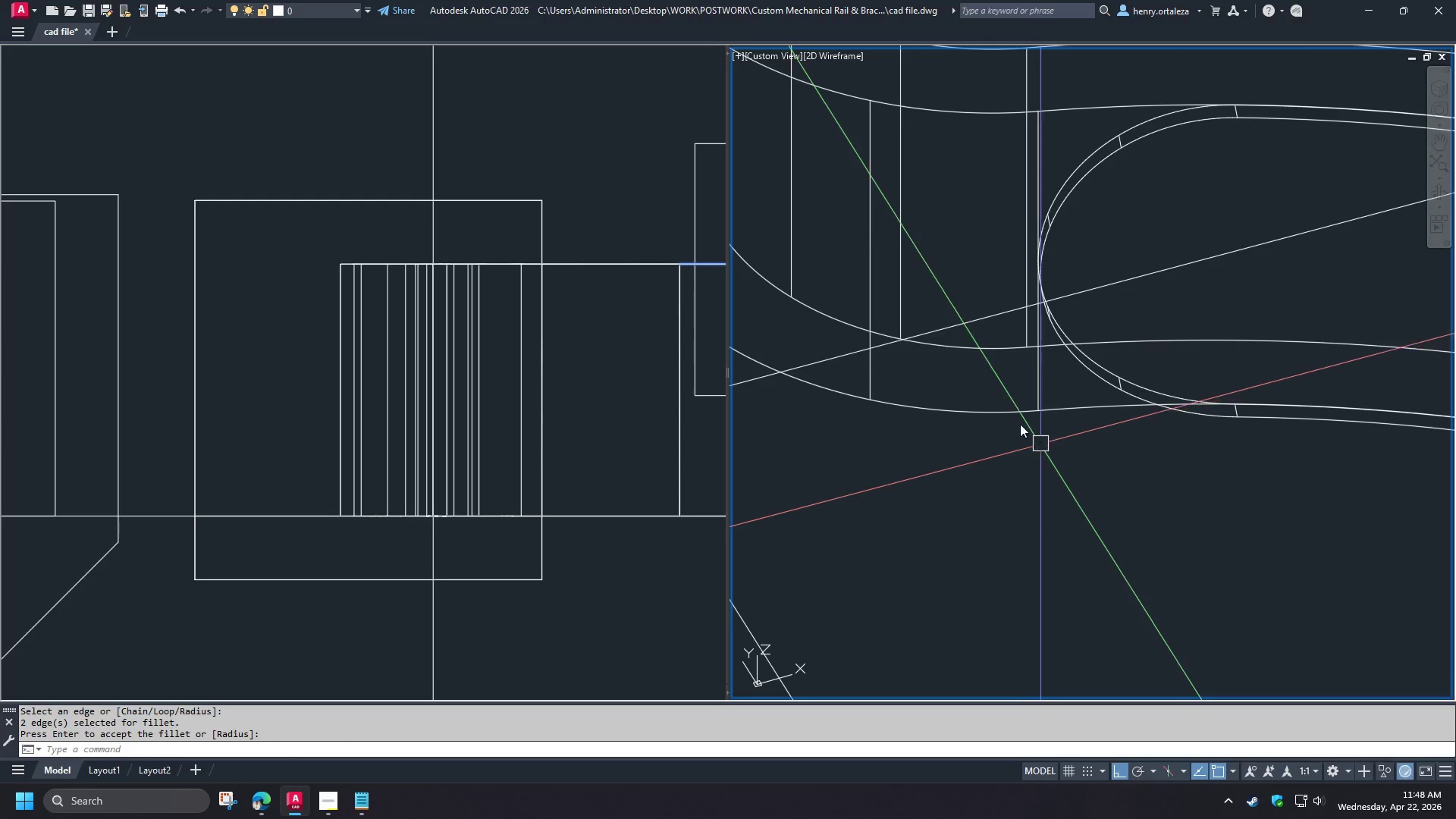 
scroll: coordinate [866, 333], scroll_direction: down, amount: 3.0
 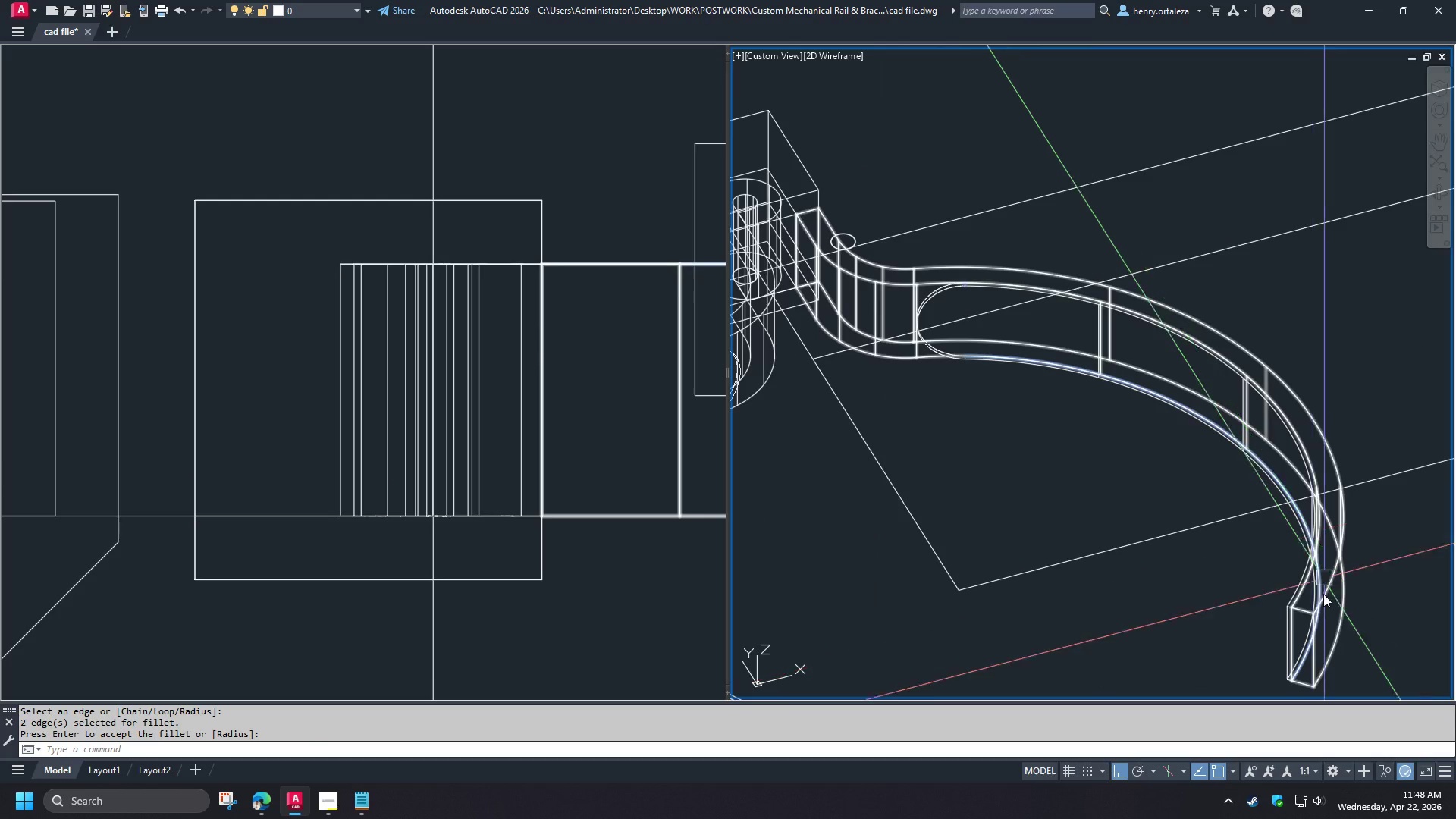 
key(Space)
 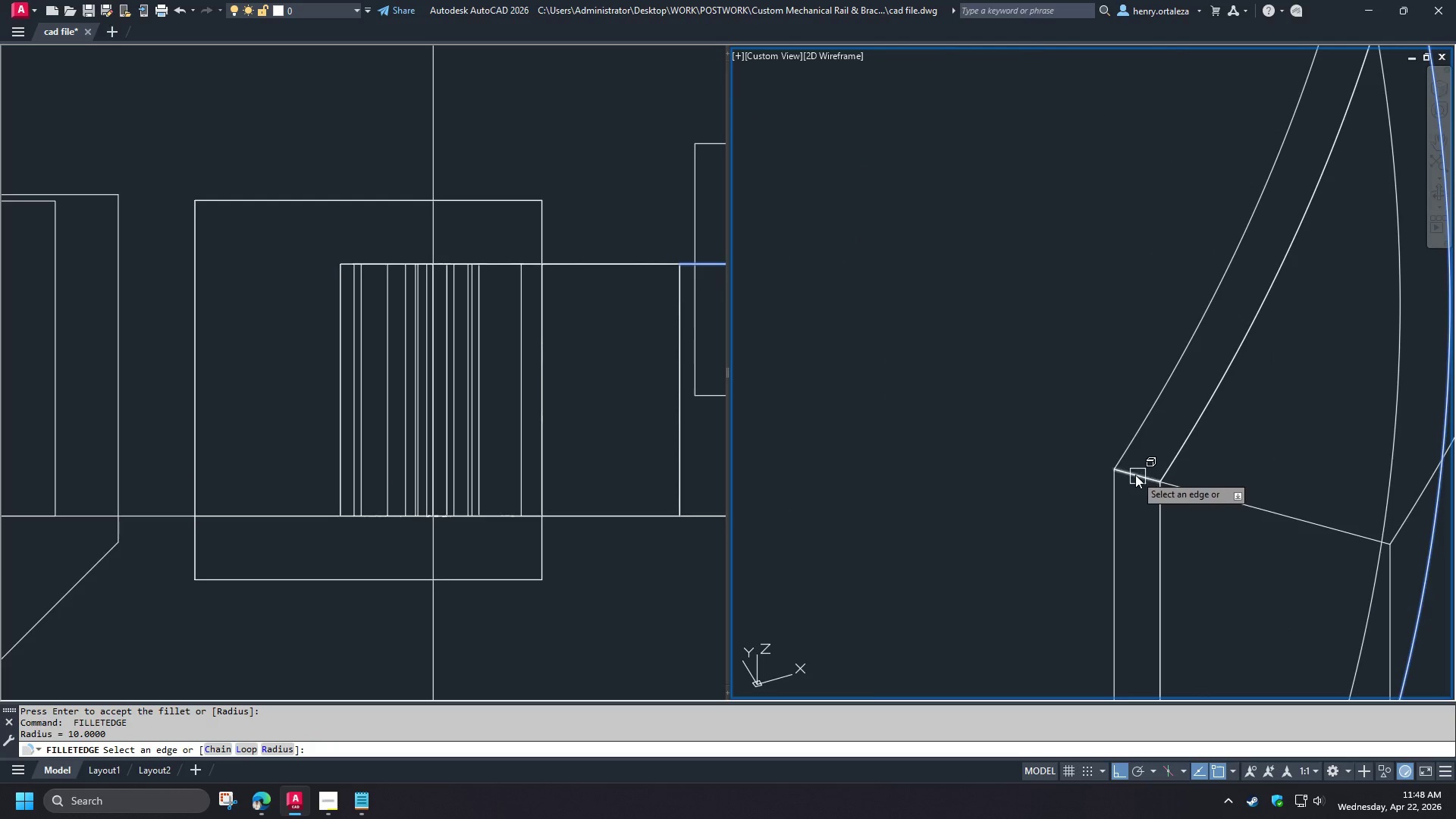 
scroll: coordinate [1289, 610], scroll_direction: up, amount: 5.0
 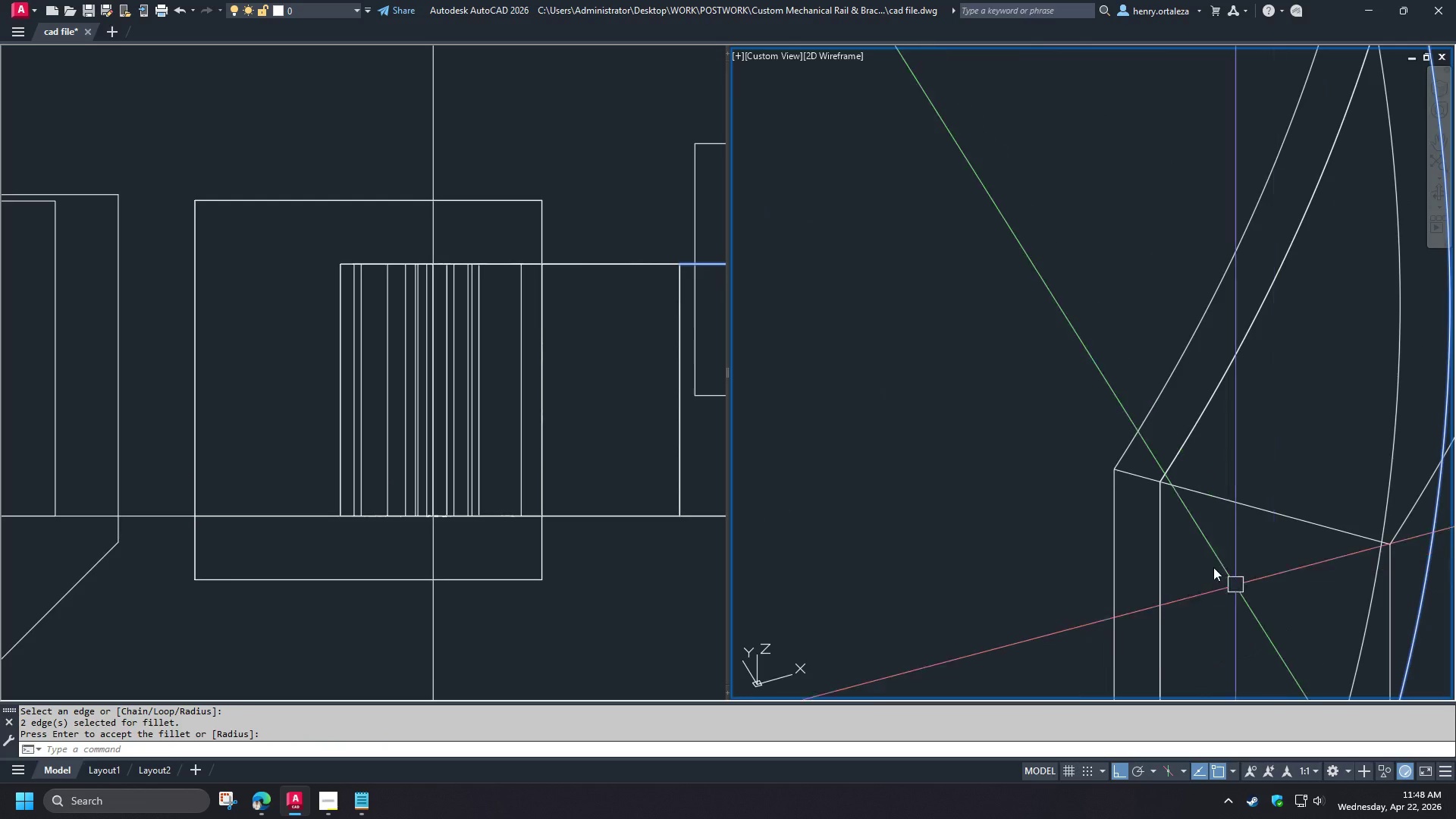 
left_click([1136, 475])
 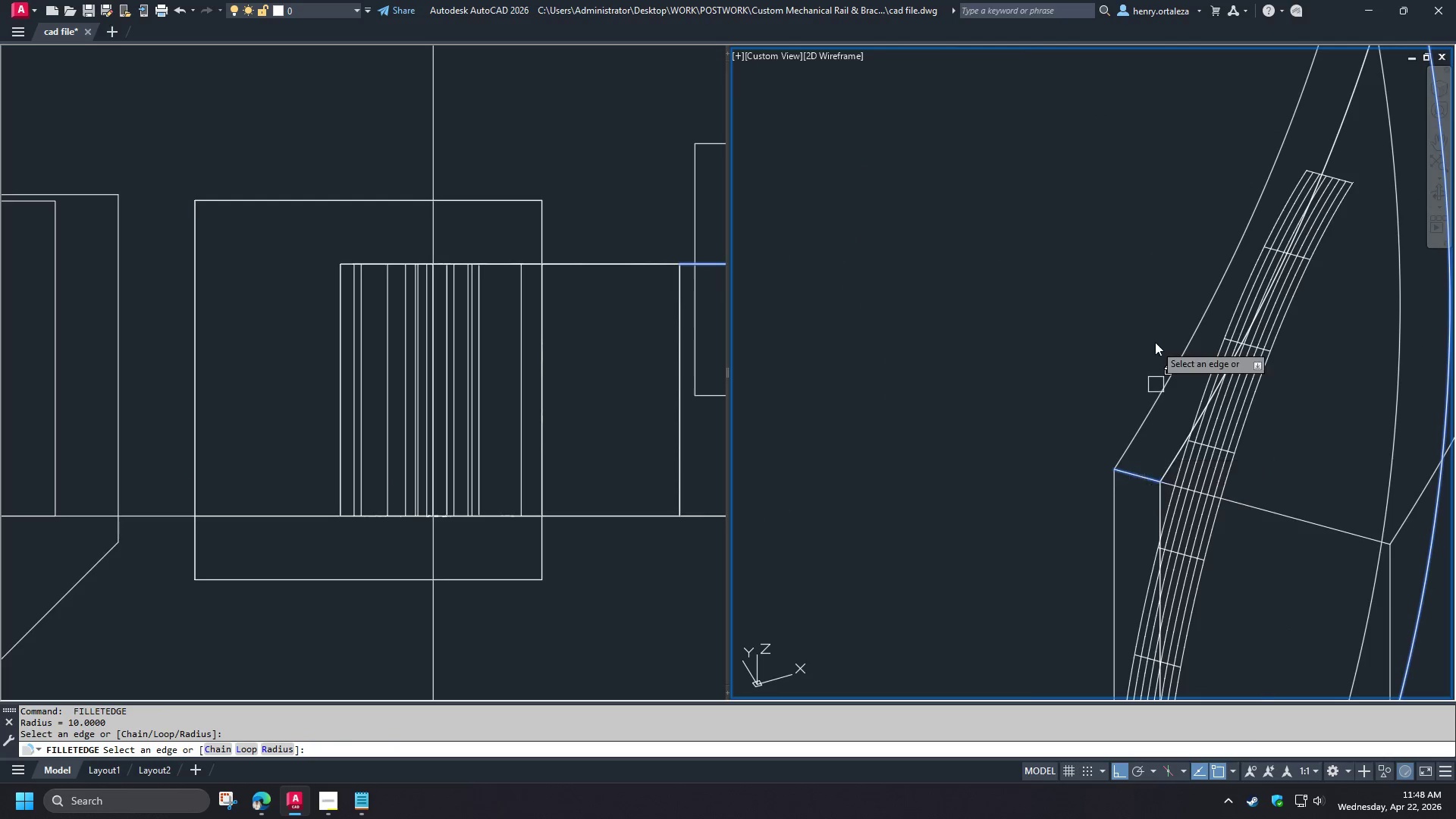 
scroll: coordinate [1153, 340], scroll_direction: down, amount: 3.0
 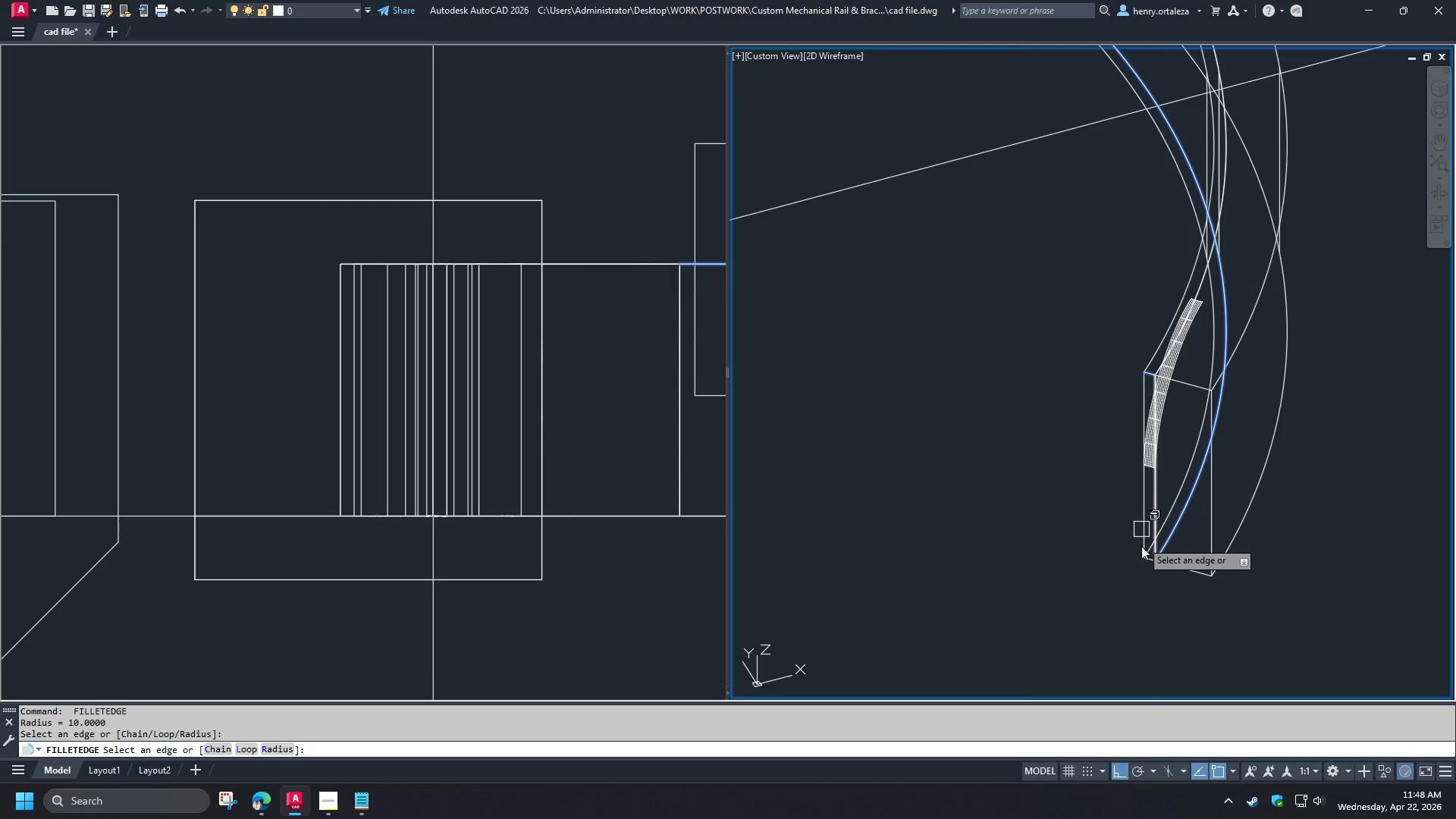 
left_click([1151, 546])
 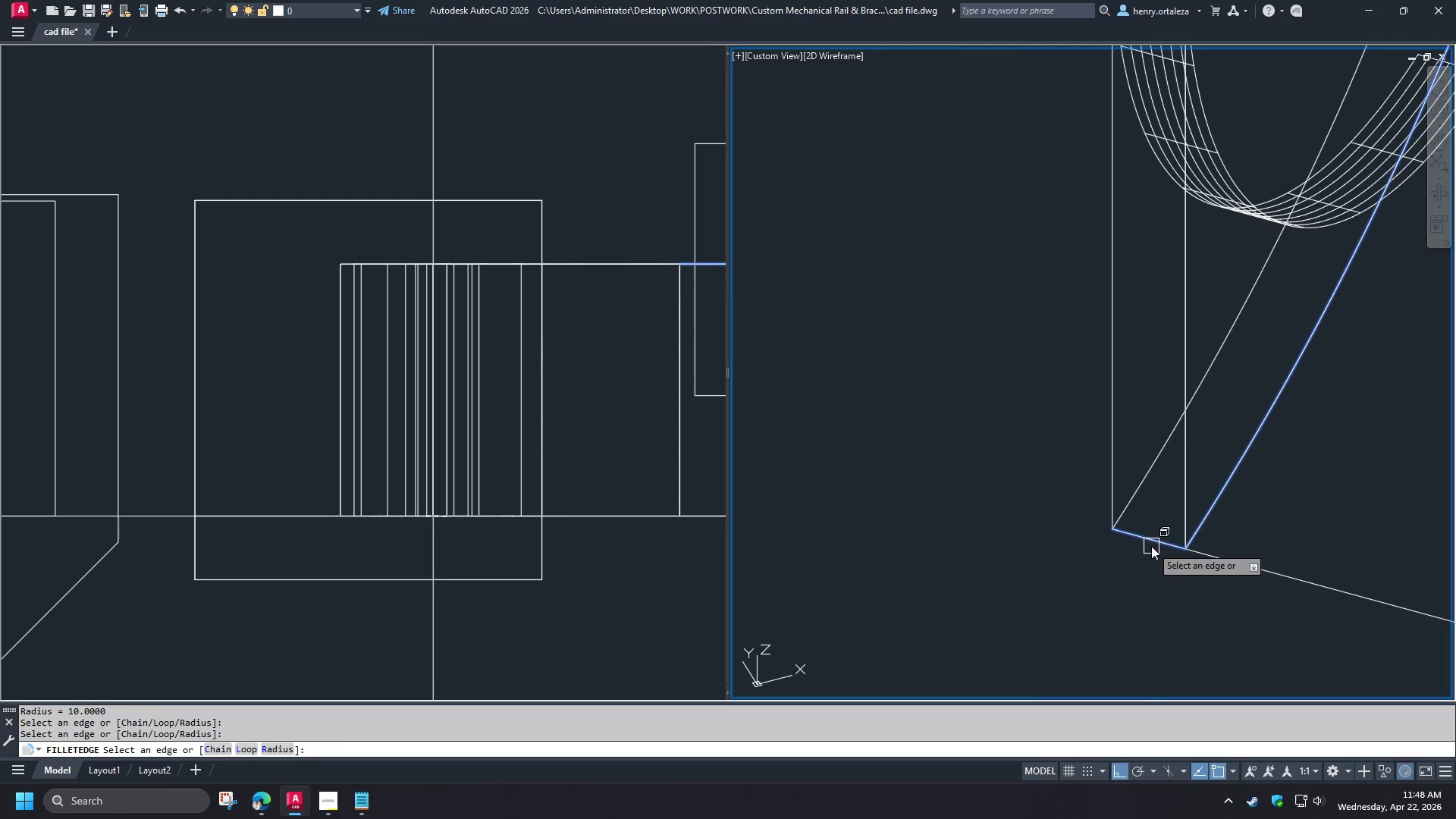 
scroll: coordinate [1149, 559], scroll_direction: up, amount: 4.0
 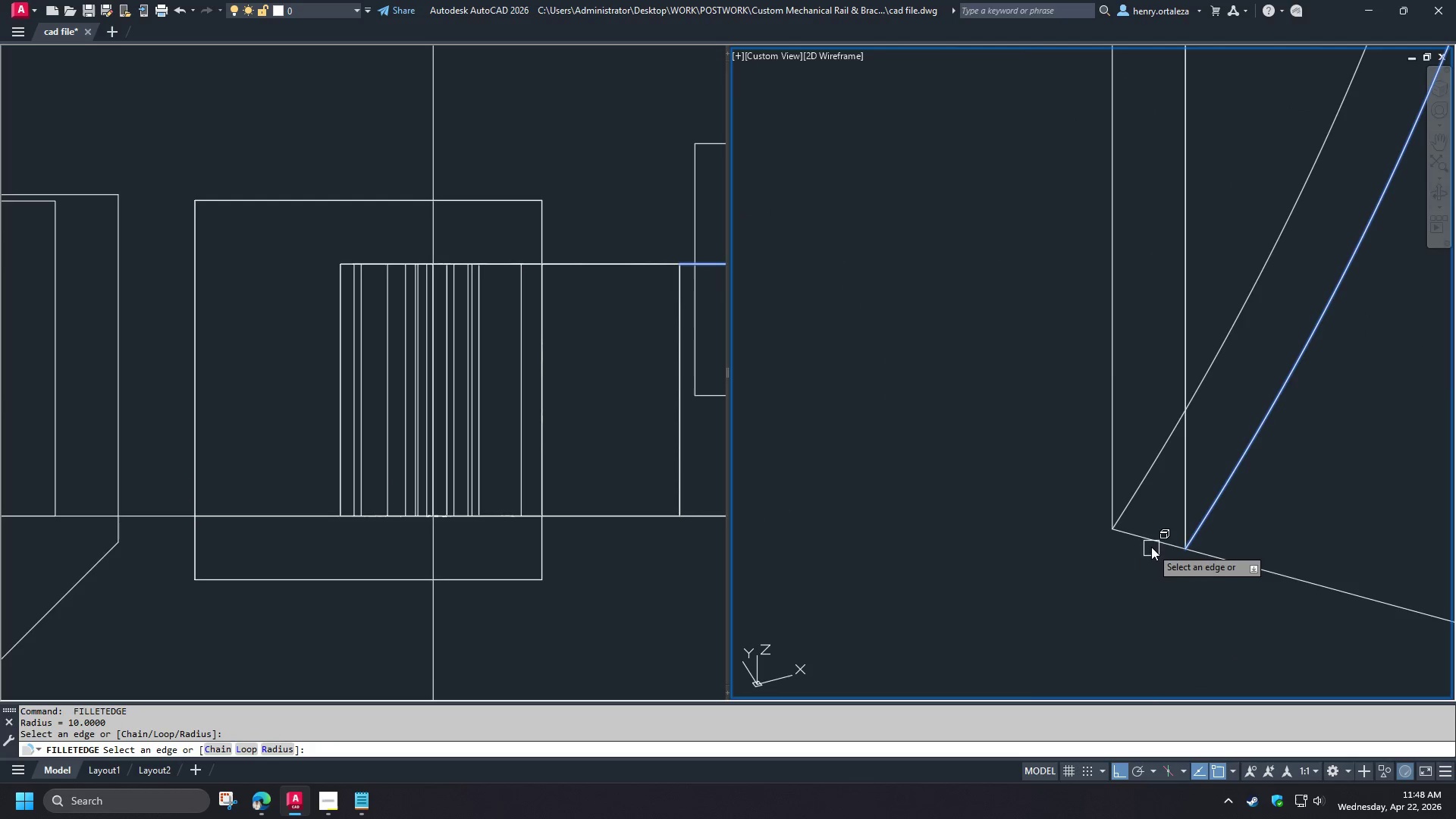 
key(Space)
 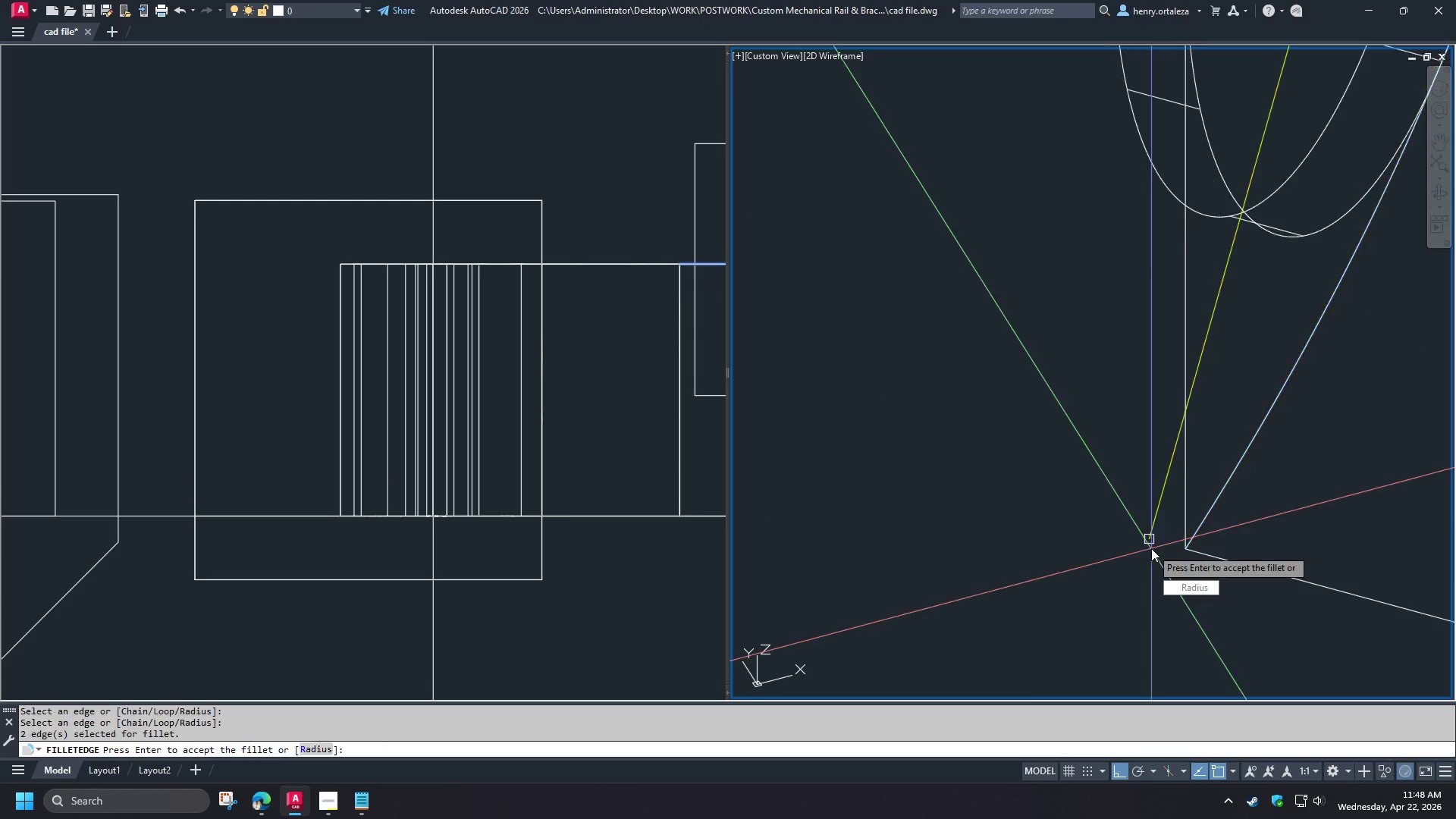 
key(Space)
 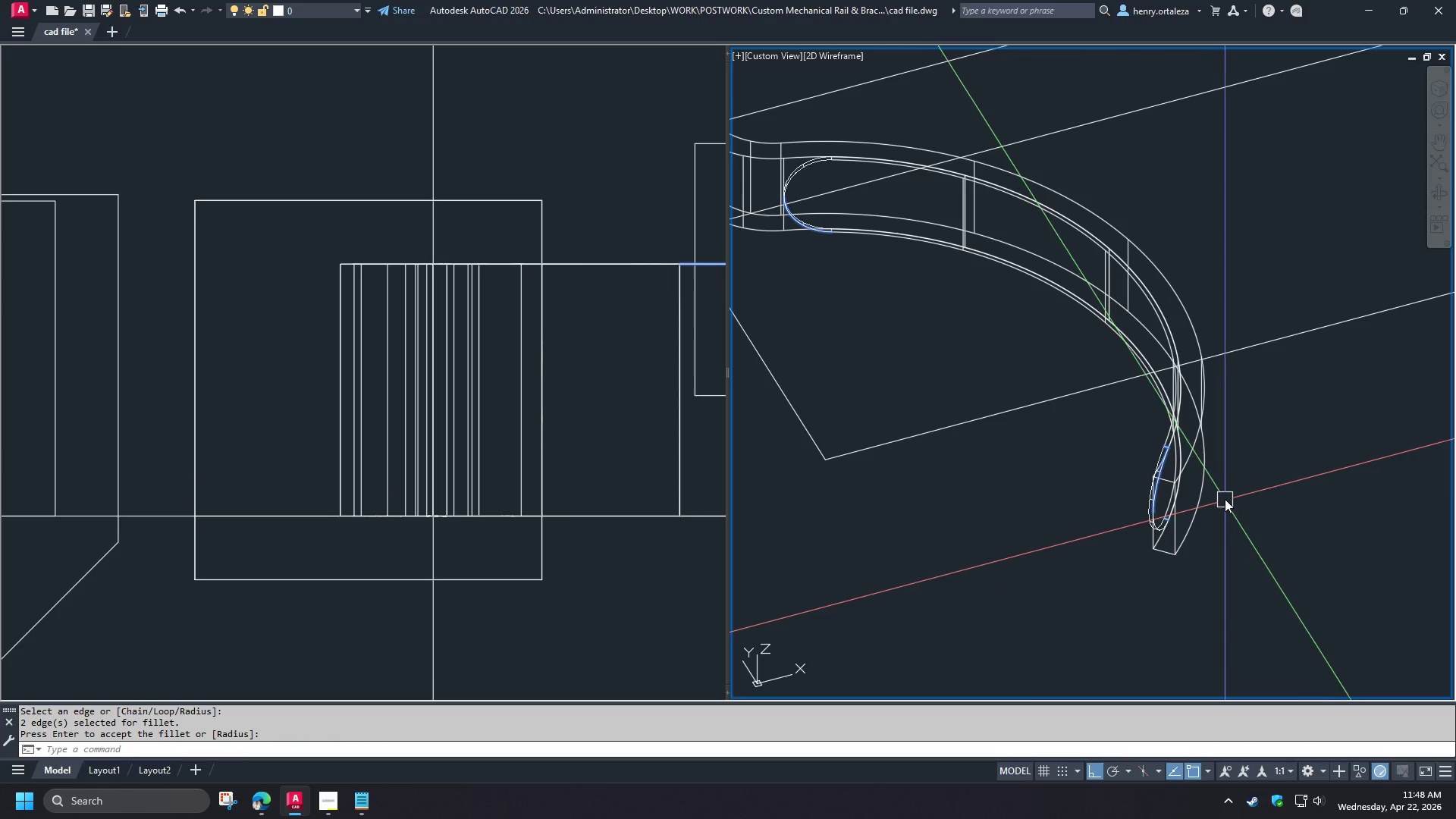 
scroll: coordinate [1151, 549], scroll_direction: down, amount: 6.0
 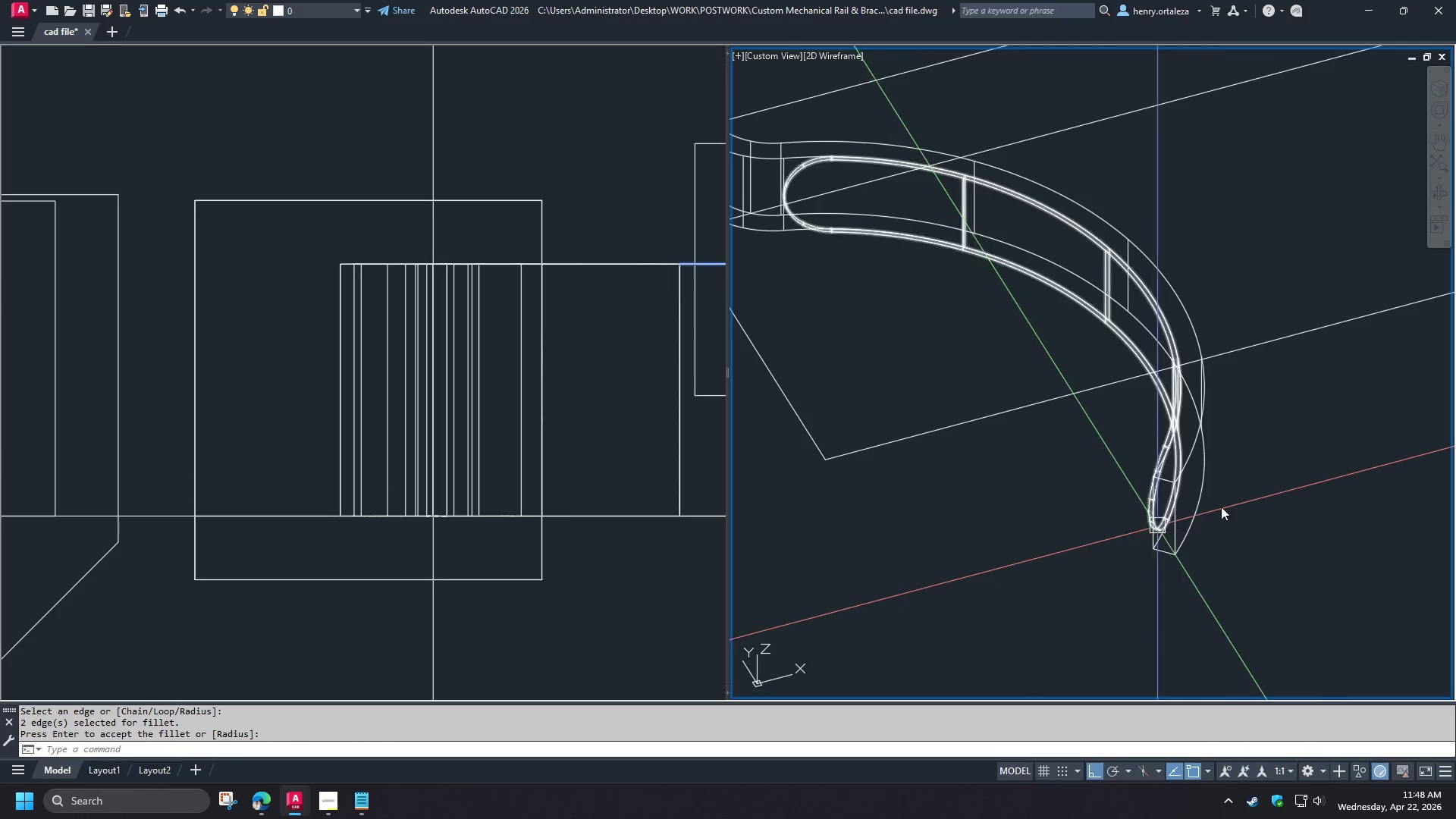 
key(Space)
 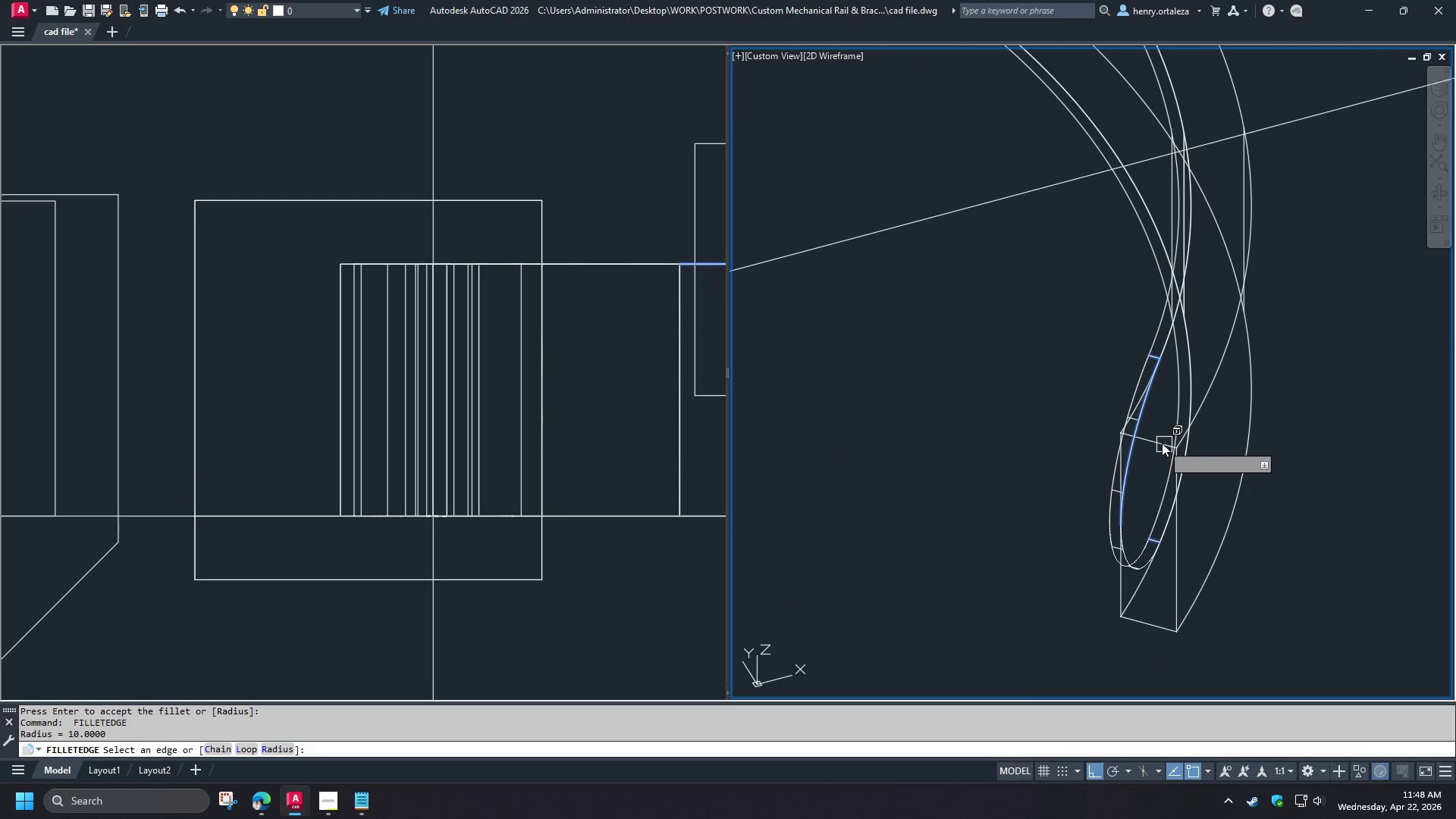 
scroll: coordinate [1174, 505], scroll_direction: up, amount: 2.0
 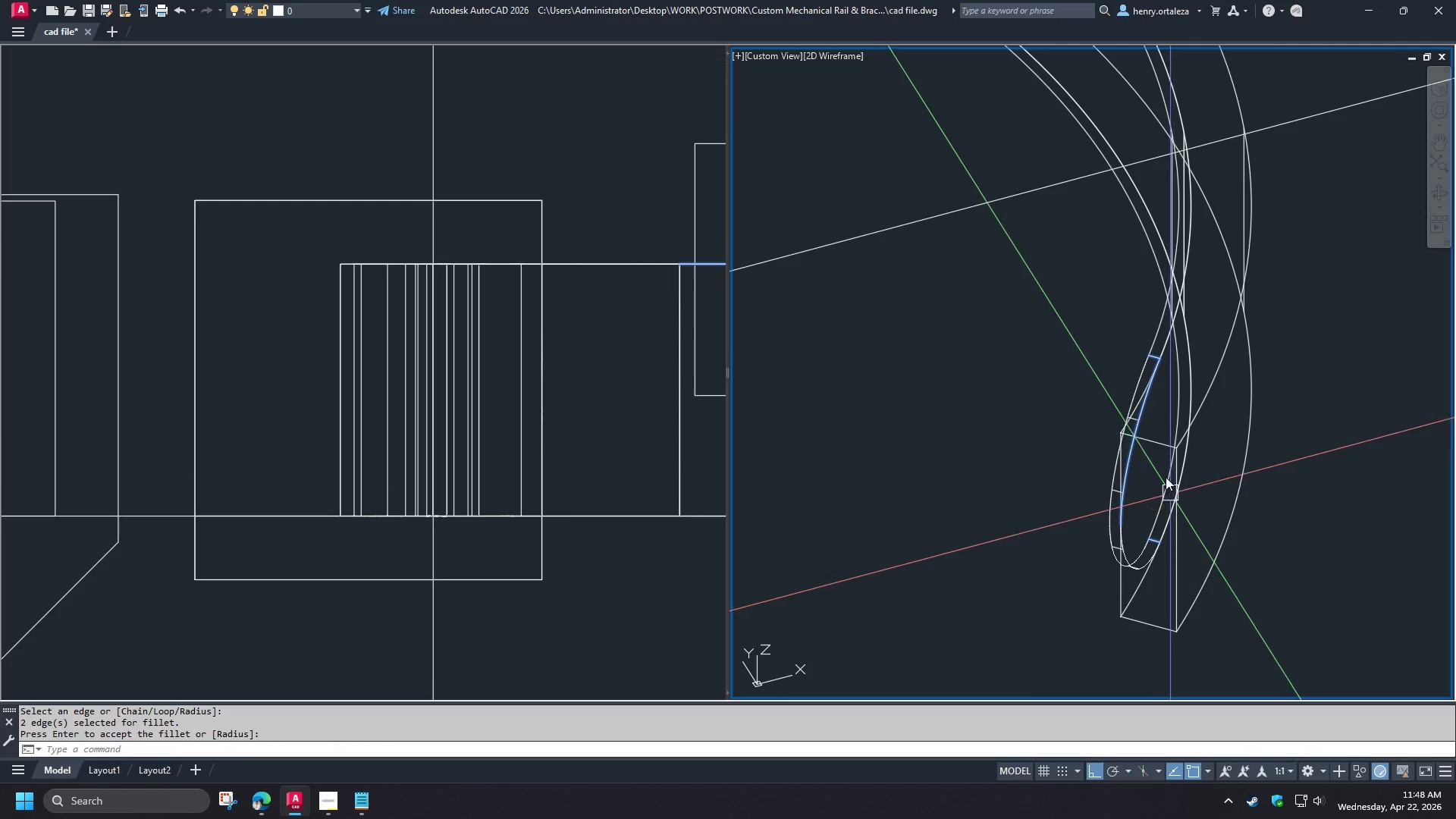 
left_click([1160, 443])
 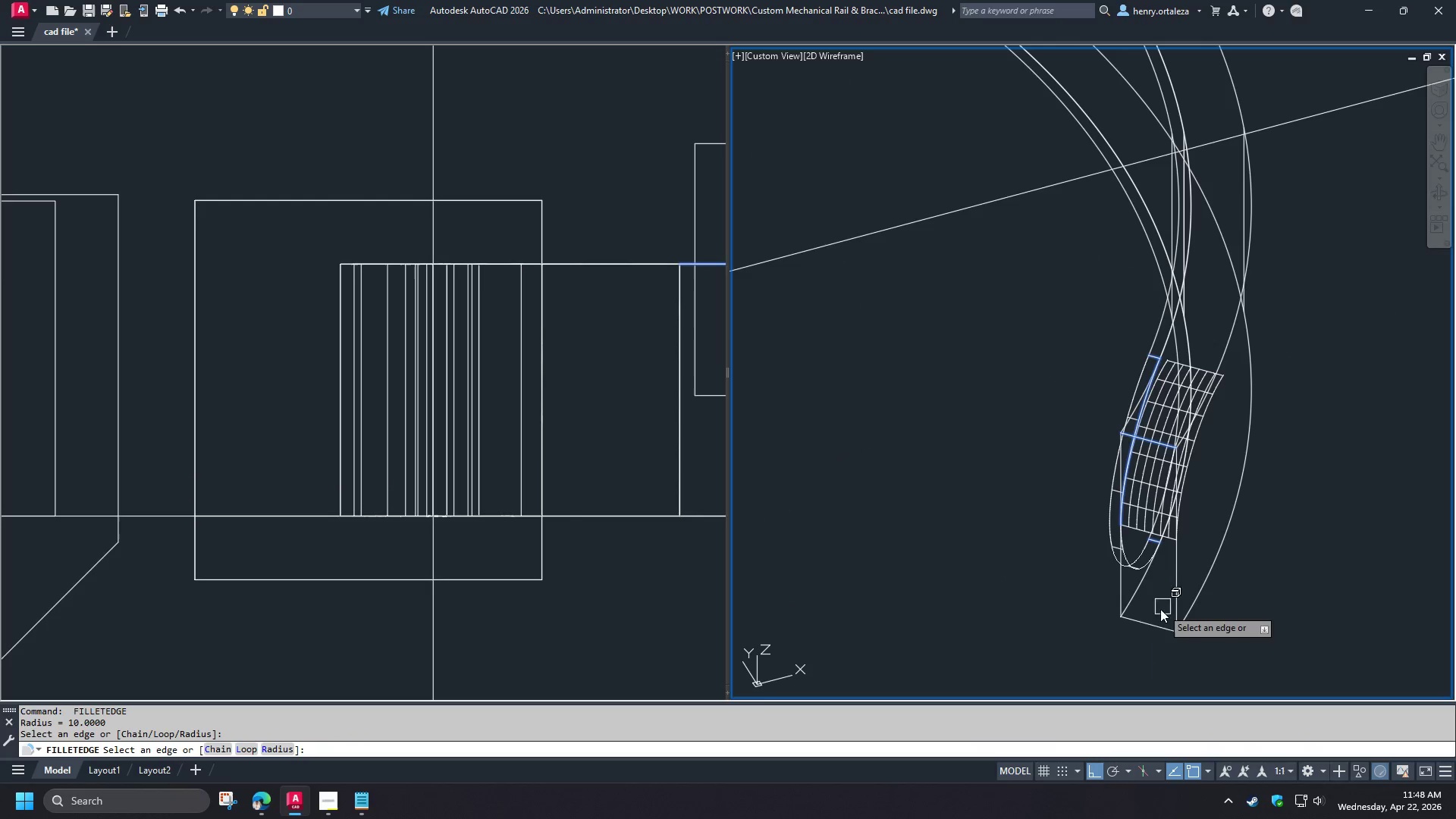 
left_click([1152, 623])
 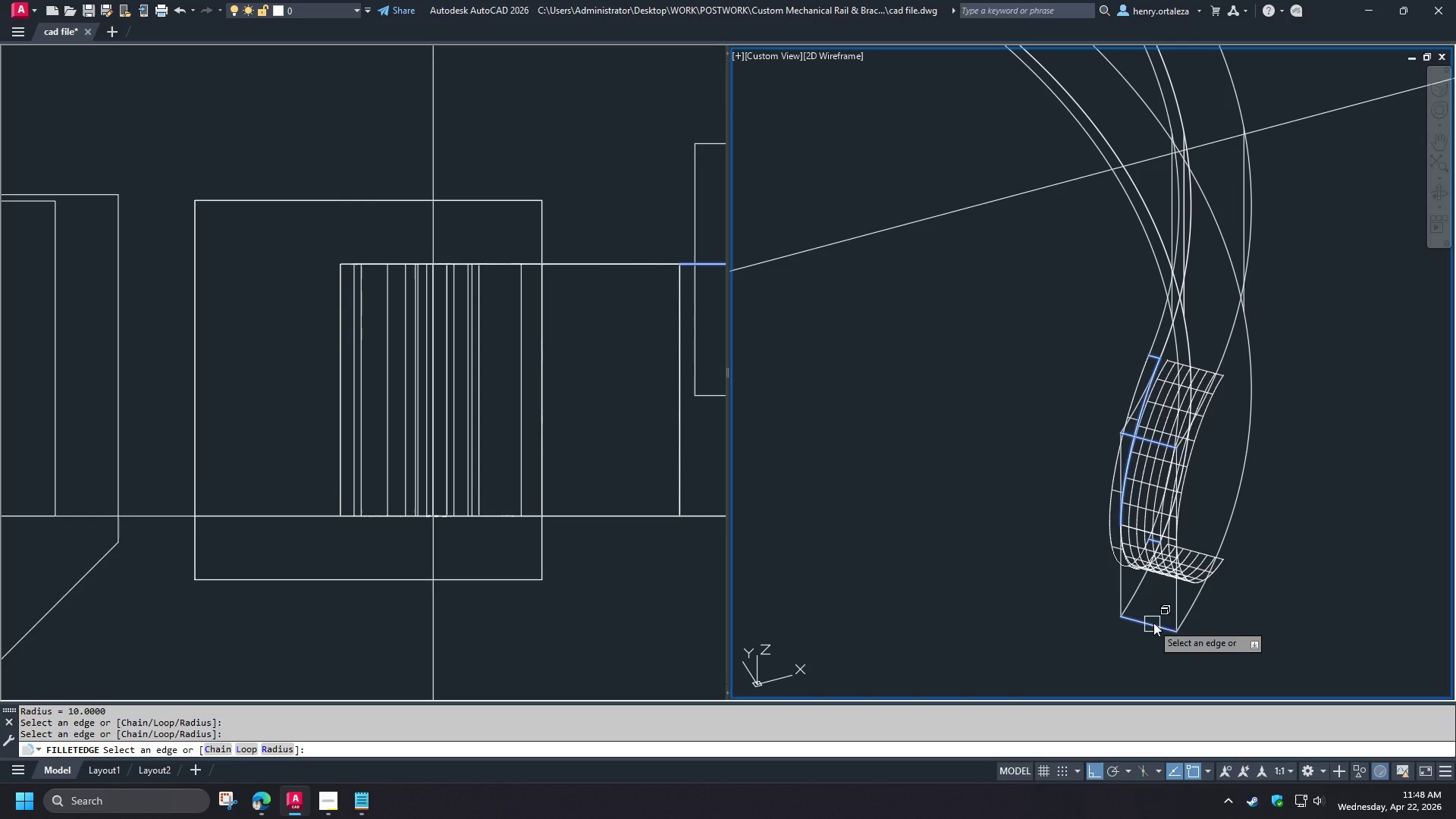 
key(Space)
 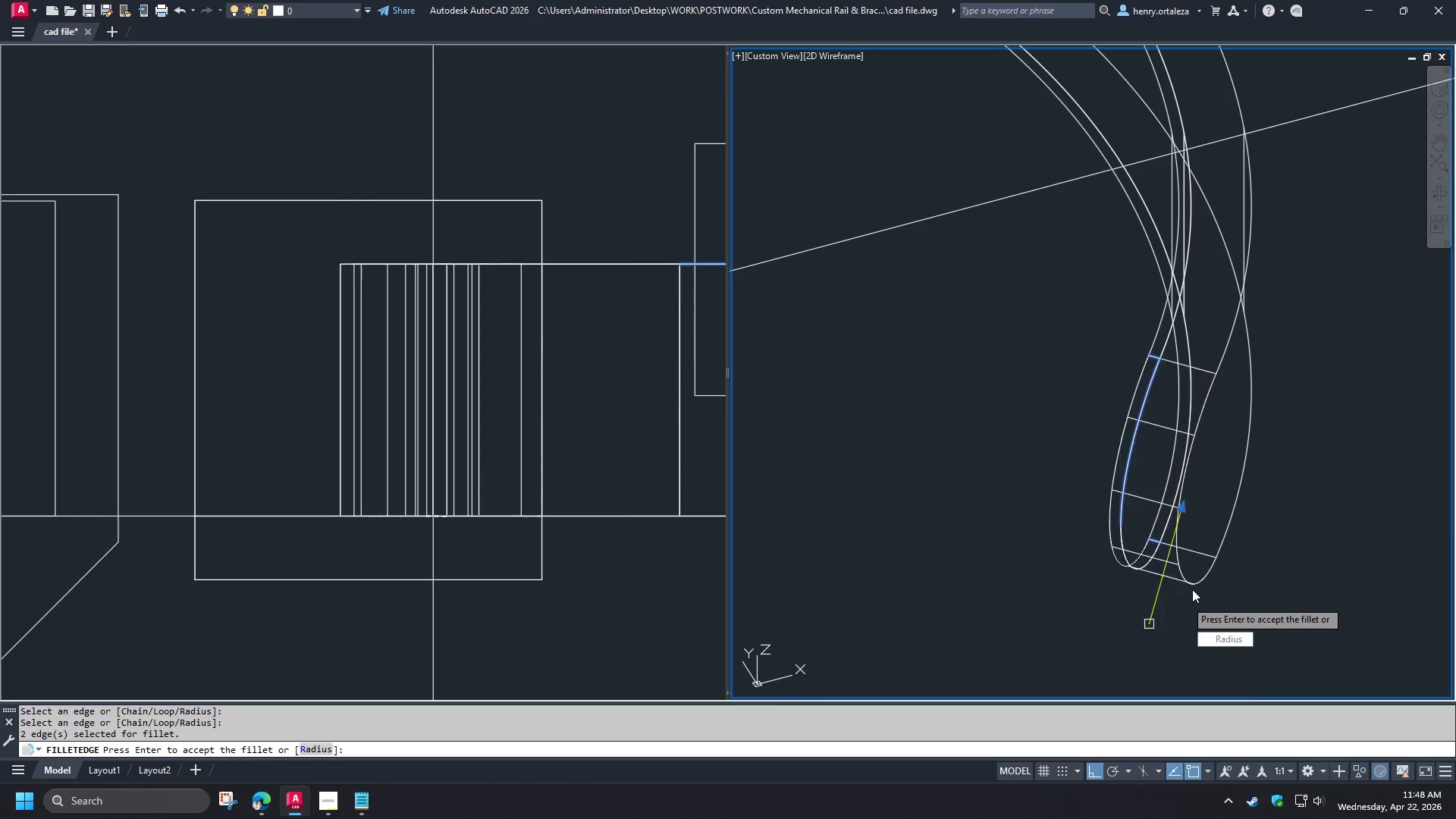 
key(Space)
 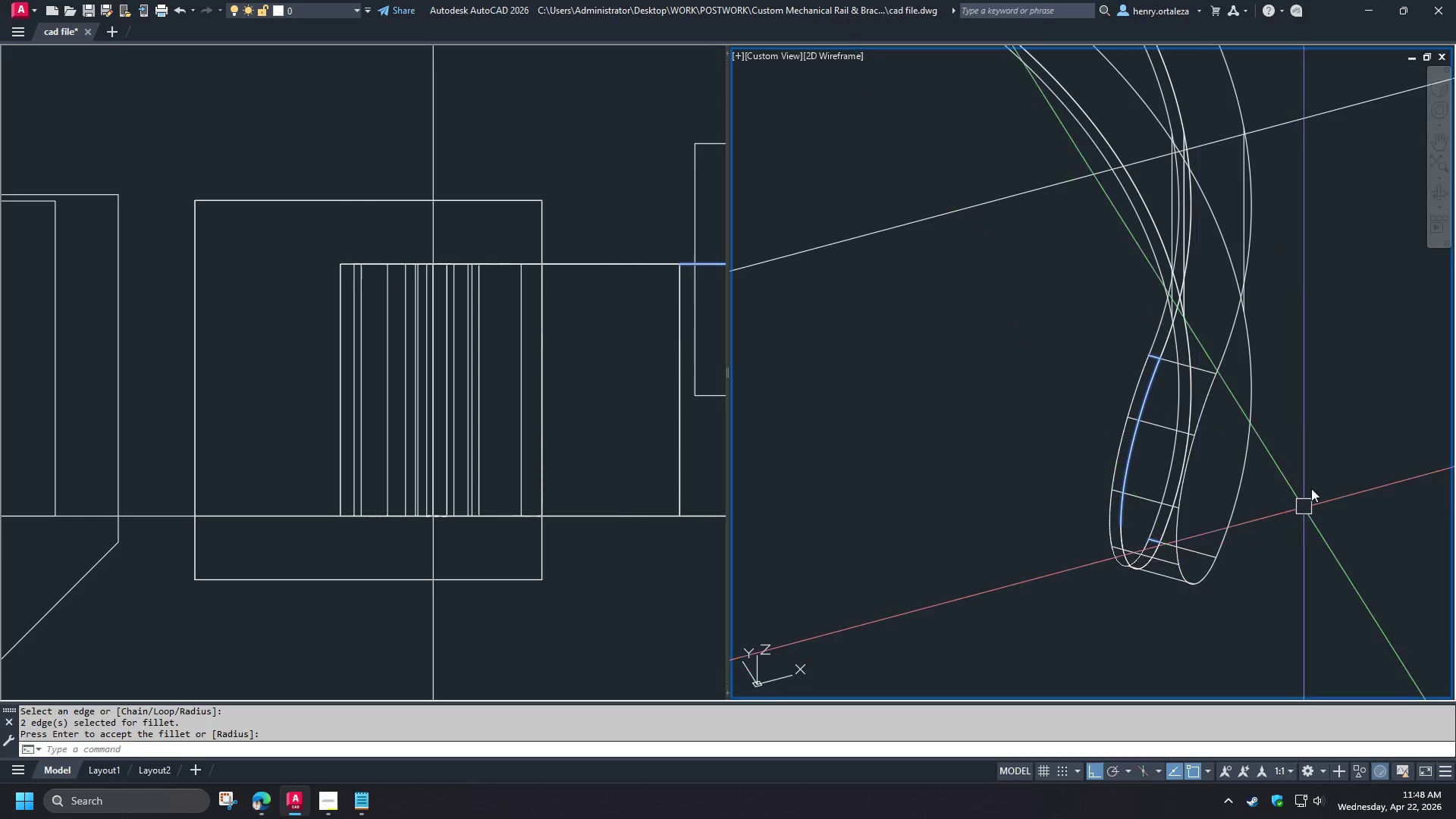 
hold_key(key=ShiftLeft, duration=1.5)
 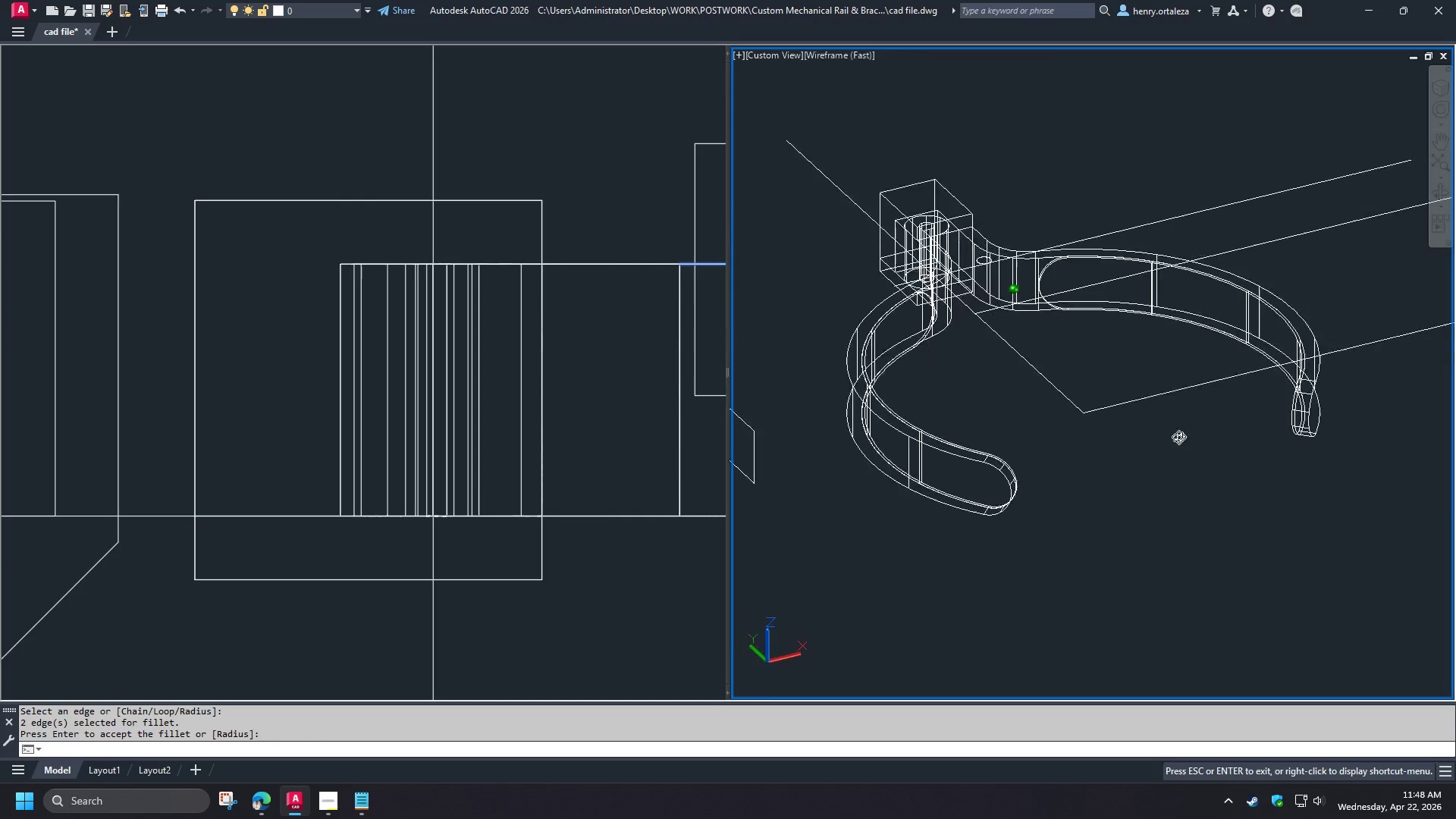 
scroll: coordinate [1314, 478], scroll_direction: down, amount: 3.0
 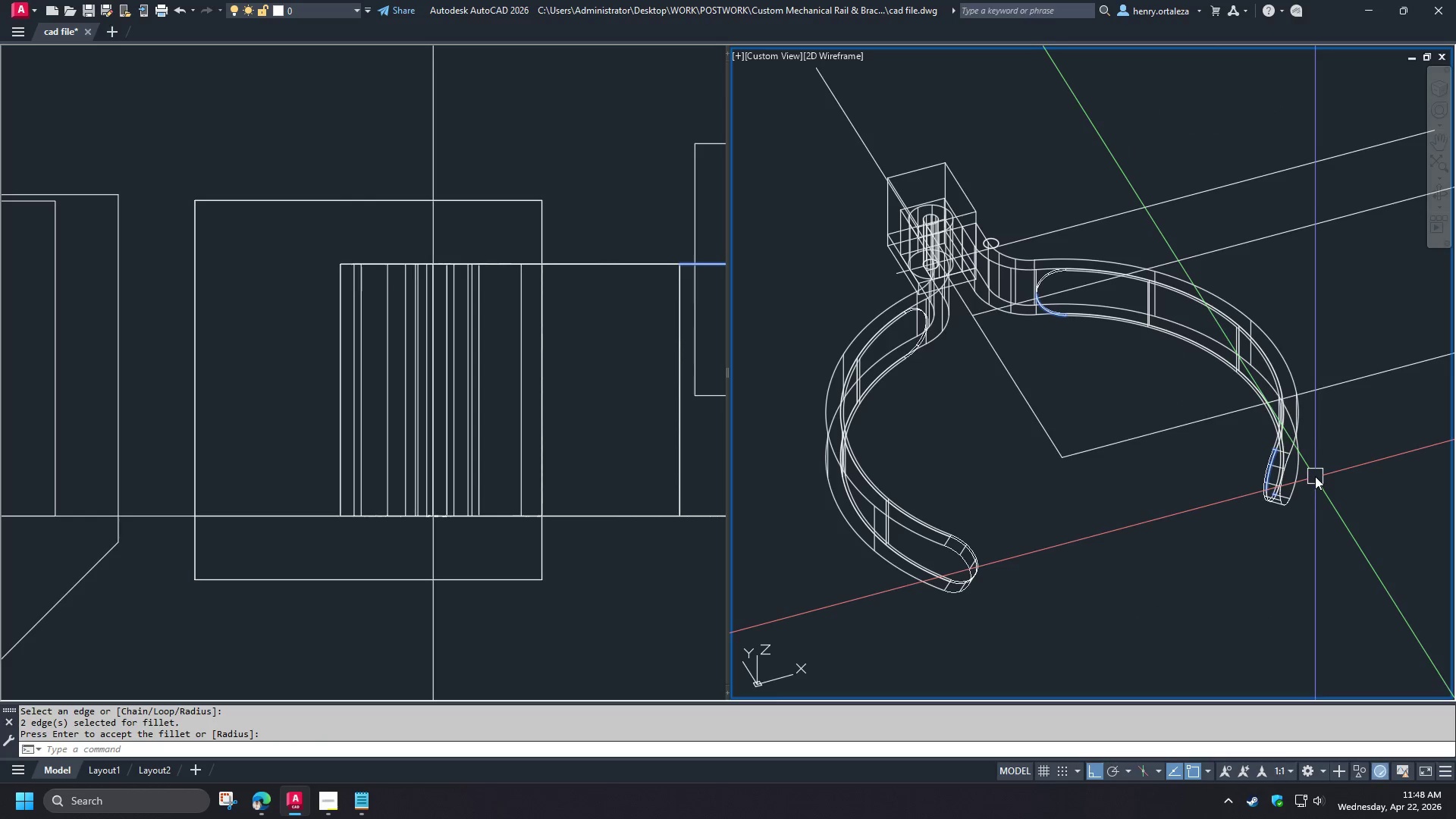 
hold_key(key=ShiftLeft, duration=1.06)
 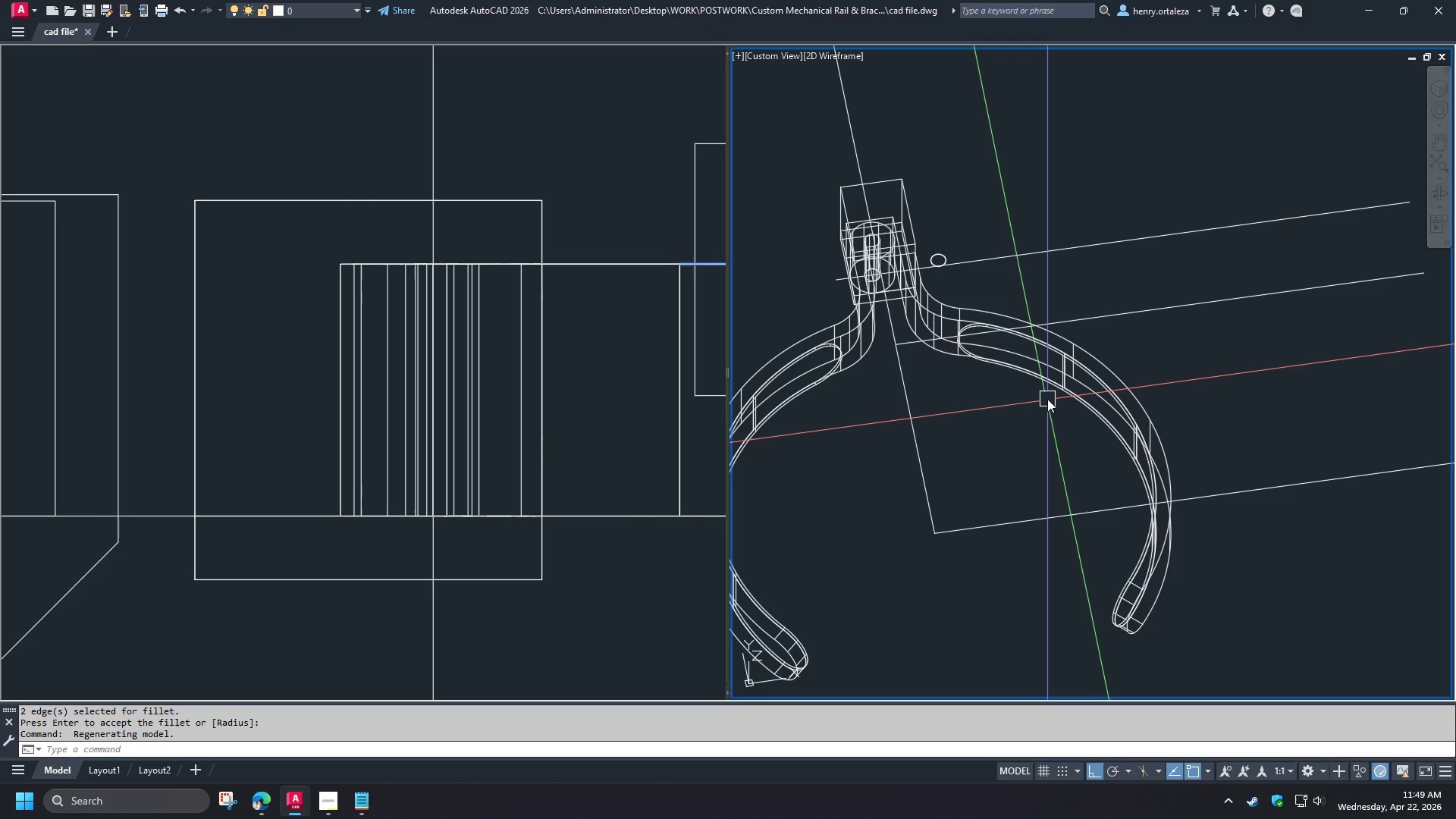 
wait(52.88)
 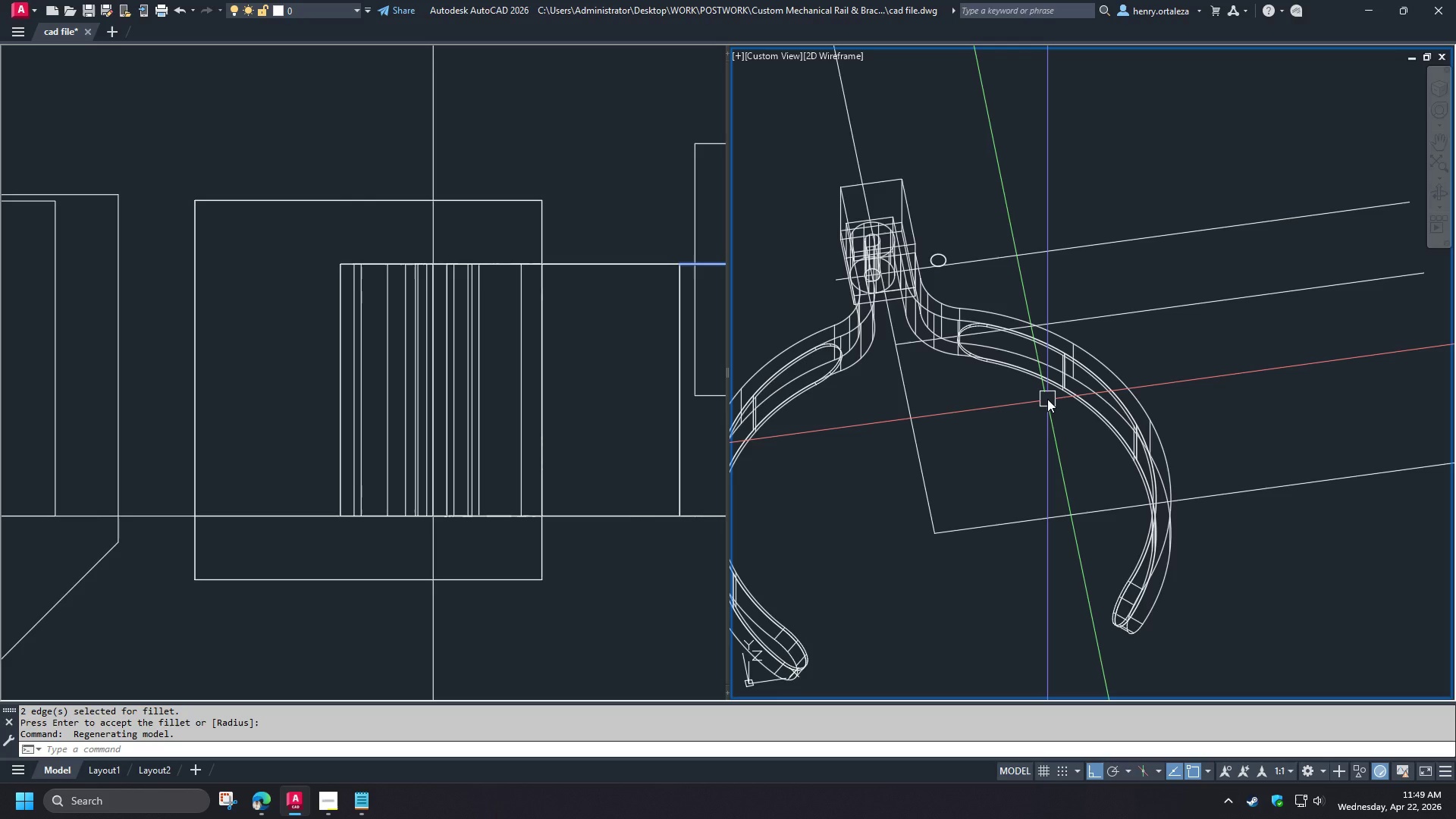 
scroll: coordinate [974, 372], scroll_direction: up, amount: 2.0
 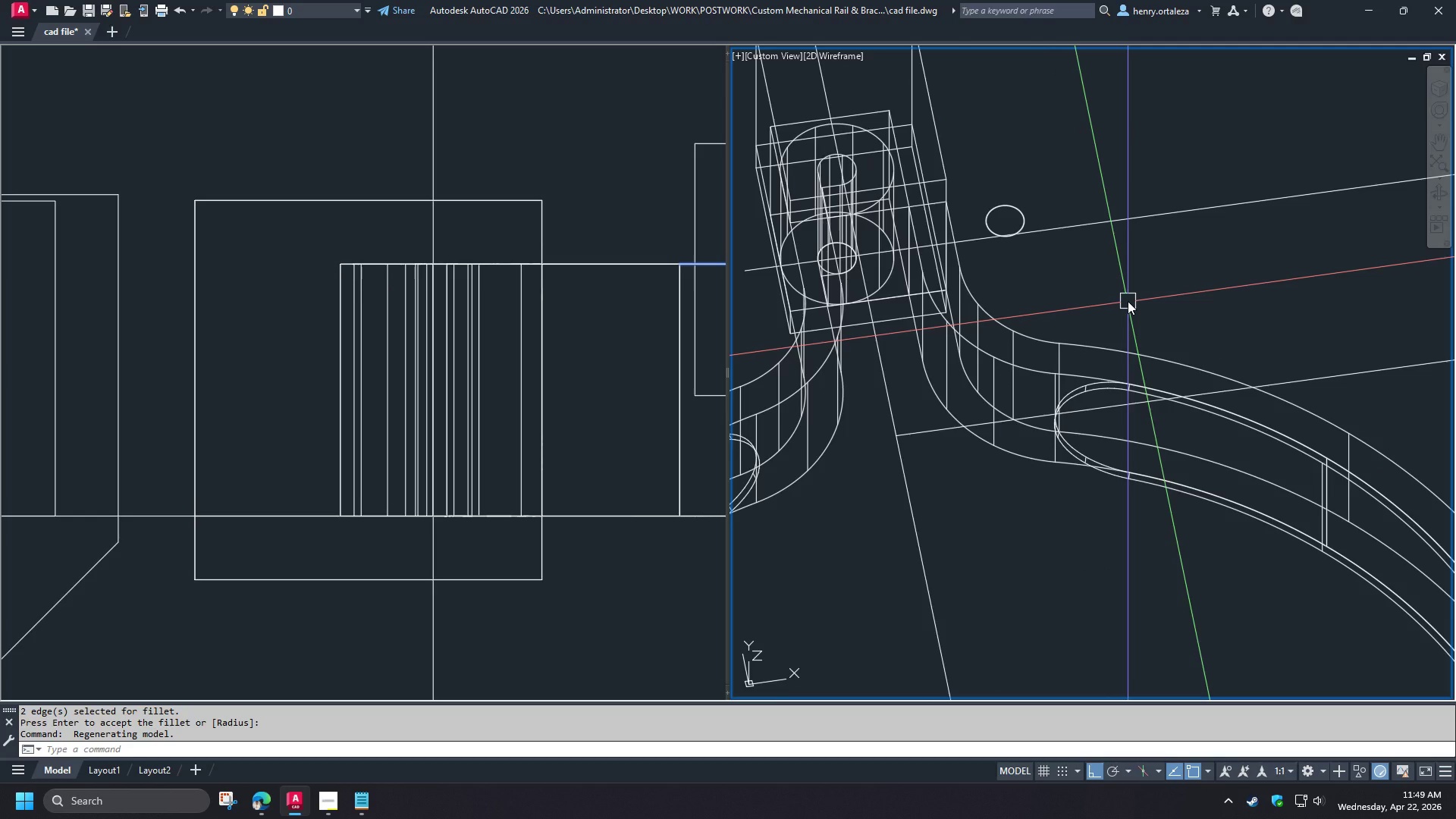 
scroll: coordinate [1125, 305], scroll_direction: down, amount: 2.0
 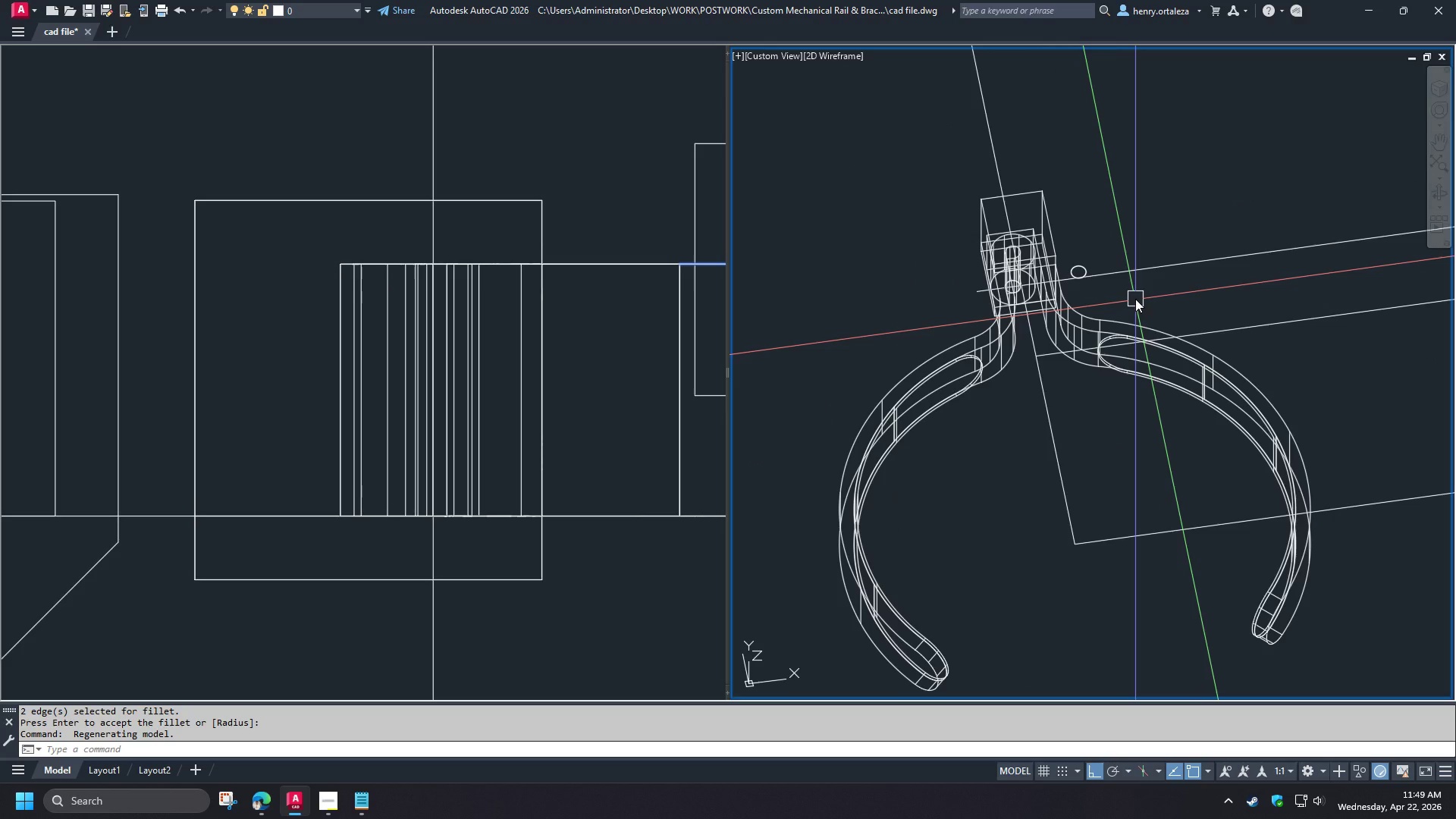 
wait(8.33)
 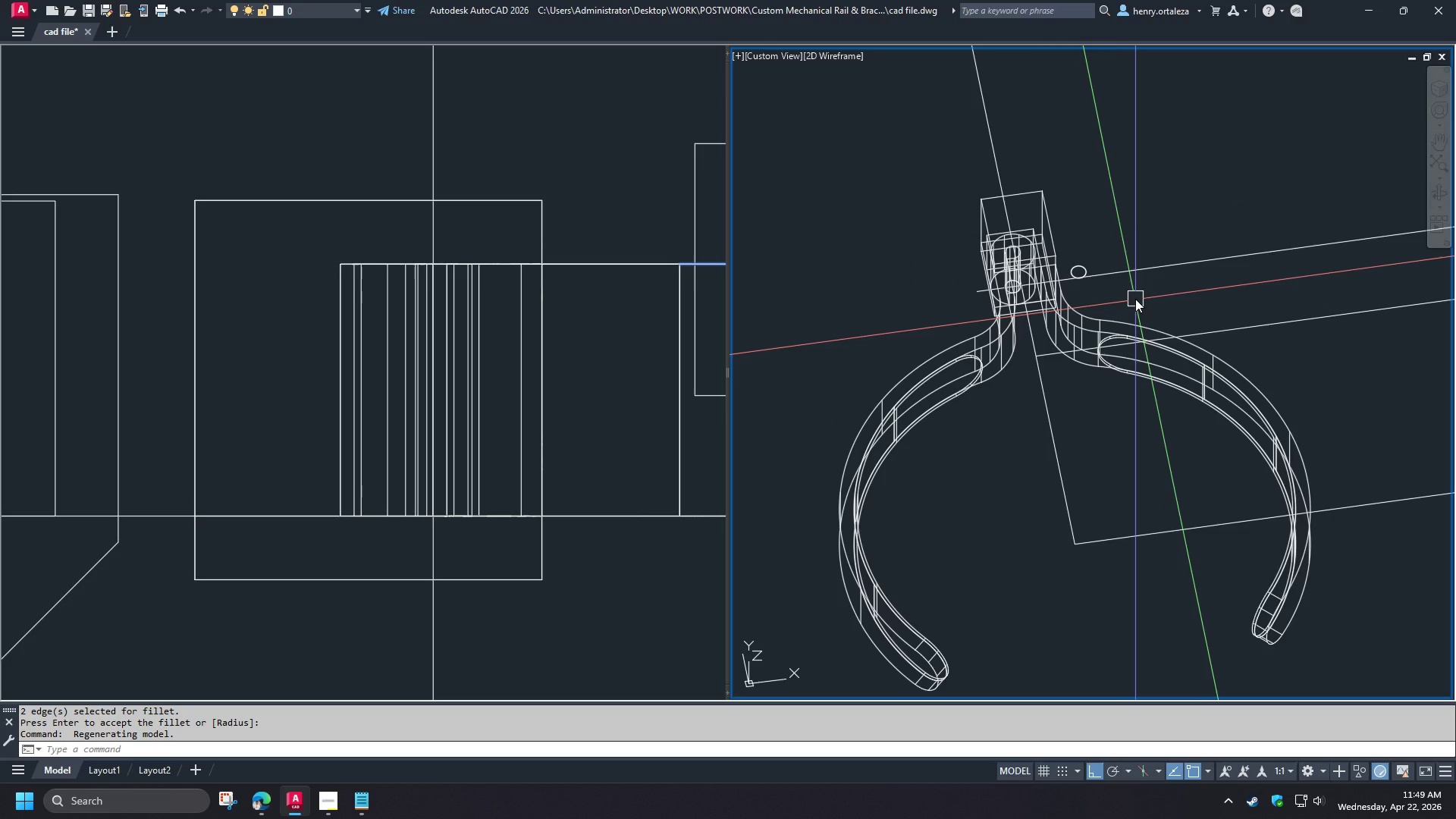 
scroll: coordinate [1021, 253], scroll_direction: up, amount: 2.0
 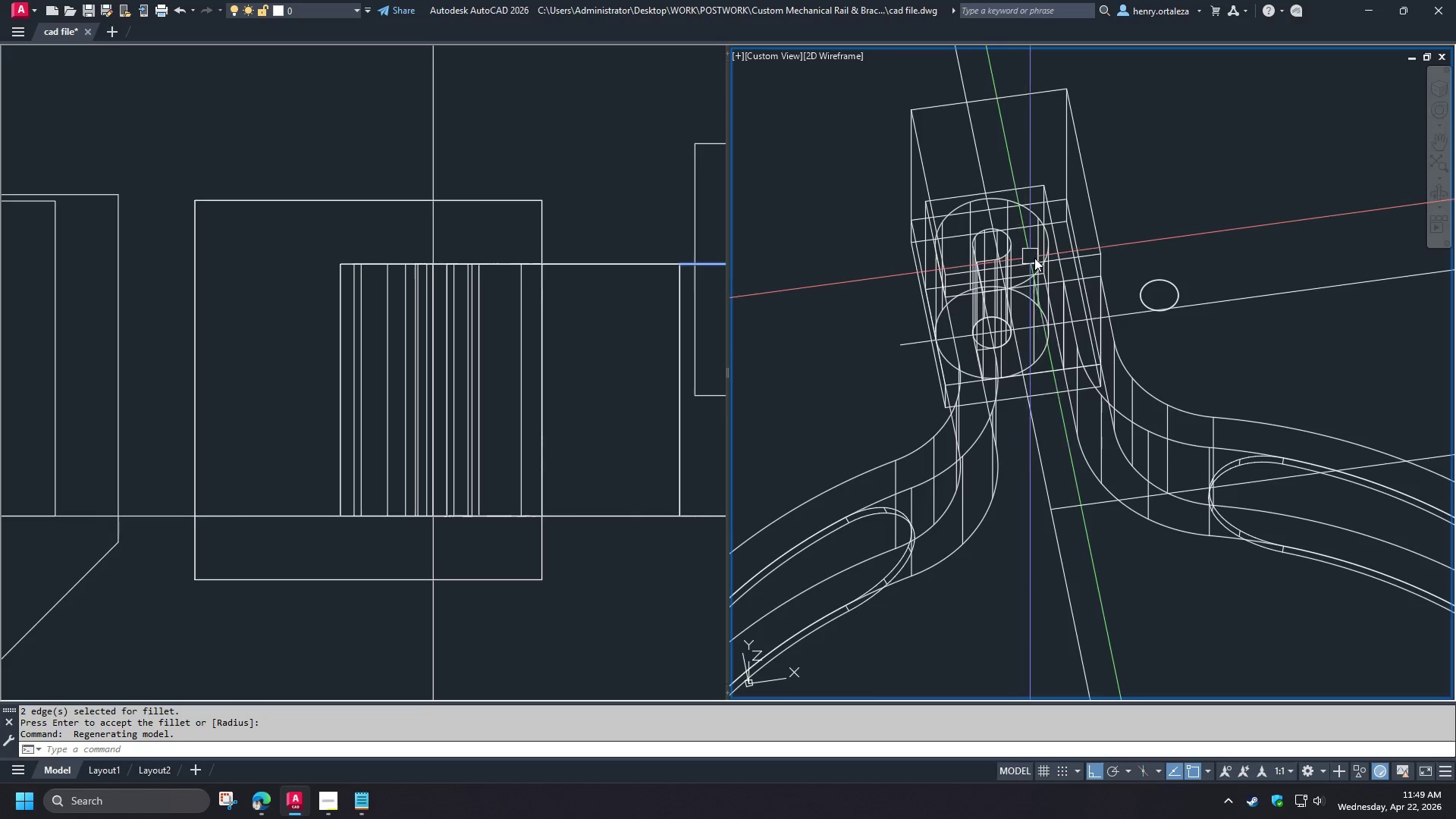 
hold_key(key=ShiftLeft, duration=1.52)
 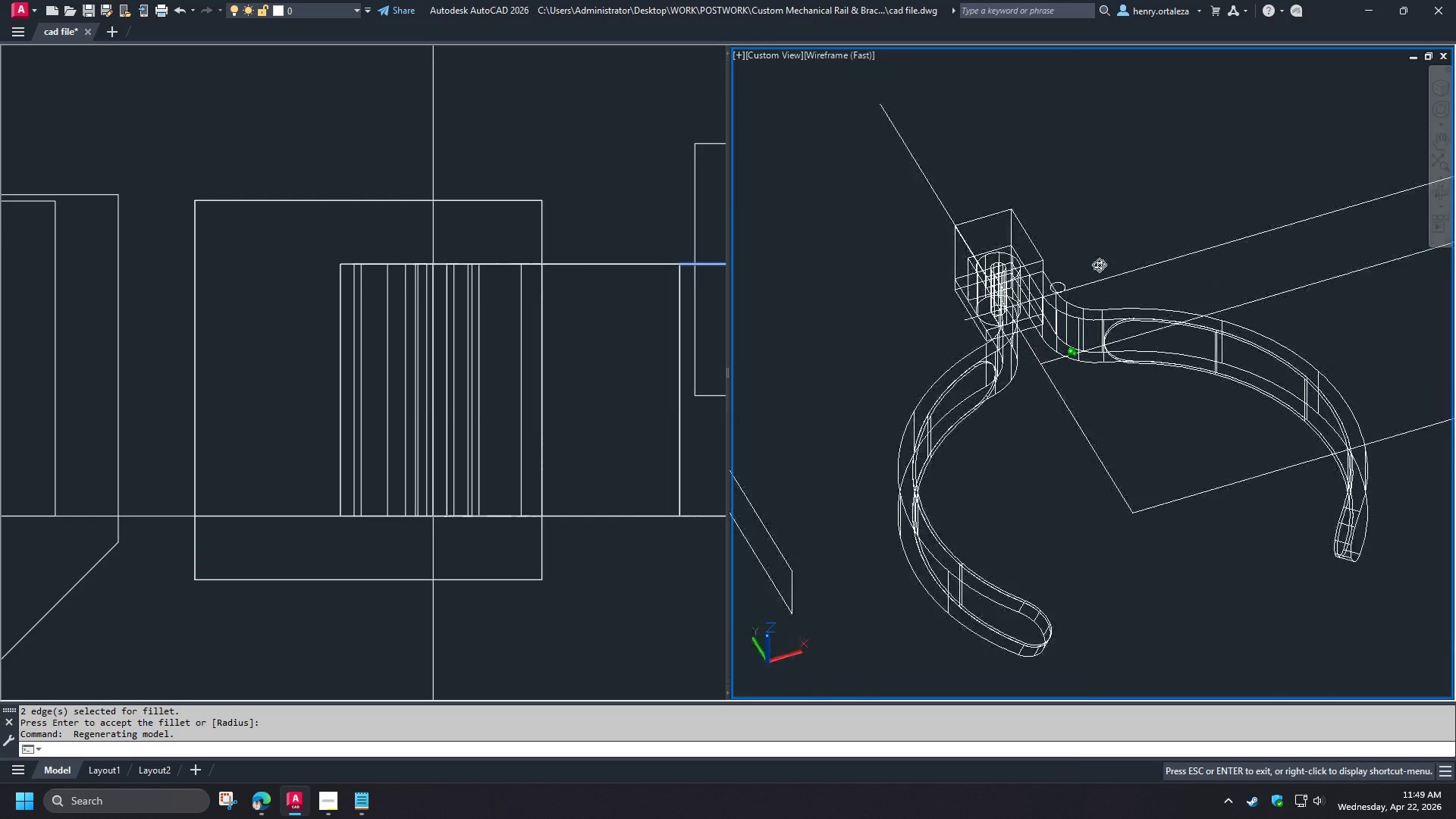 
scroll: coordinate [1034, 258], scroll_direction: down, amount: 2.0
 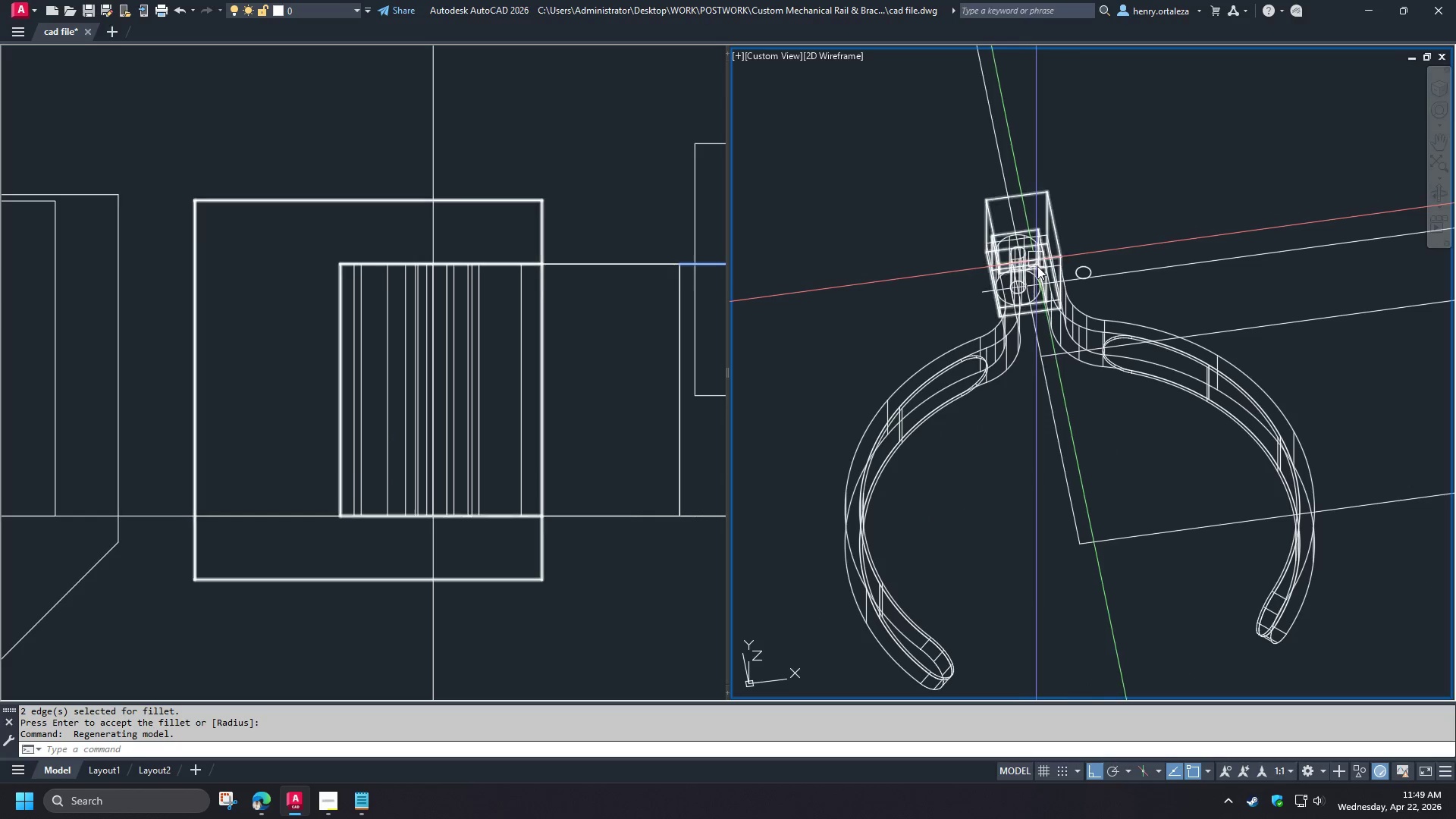 
hold_key(key=ShiftLeft, duration=0.81)
 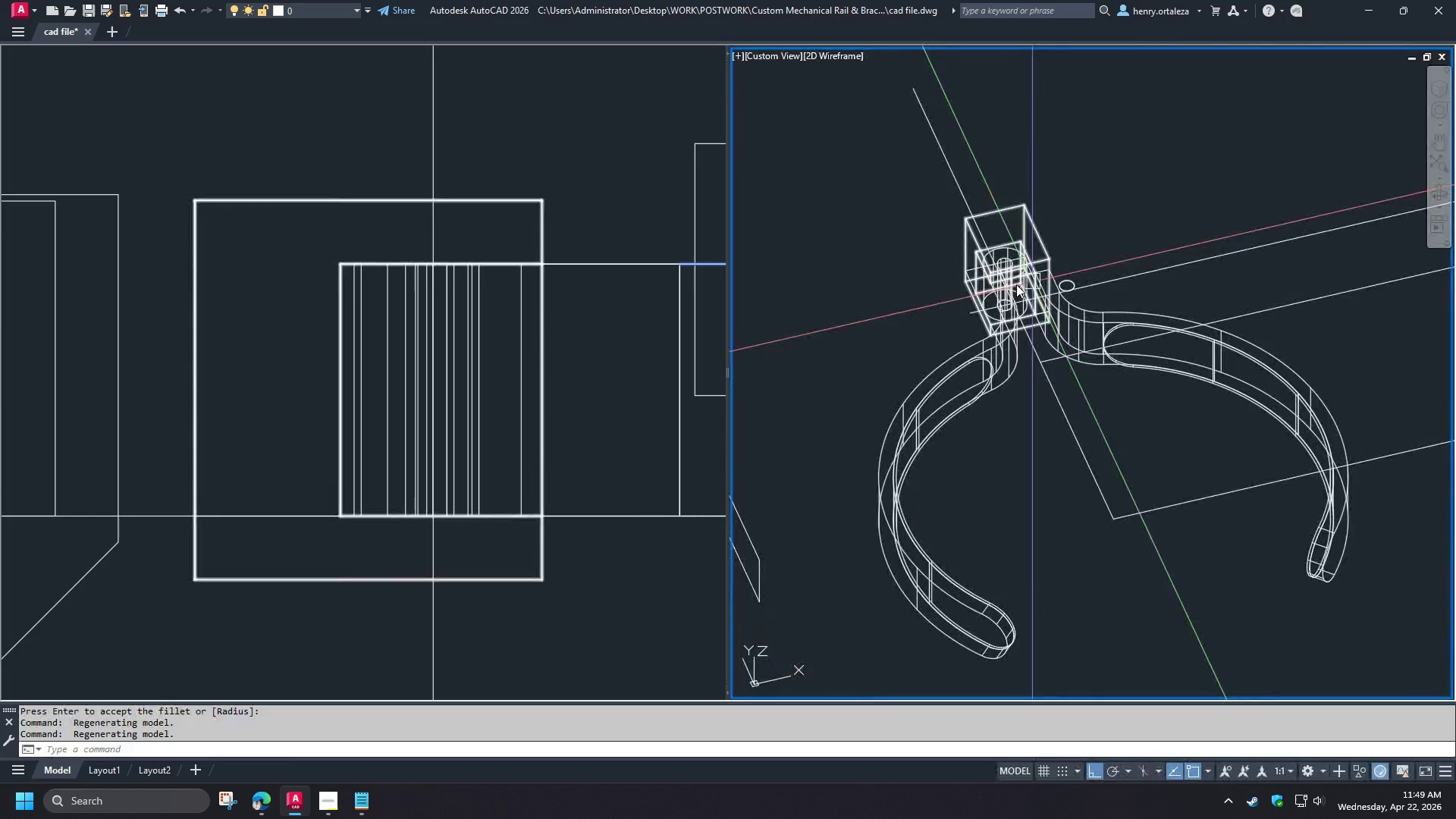 
scroll: coordinate [1009, 284], scroll_direction: up, amount: 4.0
 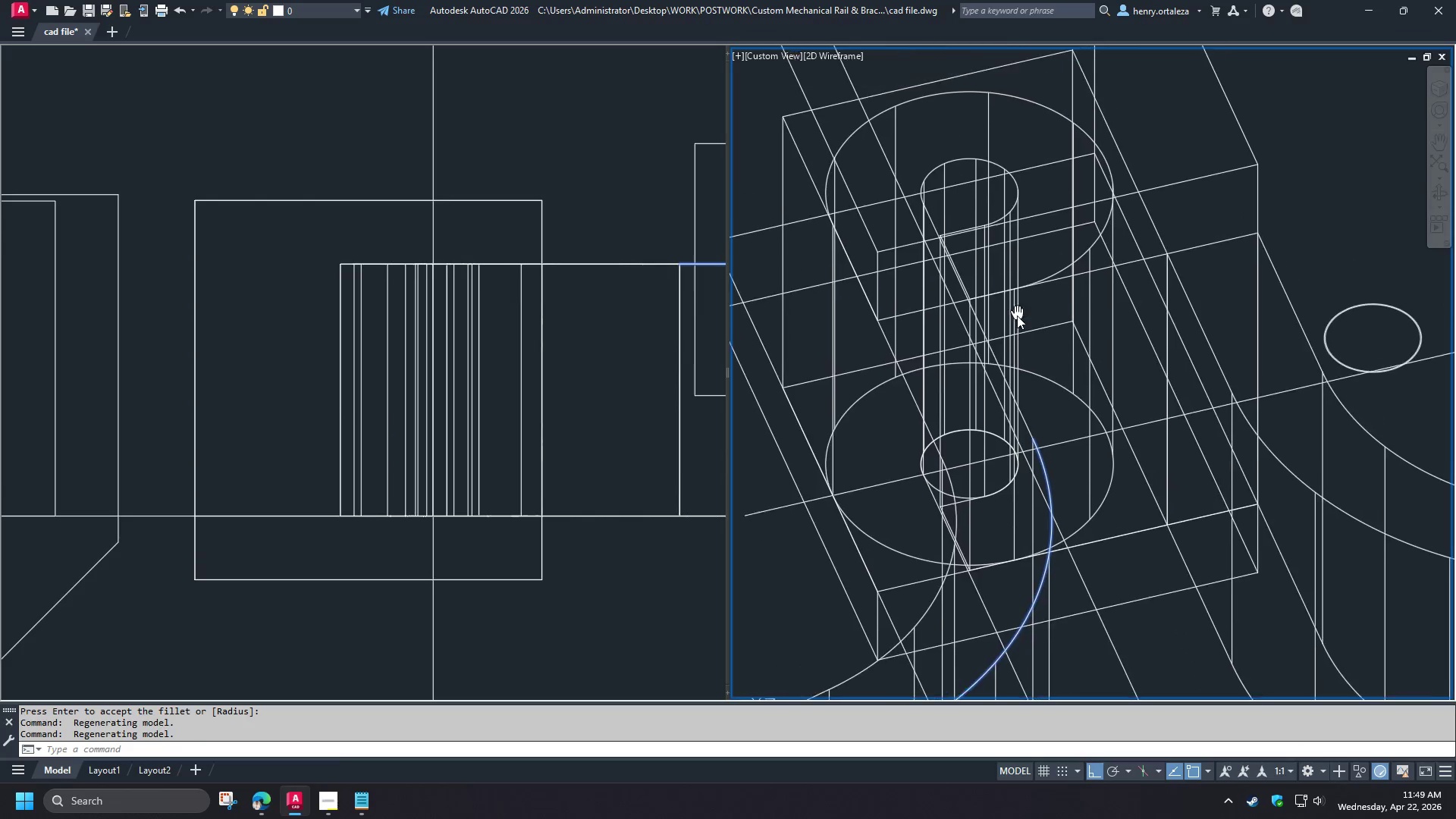 
scroll: coordinate [1014, 313], scroll_direction: down, amount: 2.0
 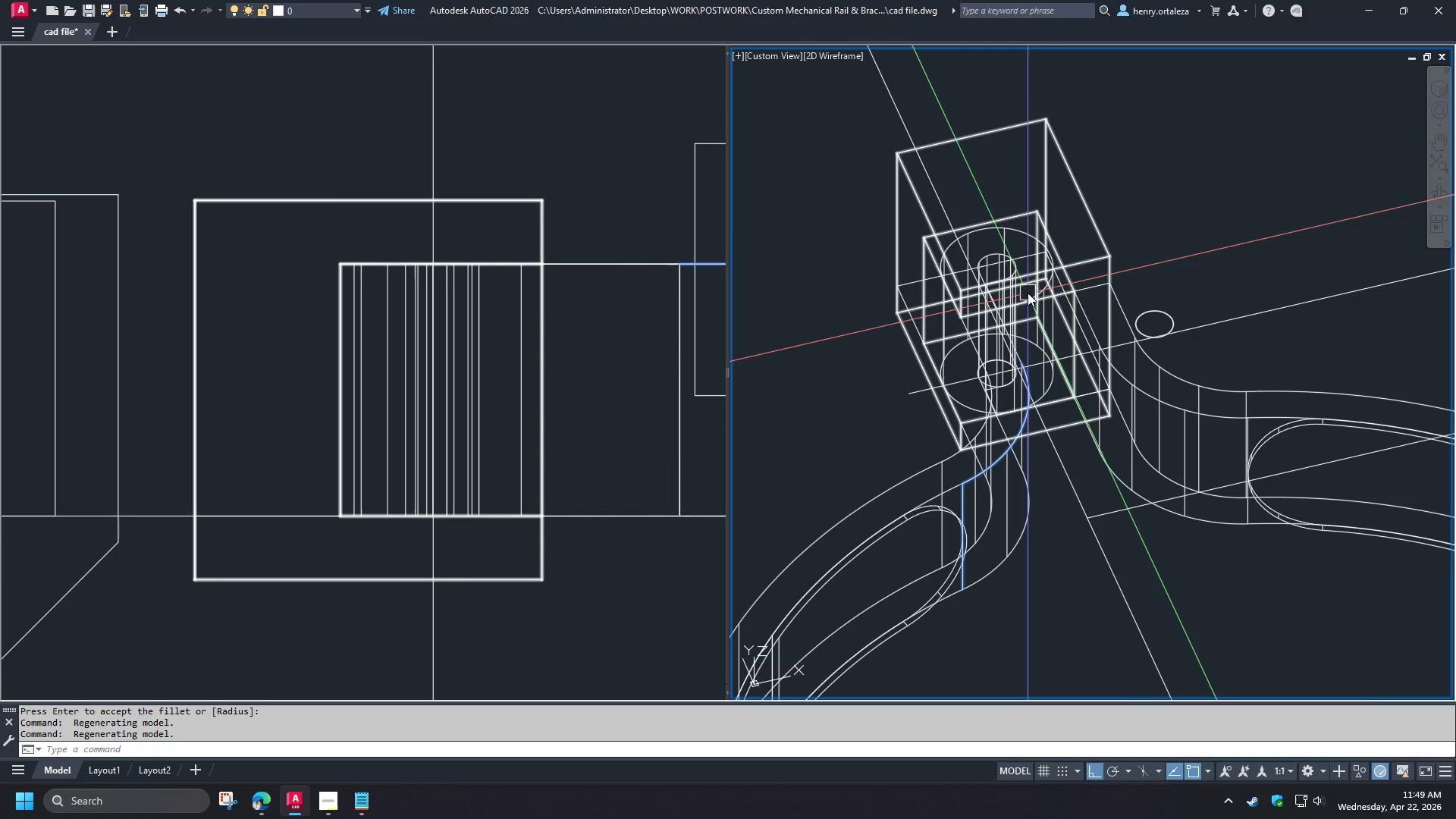 
hold_key(key=ShiftLeft, duration=1.31)
 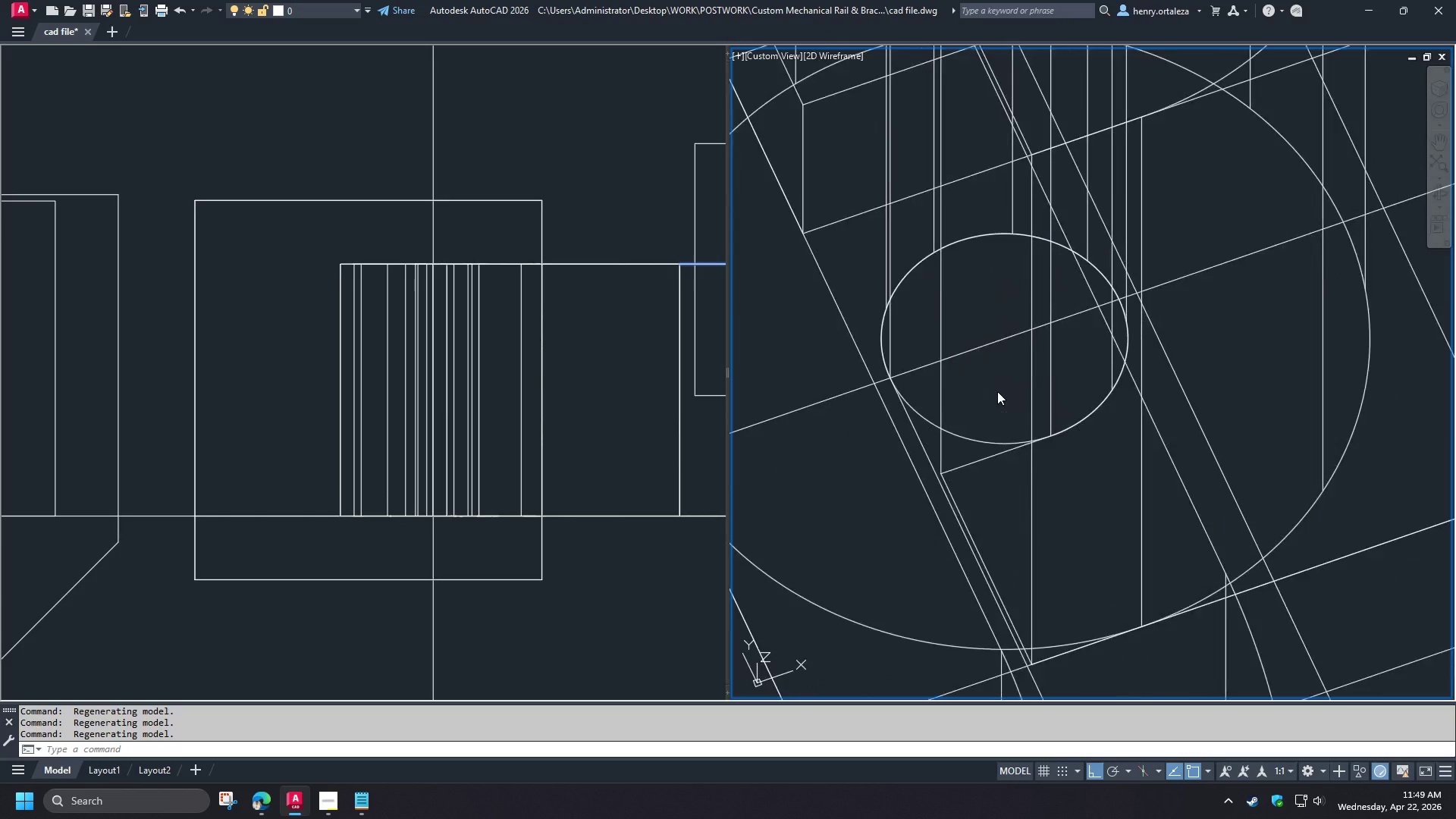 
hold_key(key=ShiftLeft, duration=14.2)
 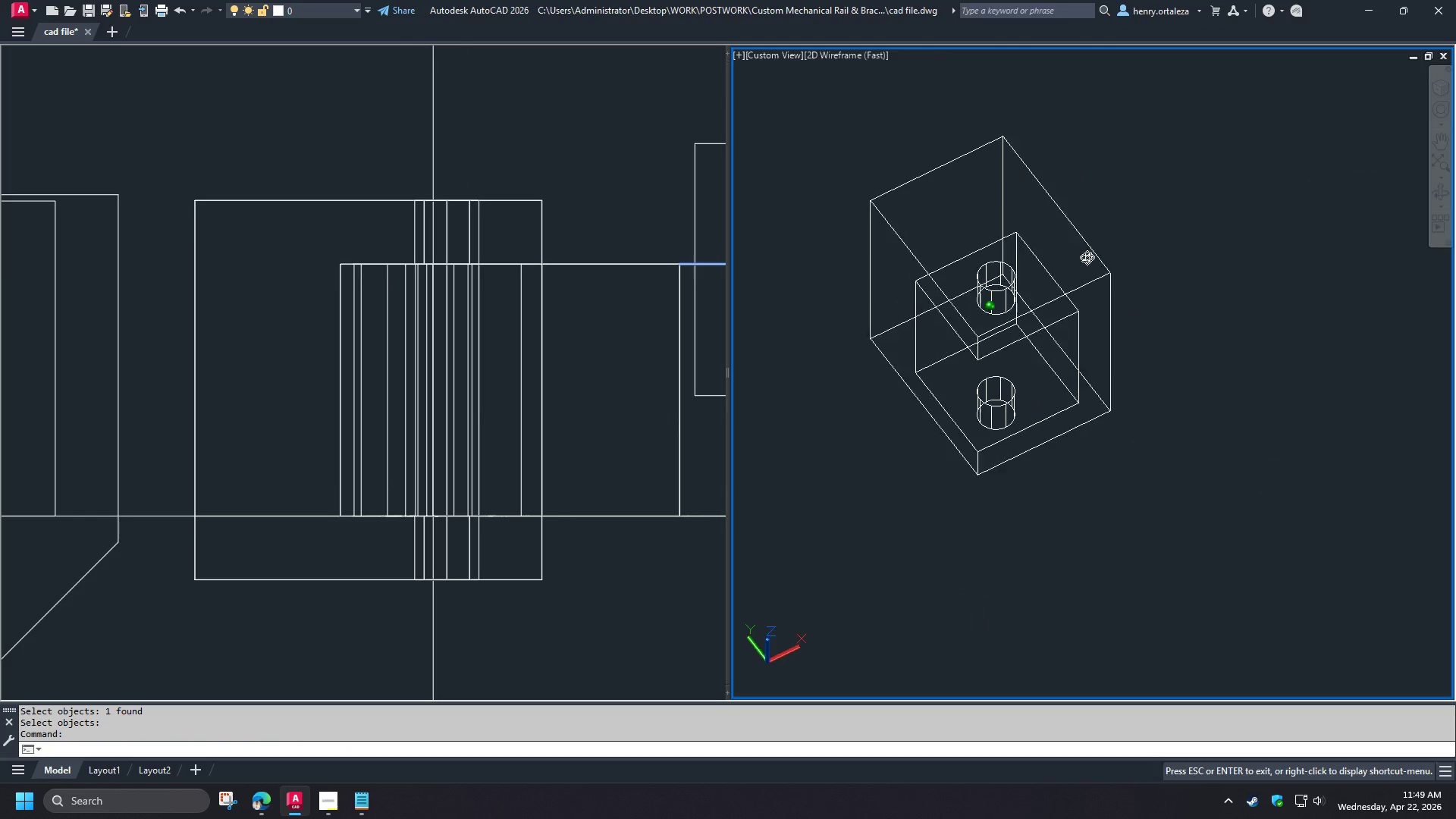 
key(E)
 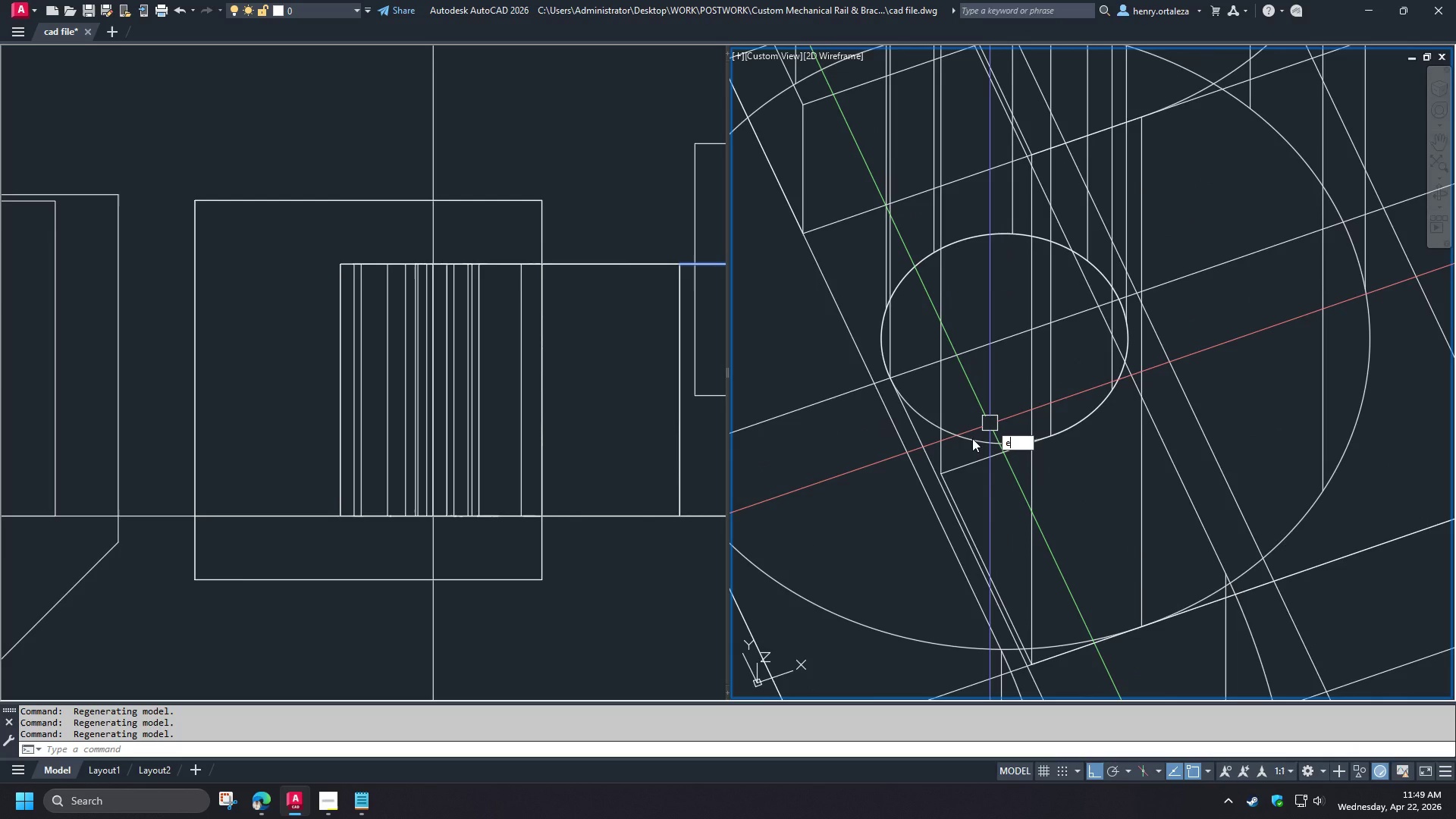 
scroll: coordinate [997, 391], scroll_direction: up, amount: 4.0
 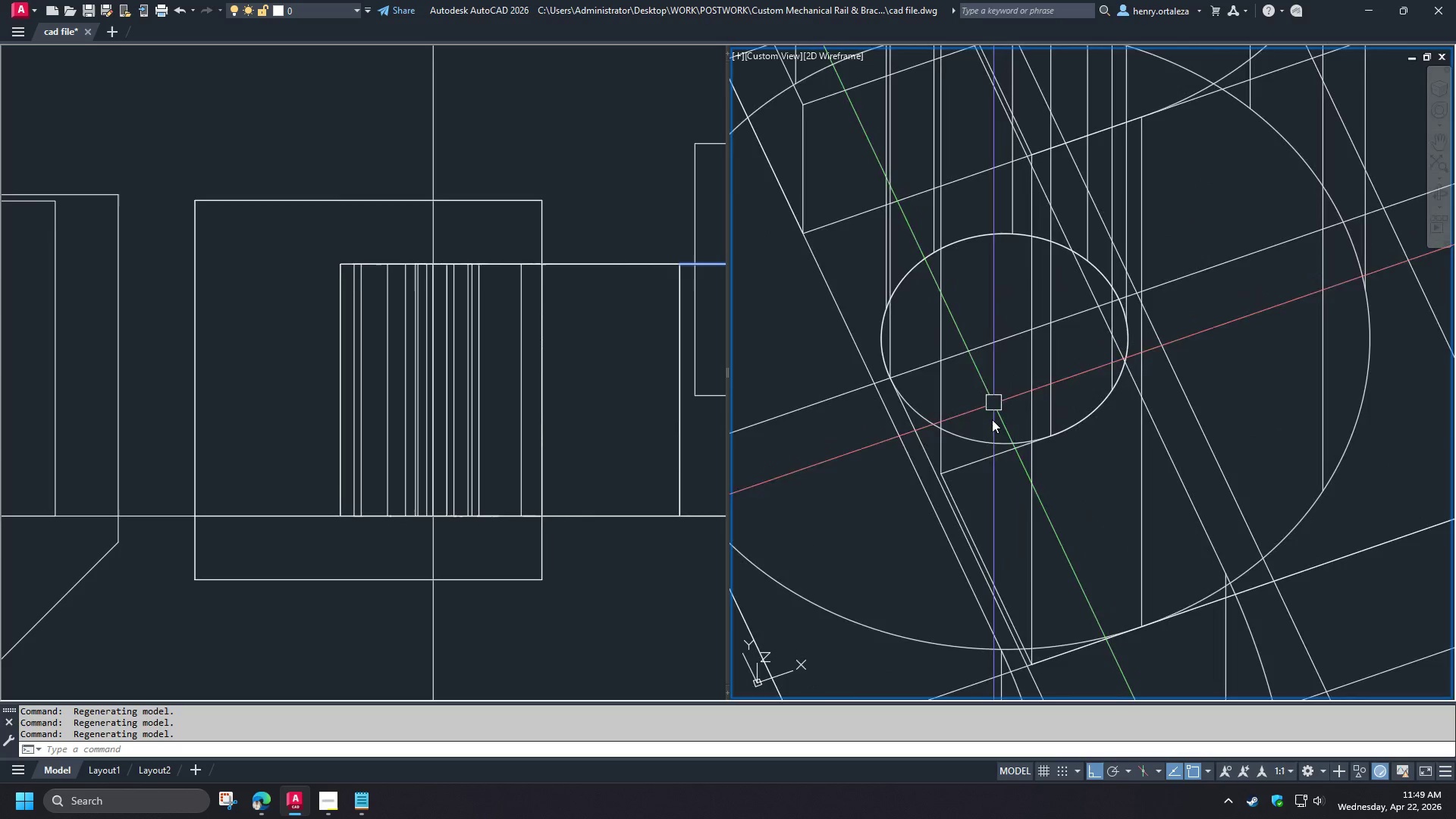 
type(xt )
 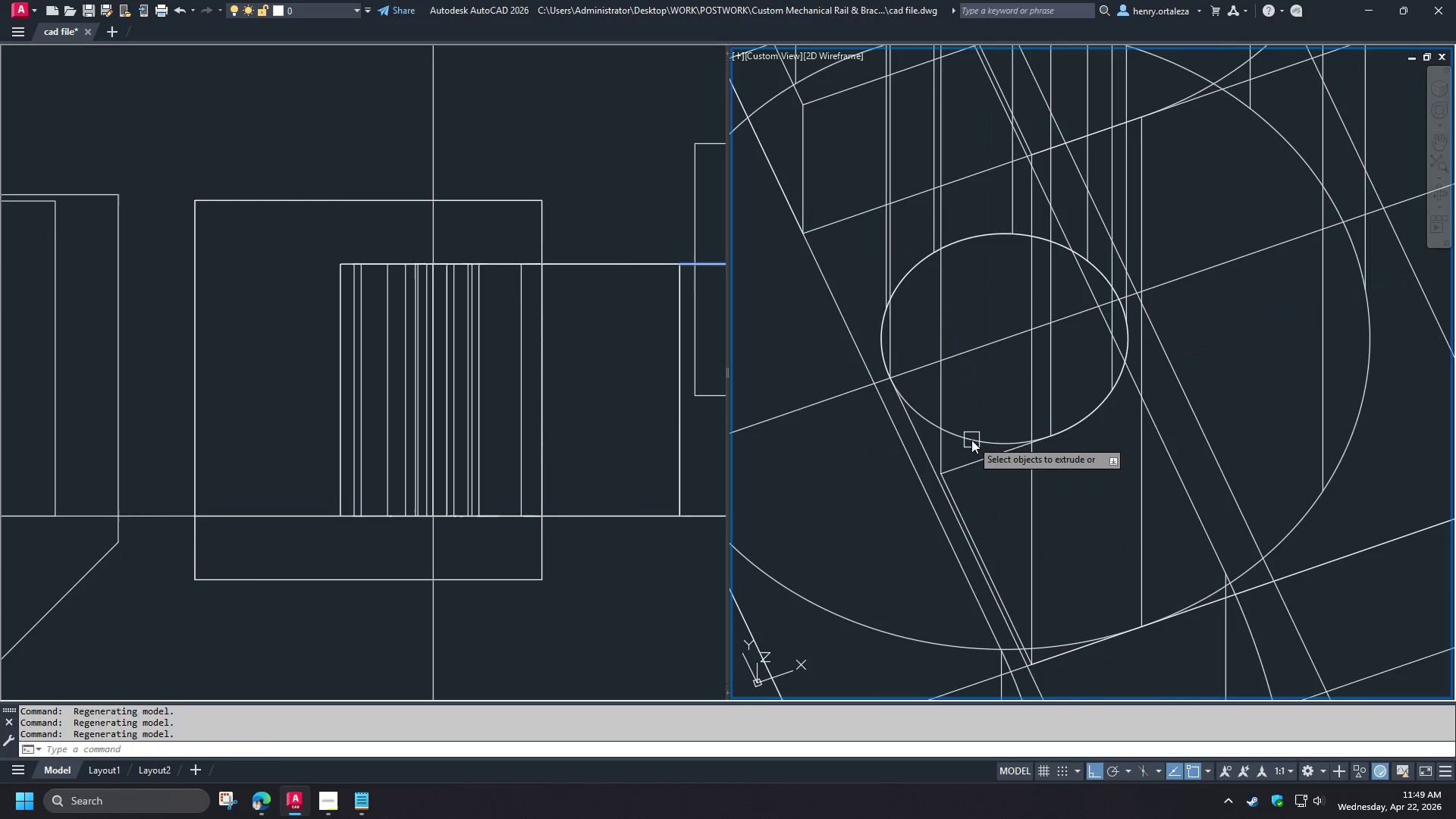 
left_click([971, 440])
 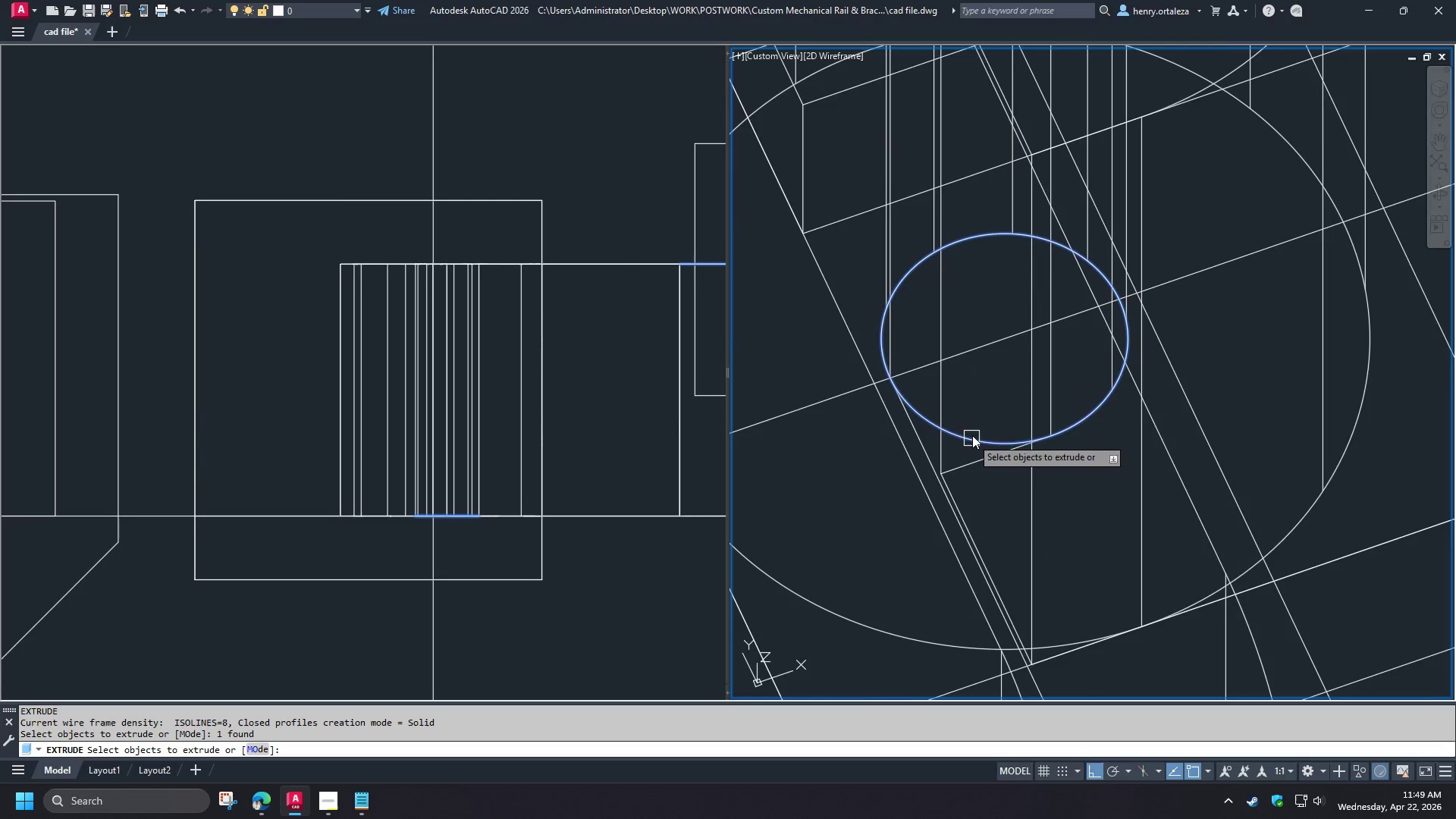 
scroll: coordinate [983, 397], scroll_direction: down, amount: 4.0
 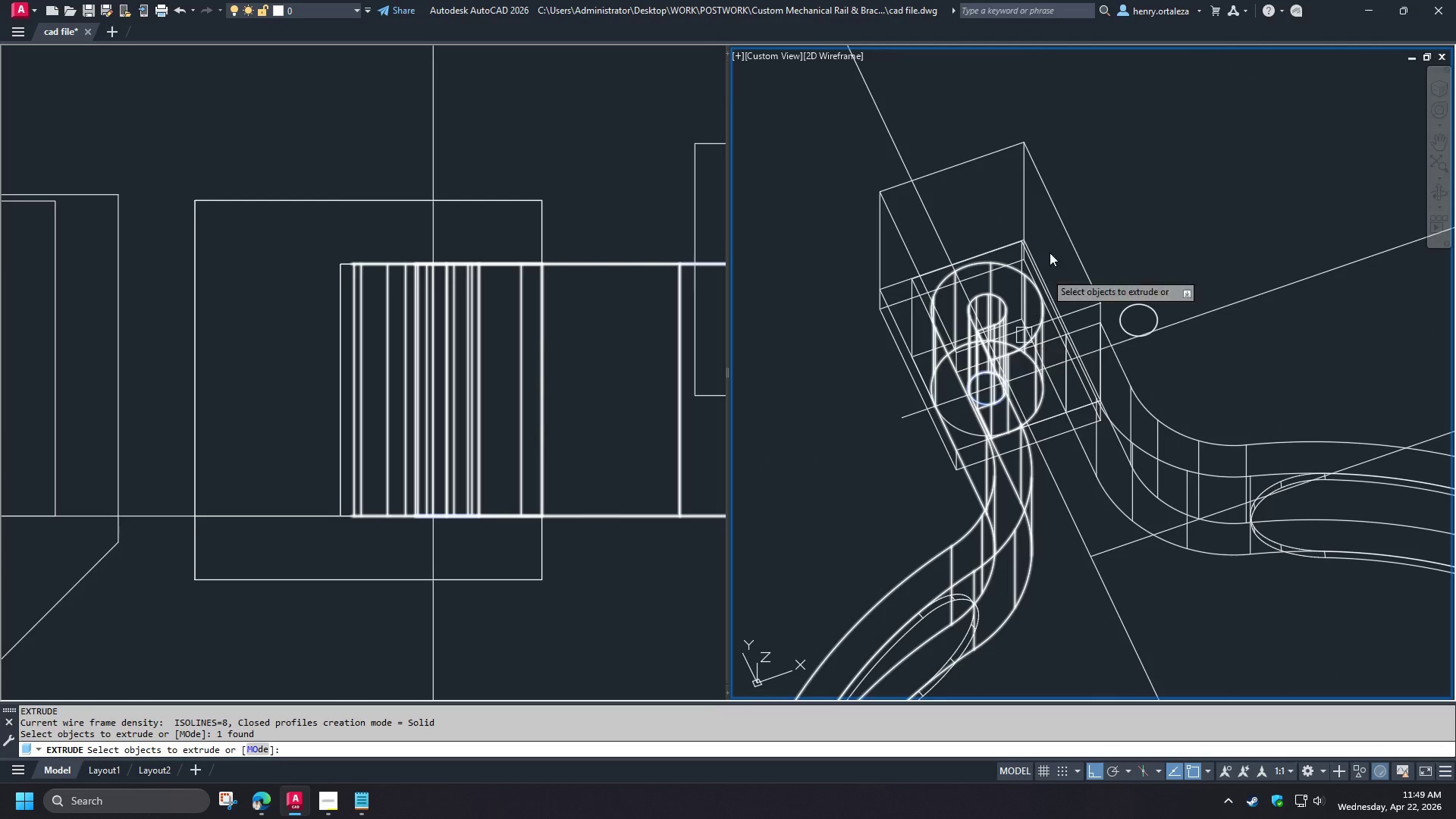 
key(Space)
 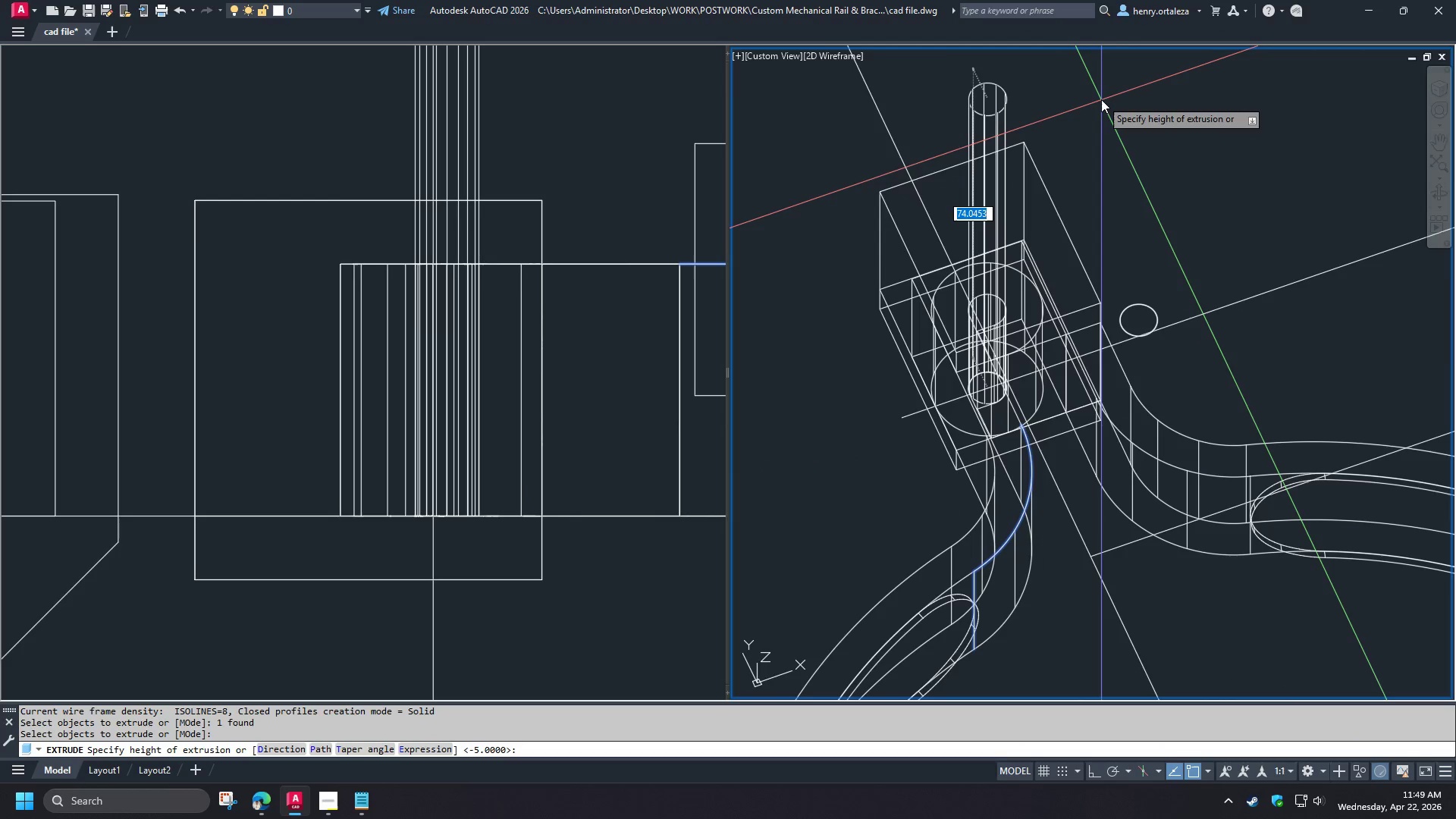 
left_click([1101, 99])
 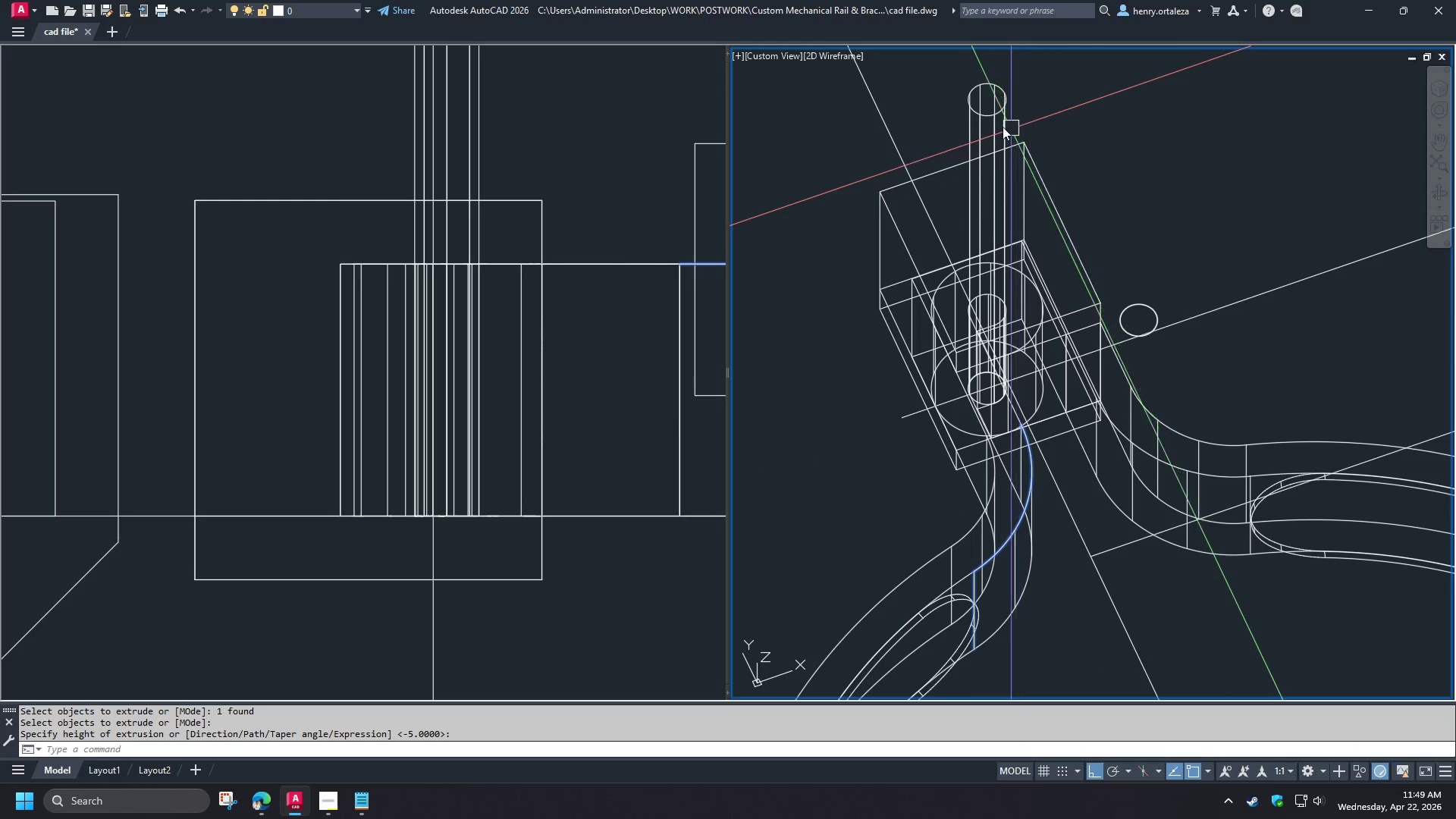 
left_click([1003, 127])
 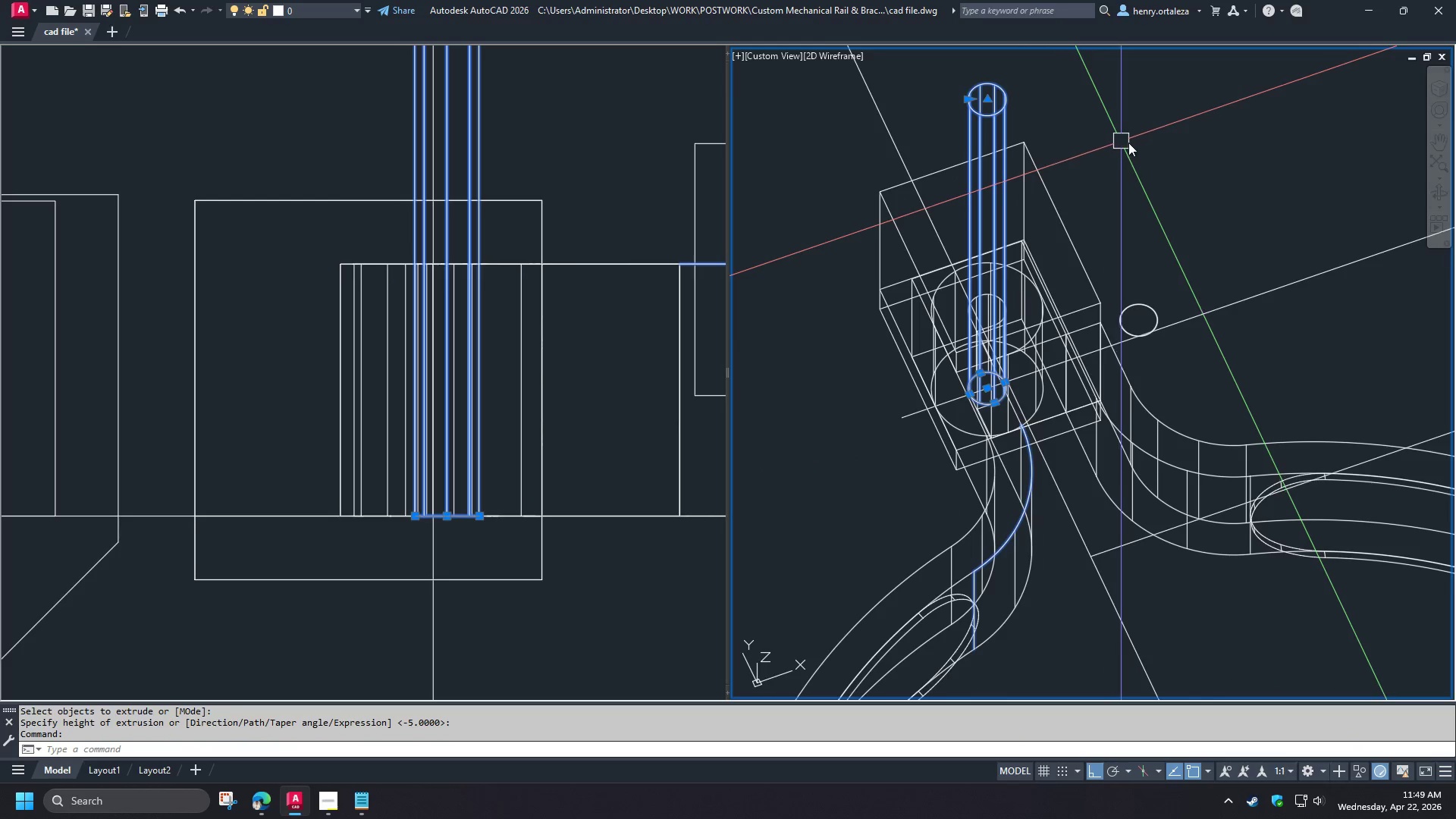 
key(M)
 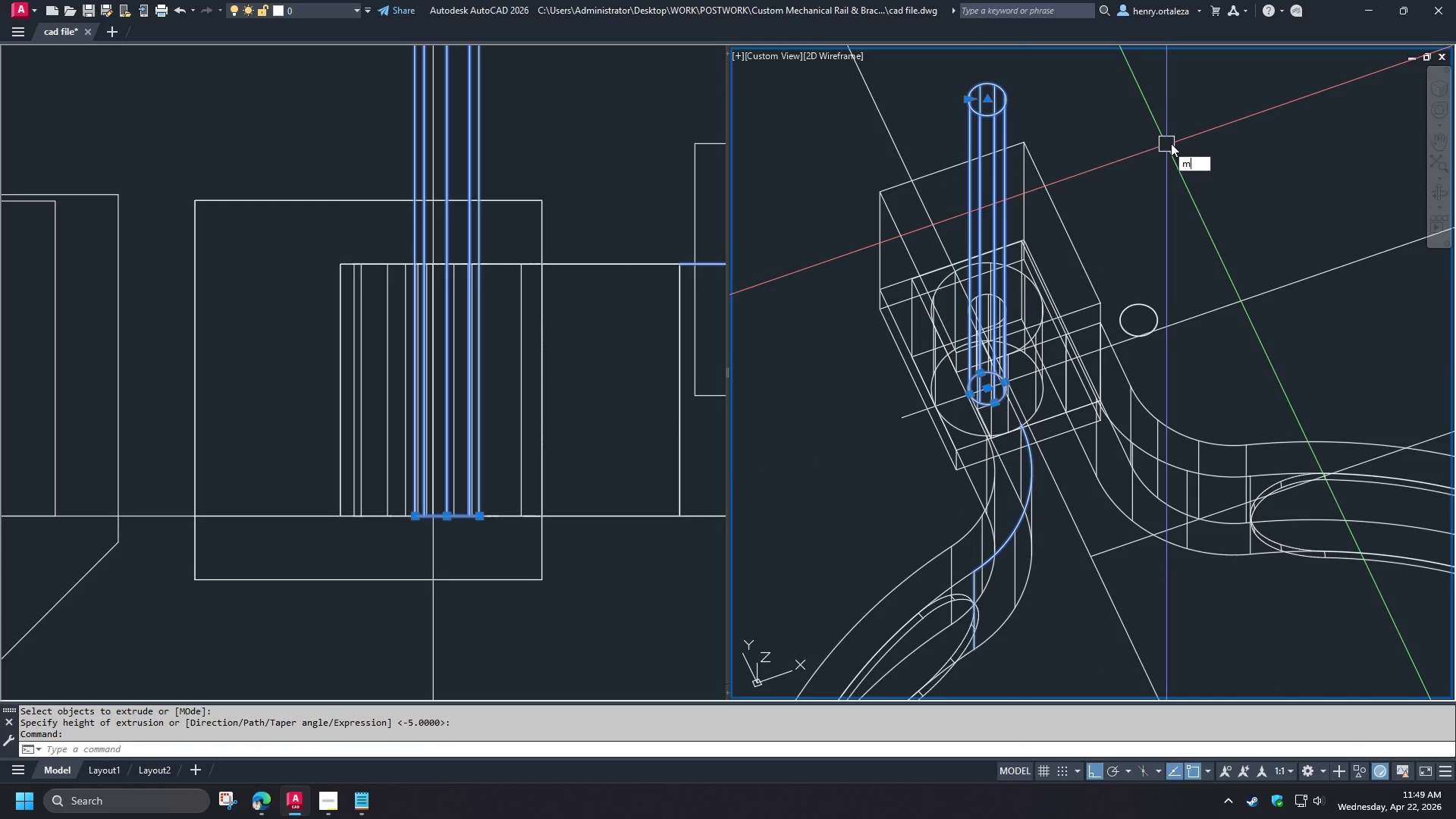 
key(Space)
 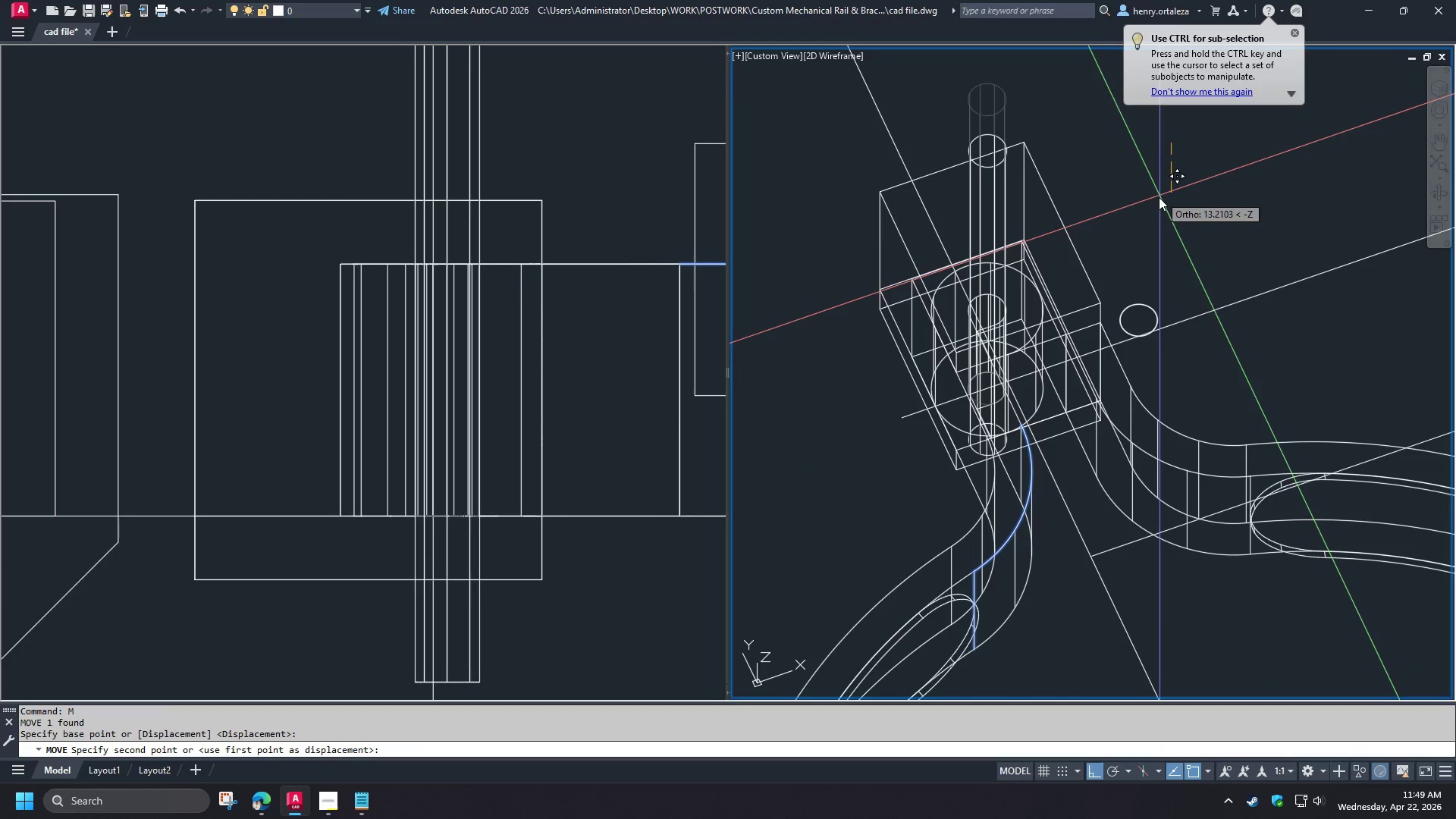 
left_click([1155, 207])
 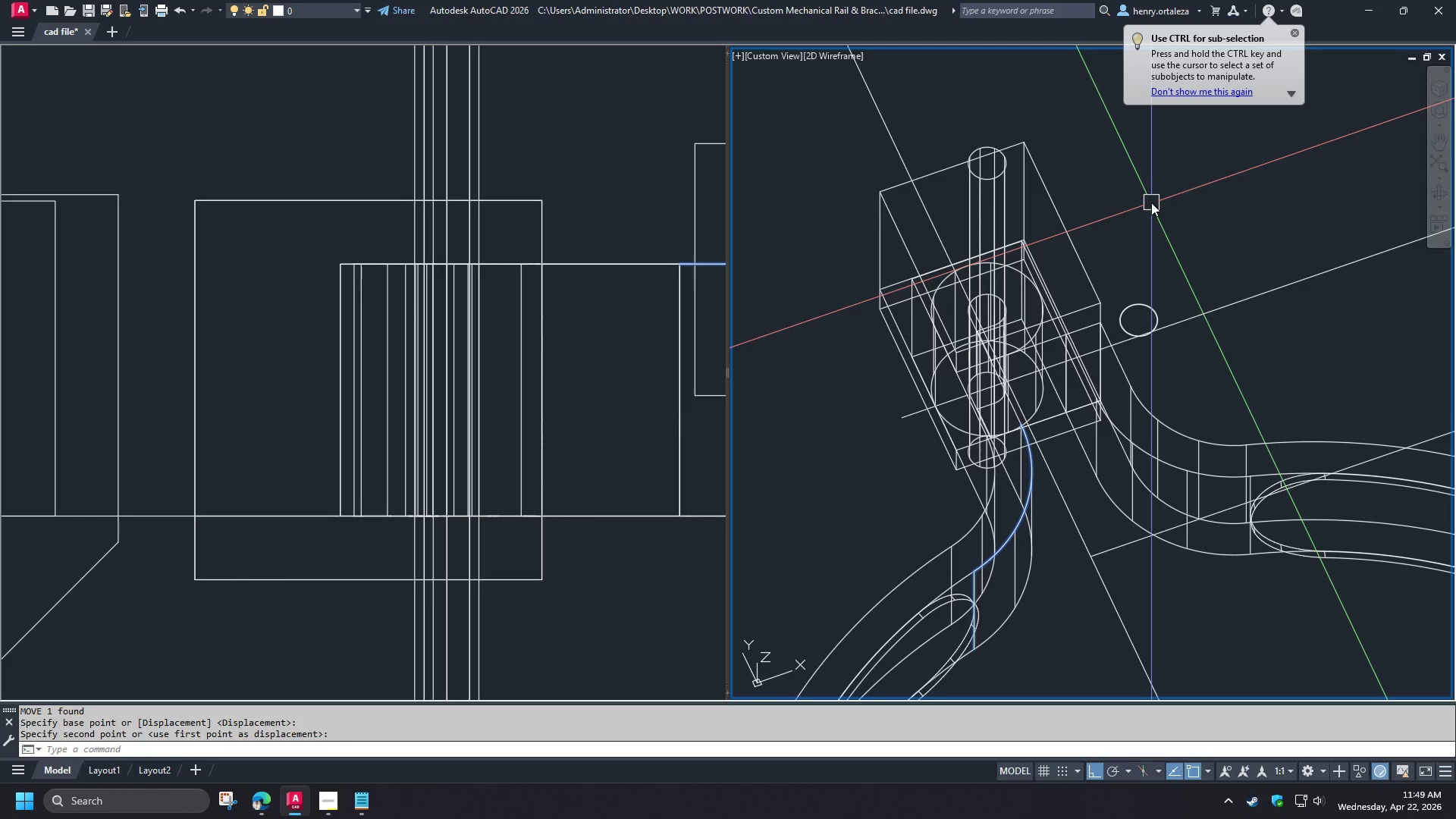 
type(su)
 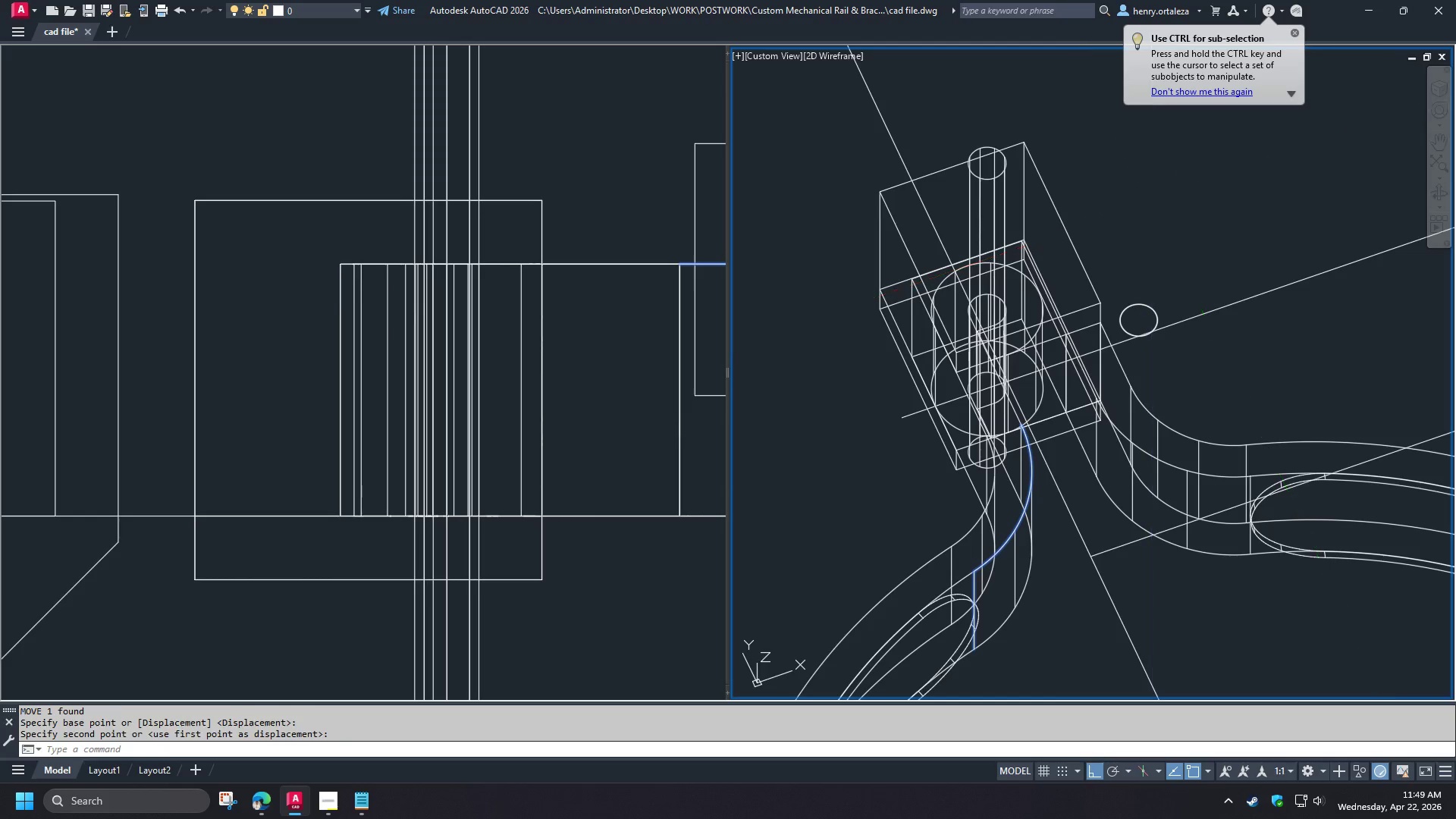 
key(Space)
 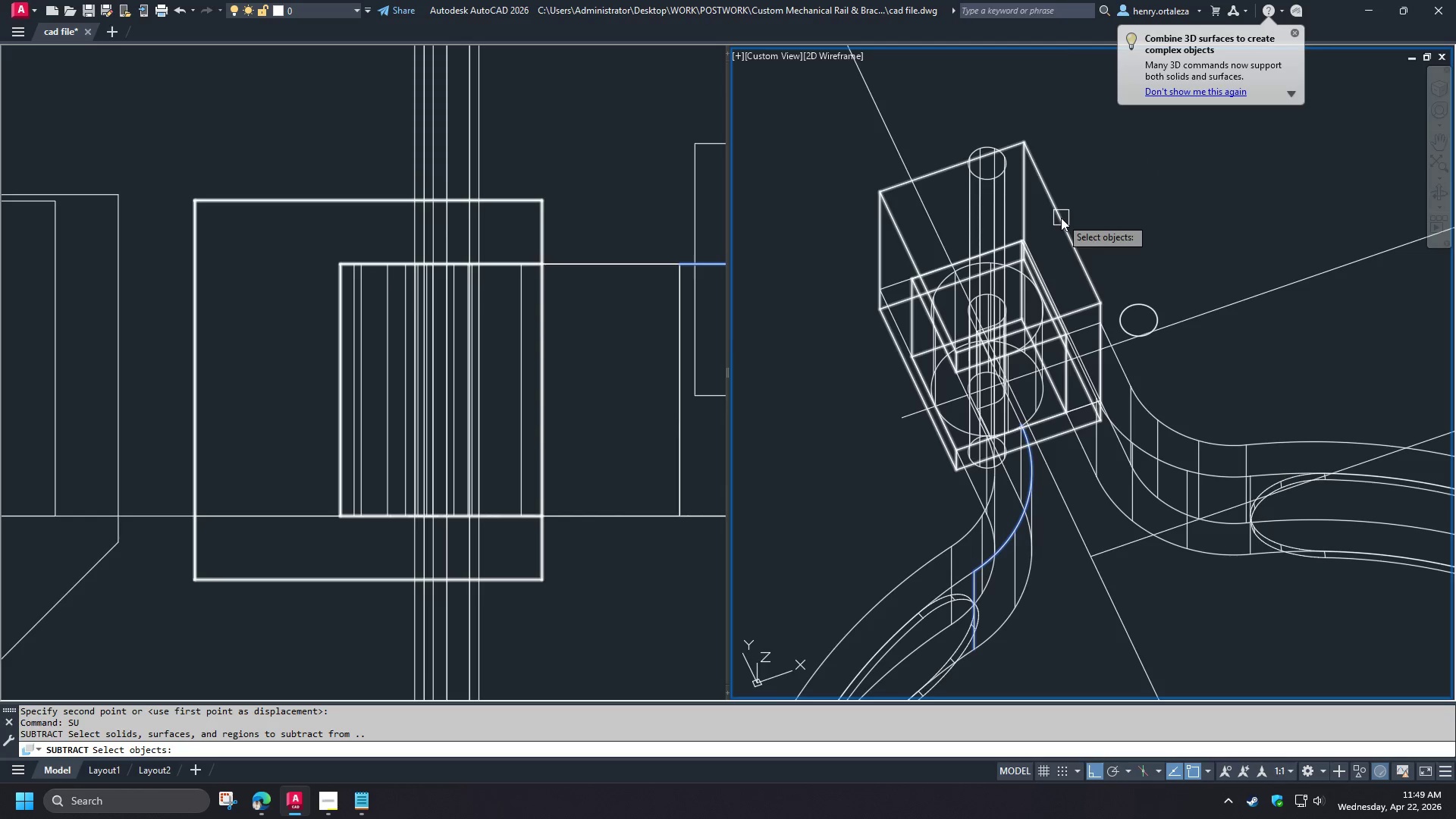 
left_click([1061, 218])
 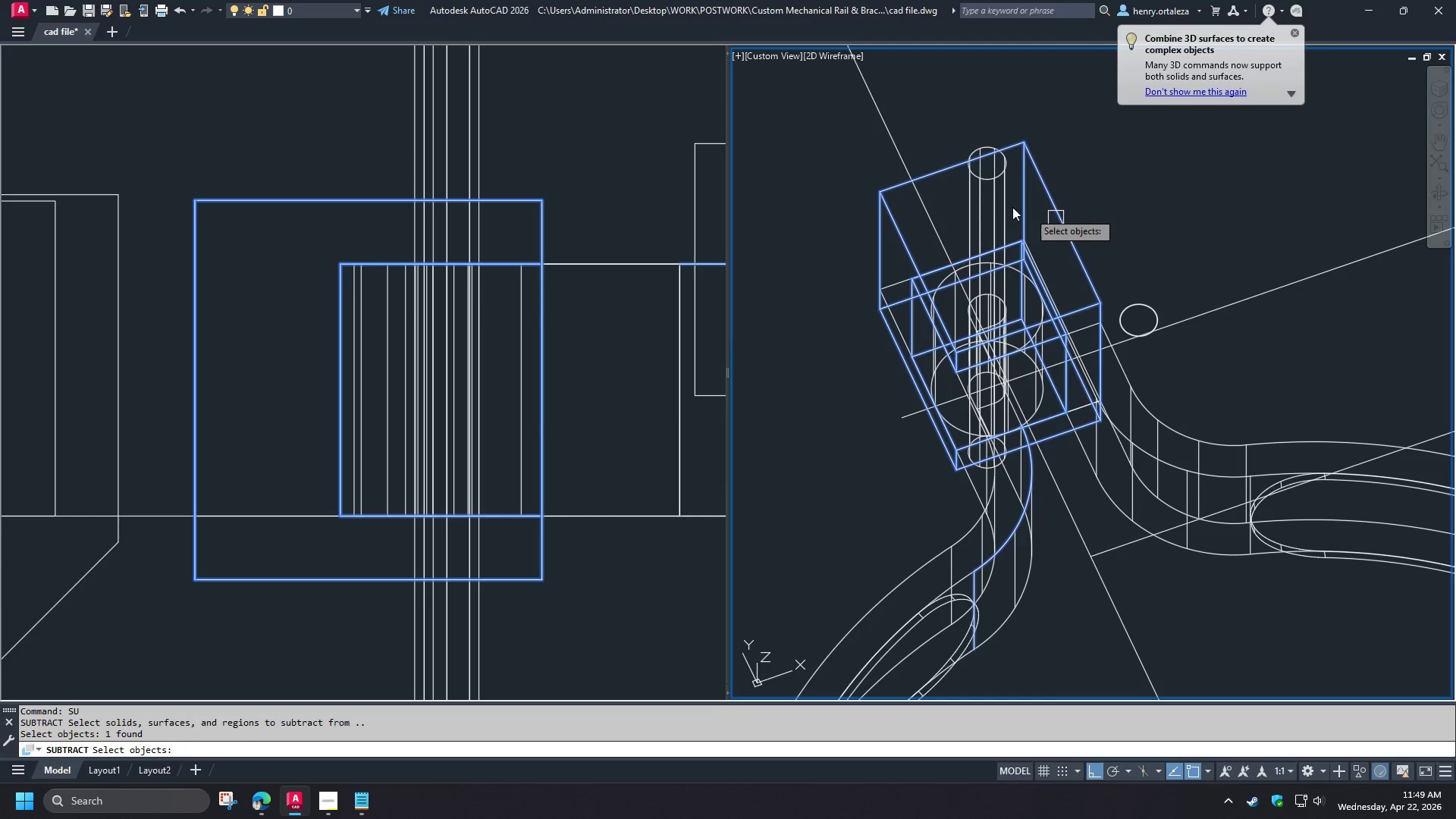 
key(Space)
 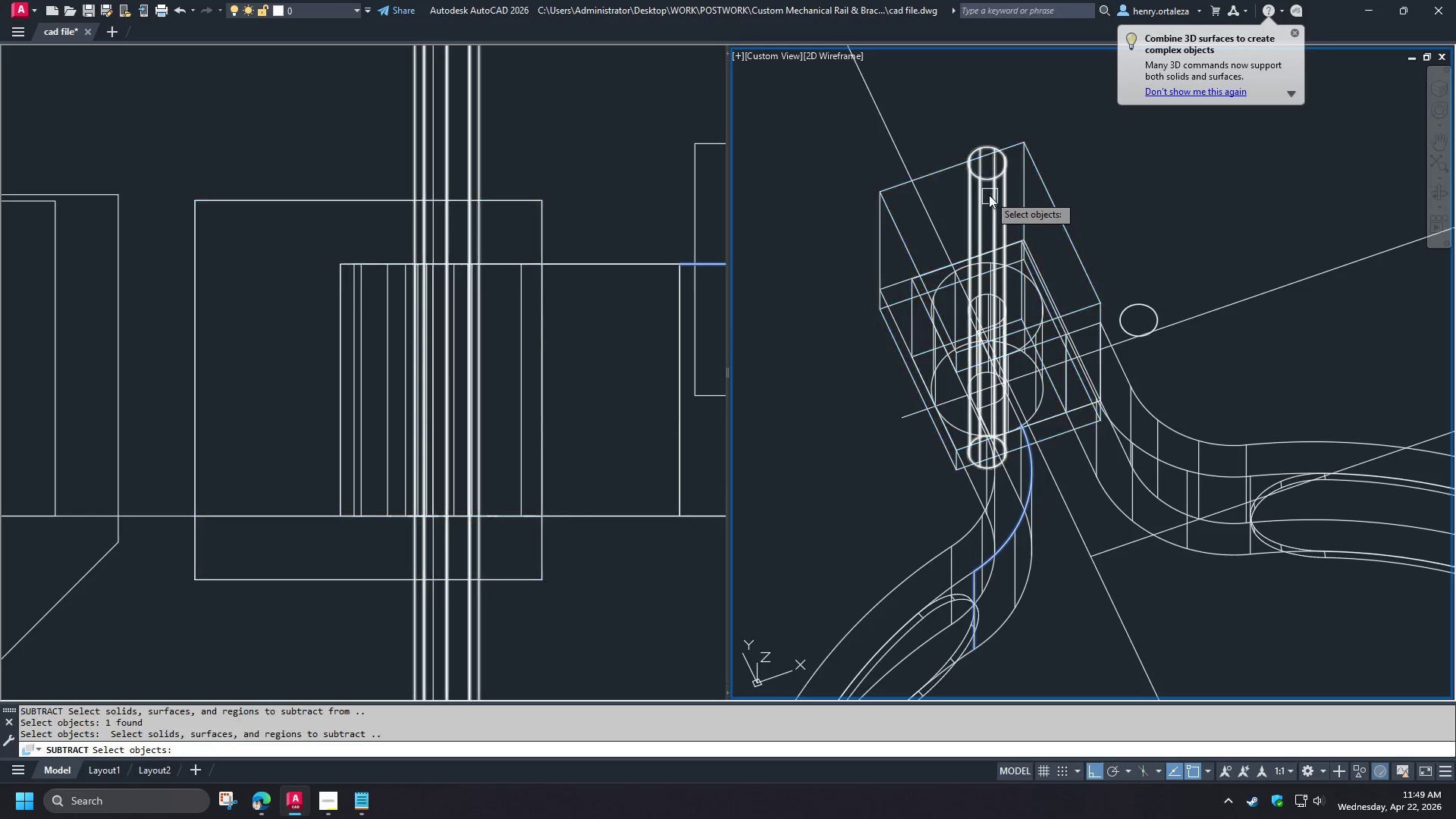 
left_click([989, 195])
 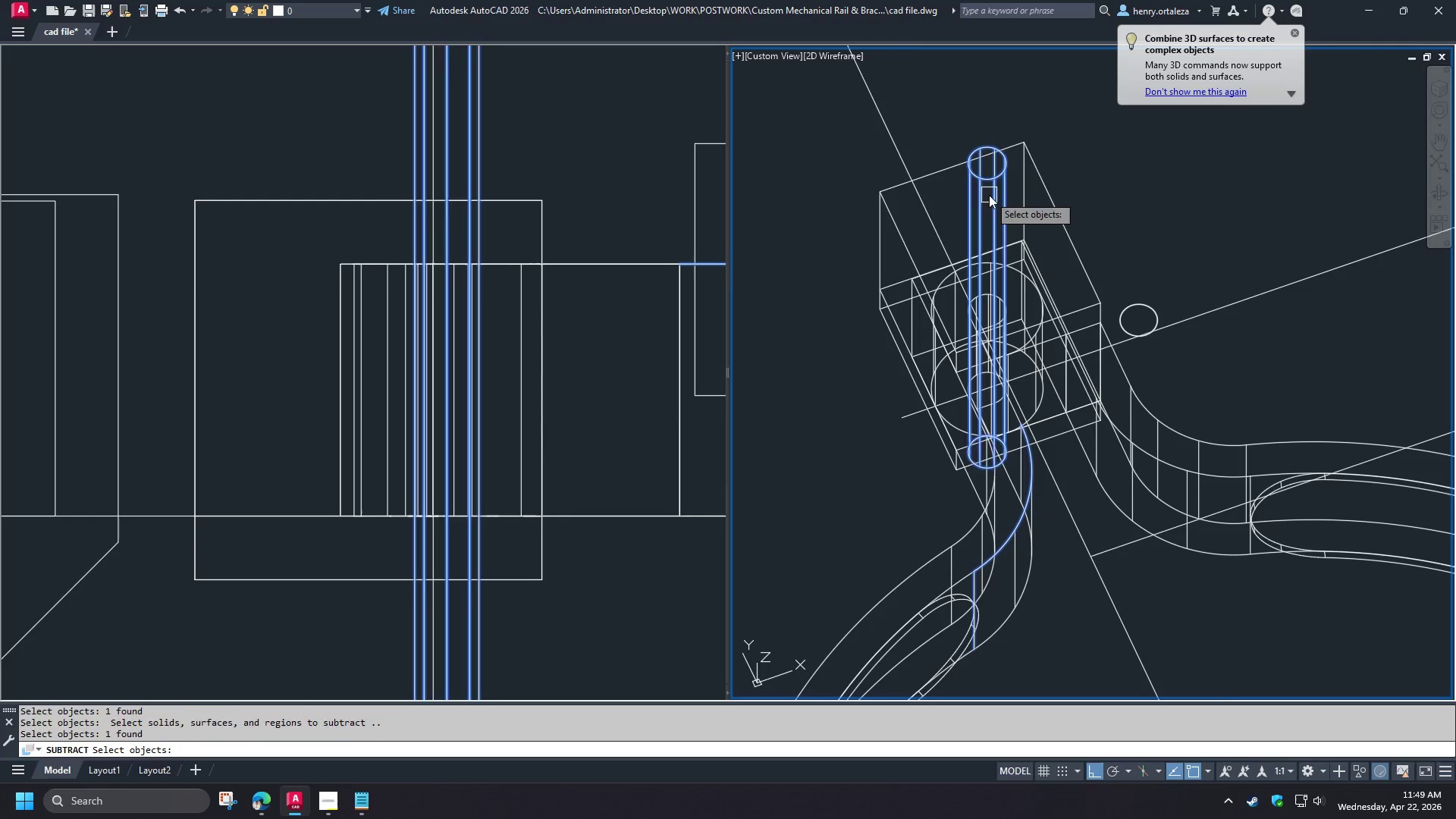 
key(Space)
 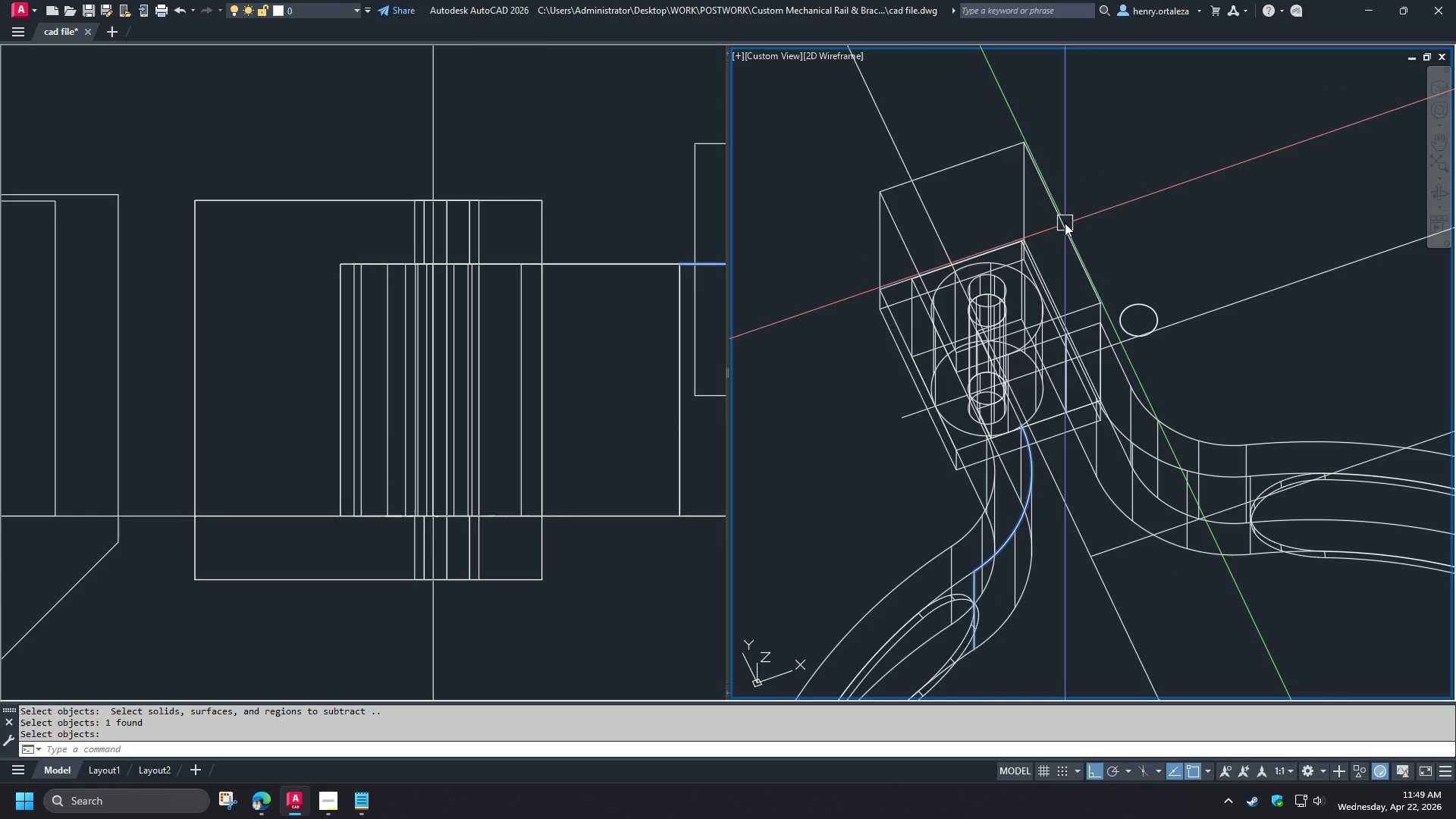 
left_click([1065, 223])
 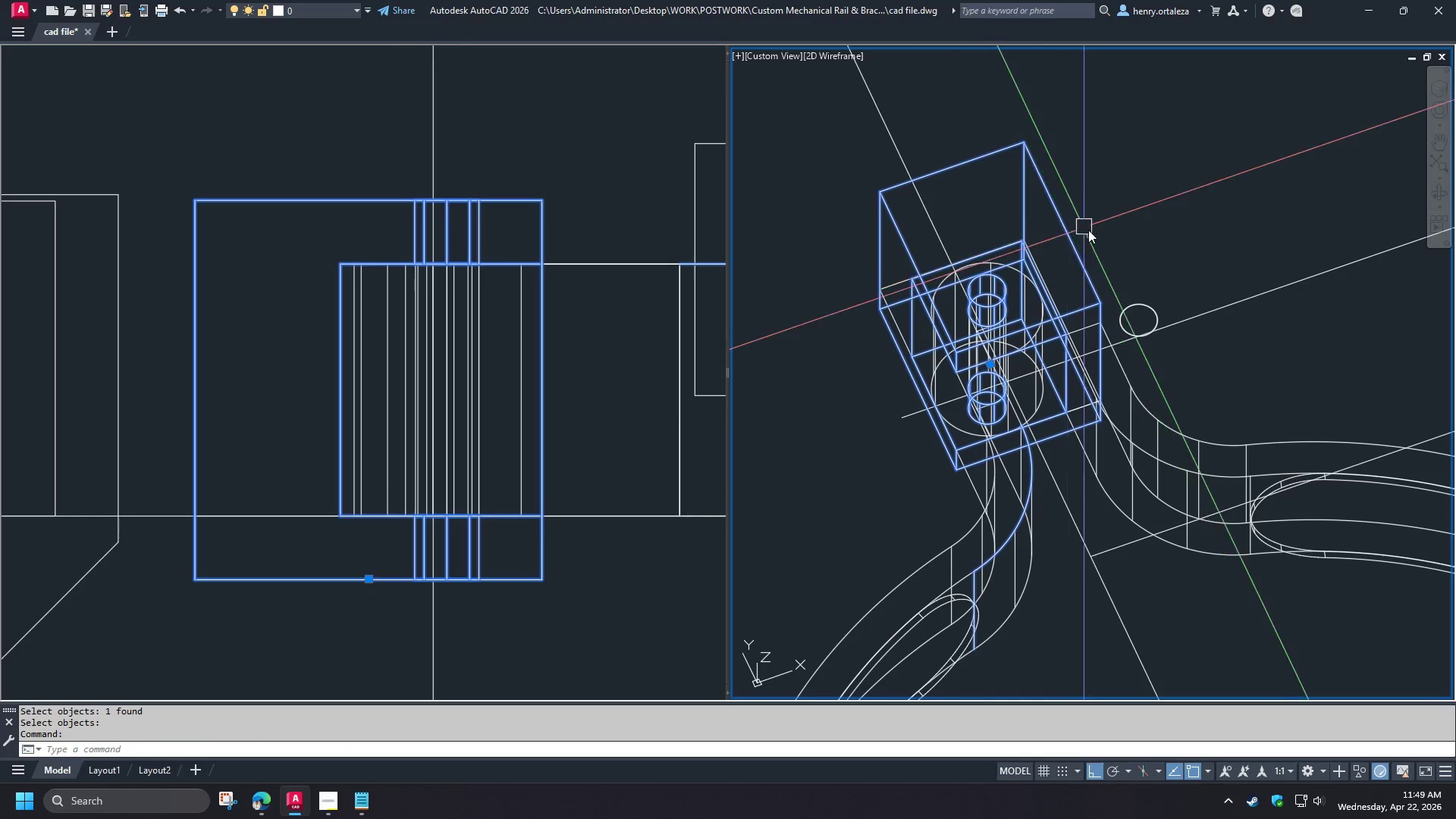 
hold_key(key=ShiftLeft, duration=1.5)
 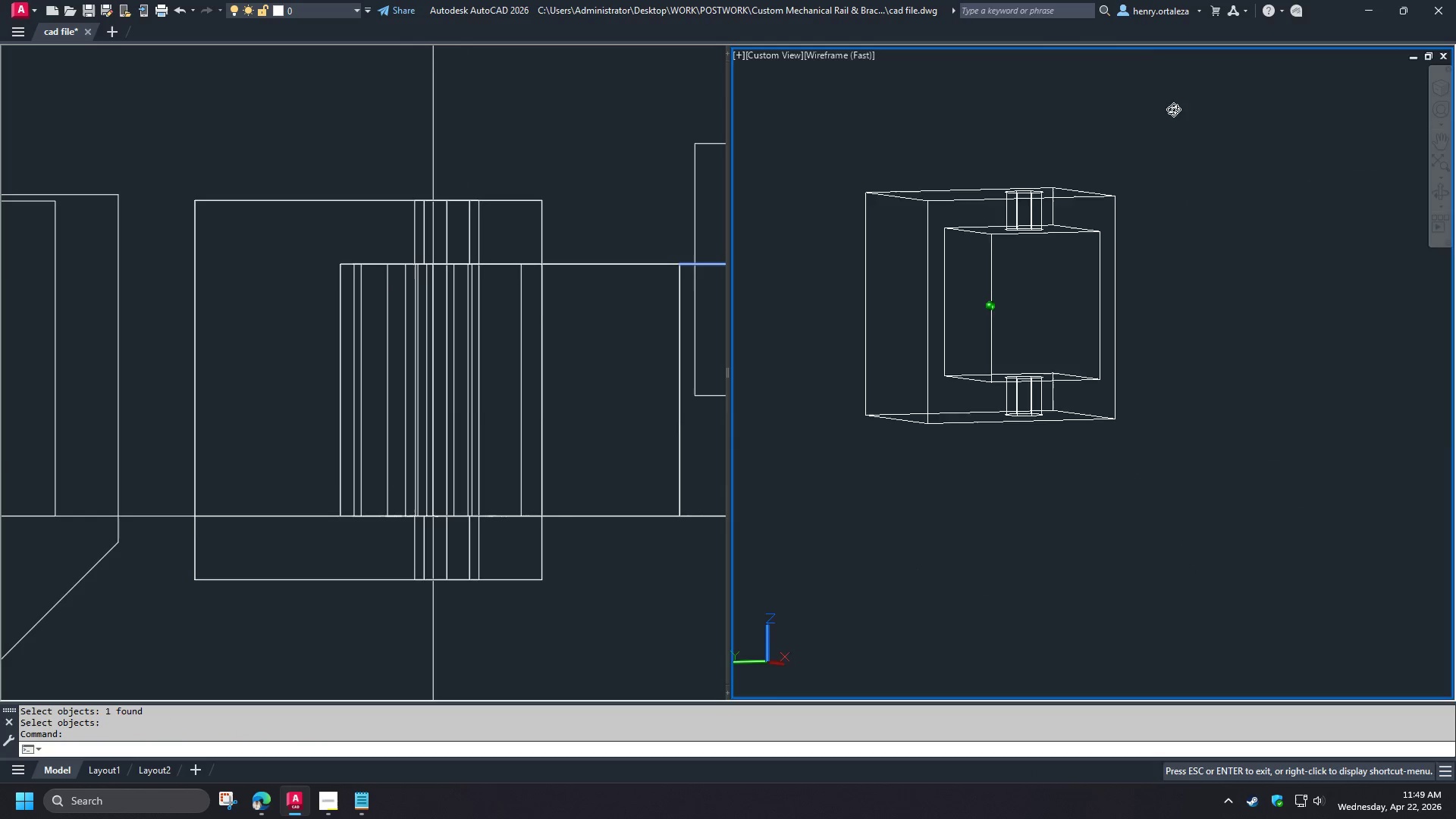 
hold_key(key=ShiftLeft, duration=1.26)
 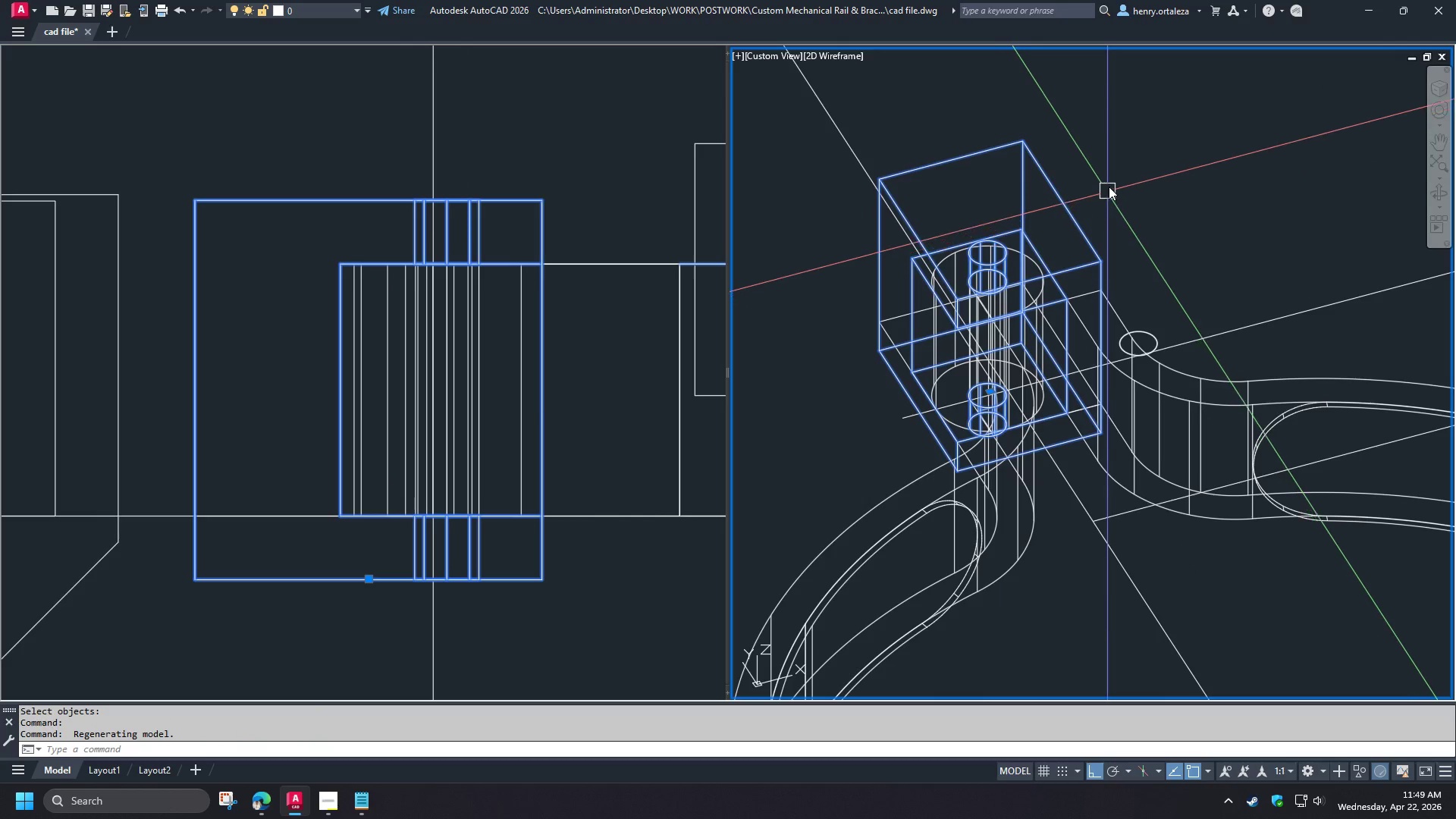 
key(Escape)
type(re )
 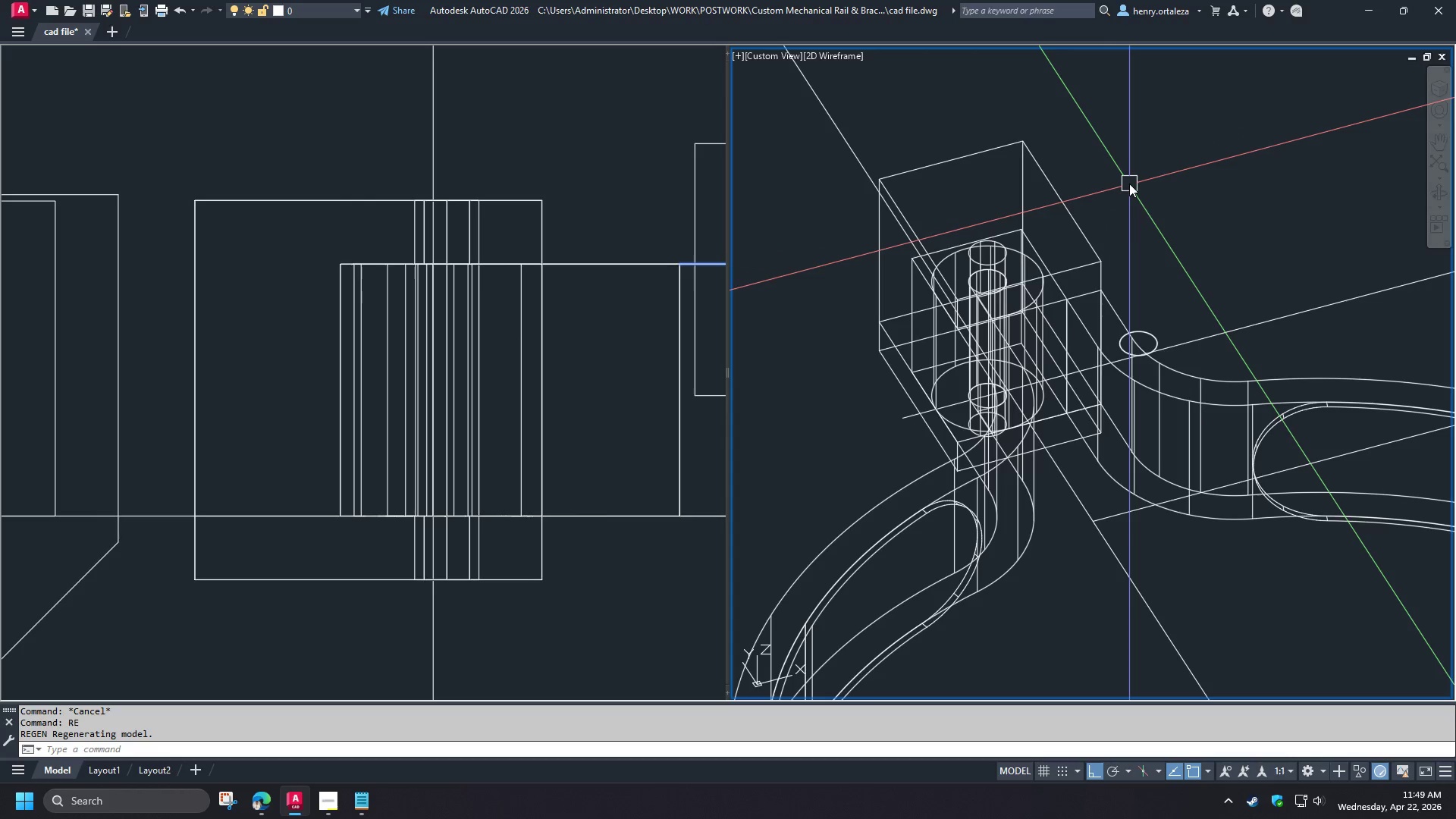 
scroll: coordinate [1130, 183], scroll_direction: down, amount: 1.0
 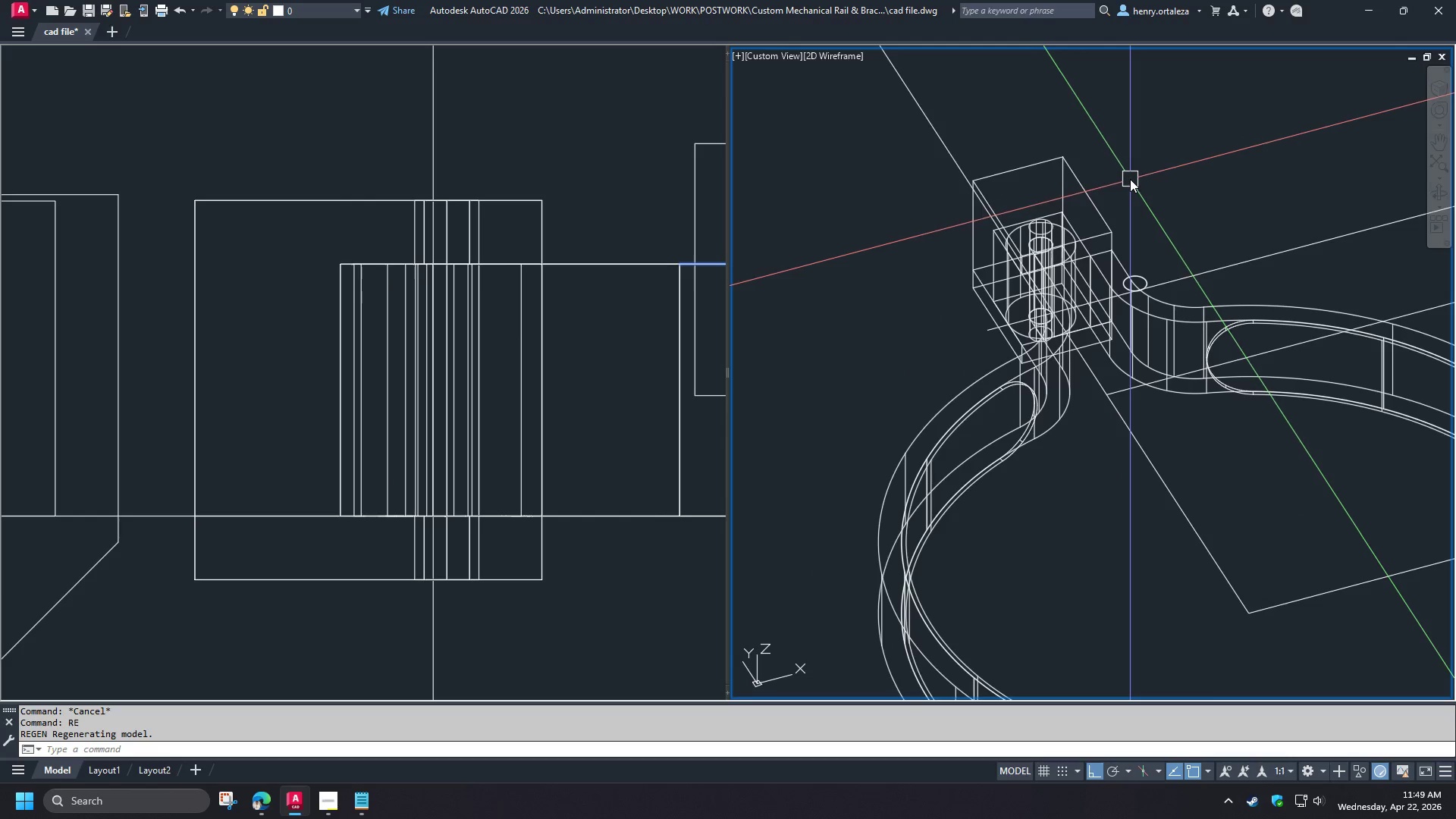 
hold_key(key=ShiftLeft, duration=1.5)
 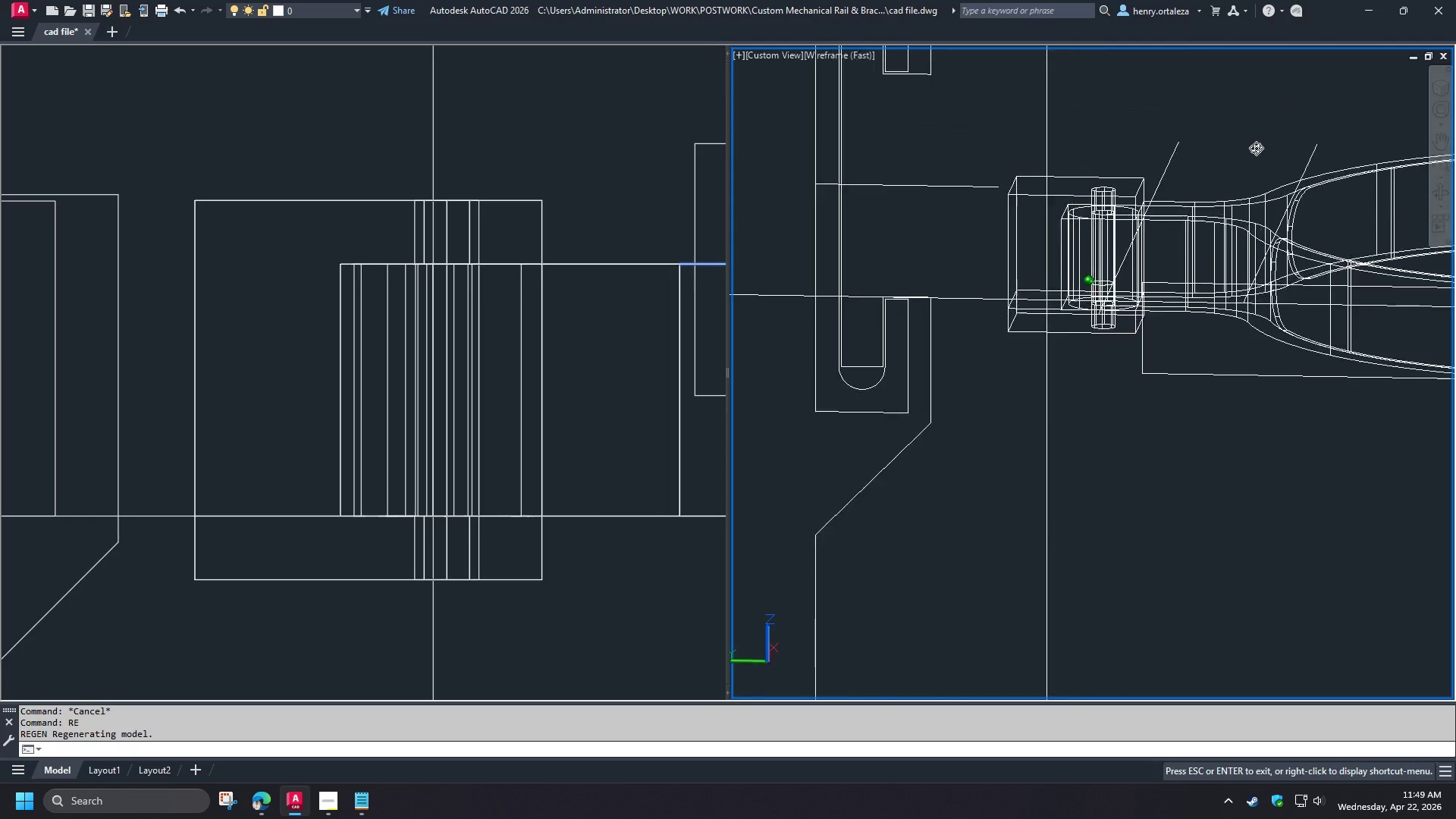 
hold_key(key=ShiftLeft, duration=1.52)
 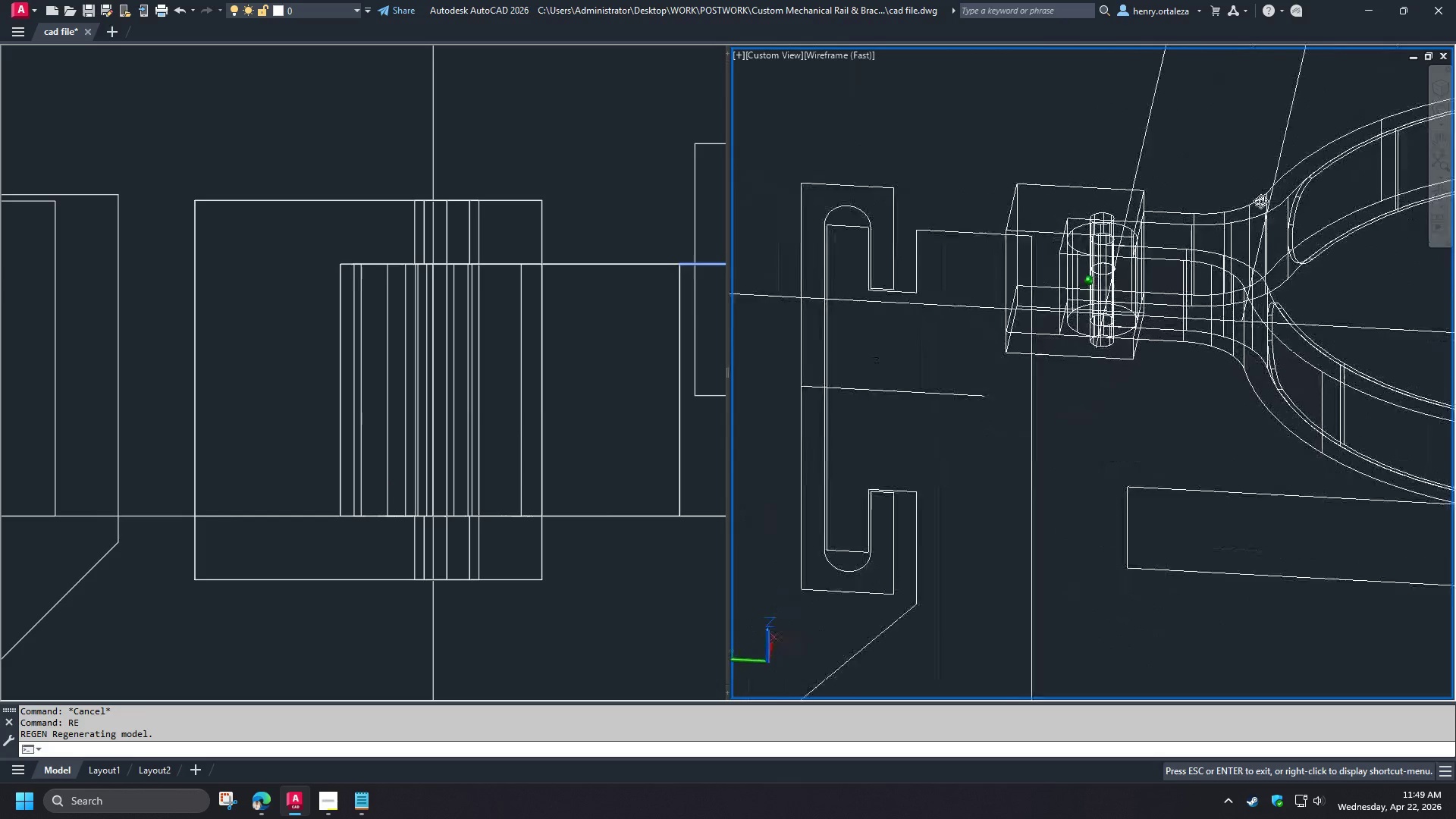 
hold_key(key=ShiftLeft, duration=1.52)
 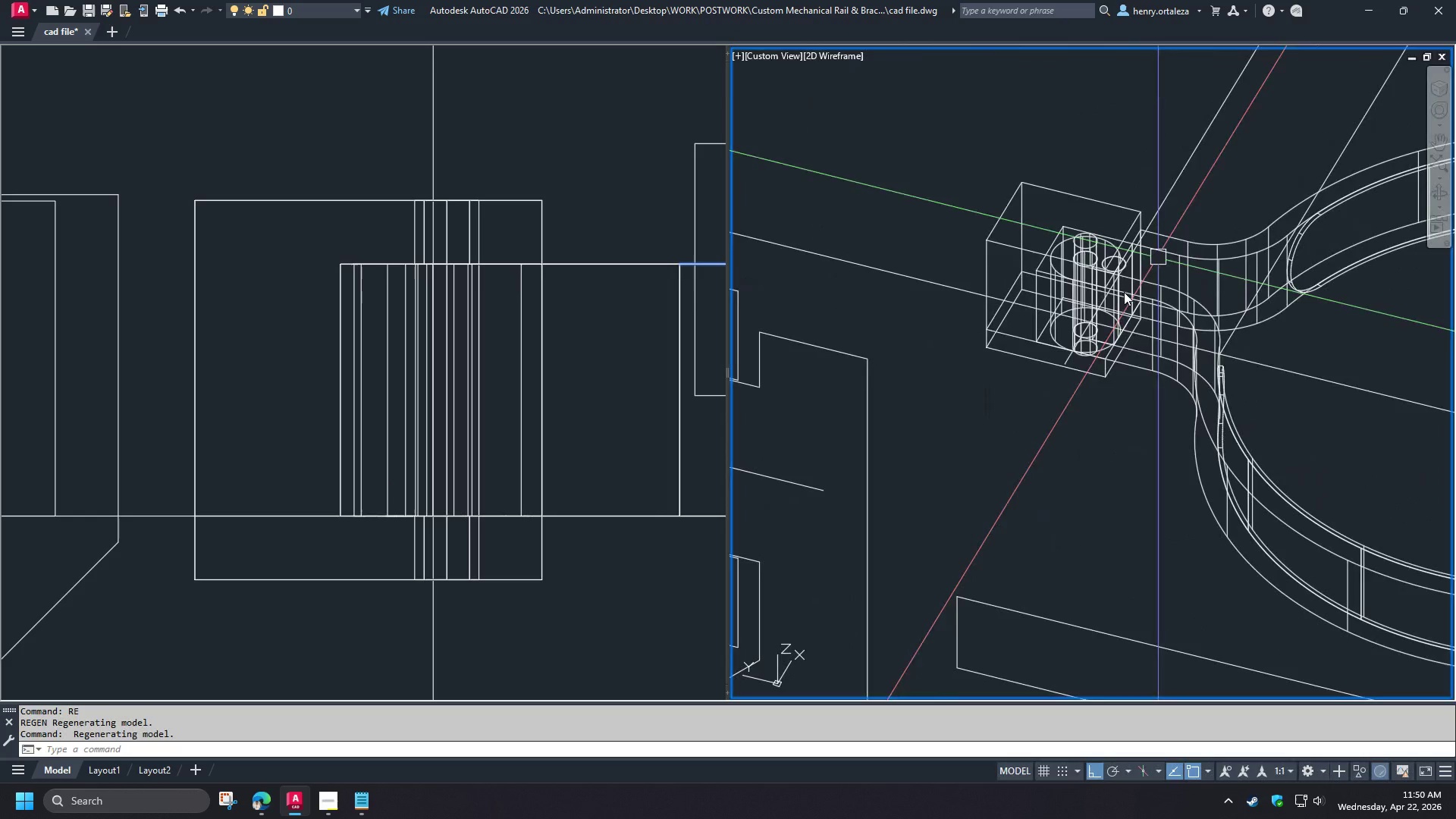 
hold_key(key=ShiftLeft, duration=0.53)
 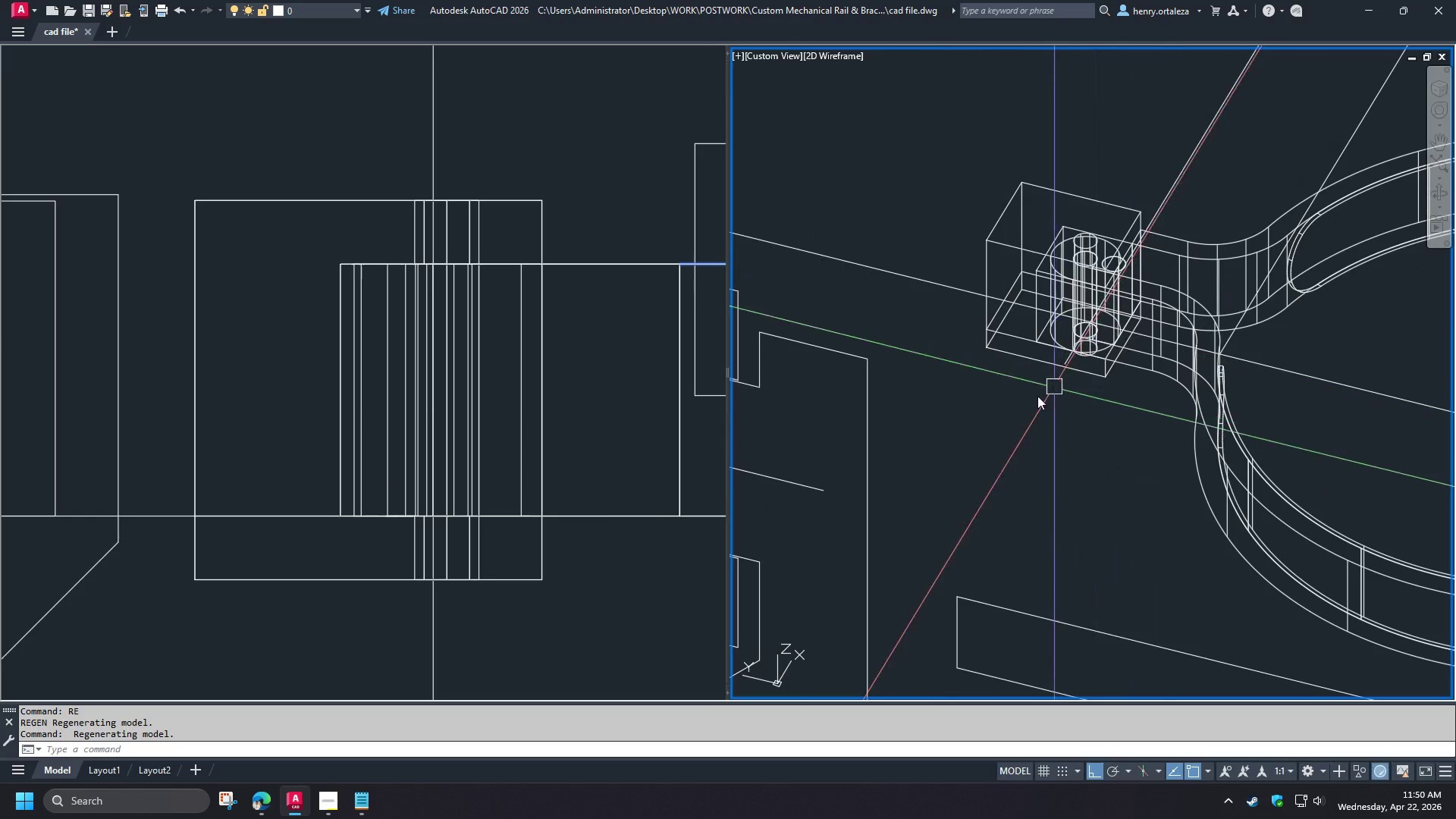 
scroll: coordinate [1026, 407], scroll_direction: up, amount: 2.0
 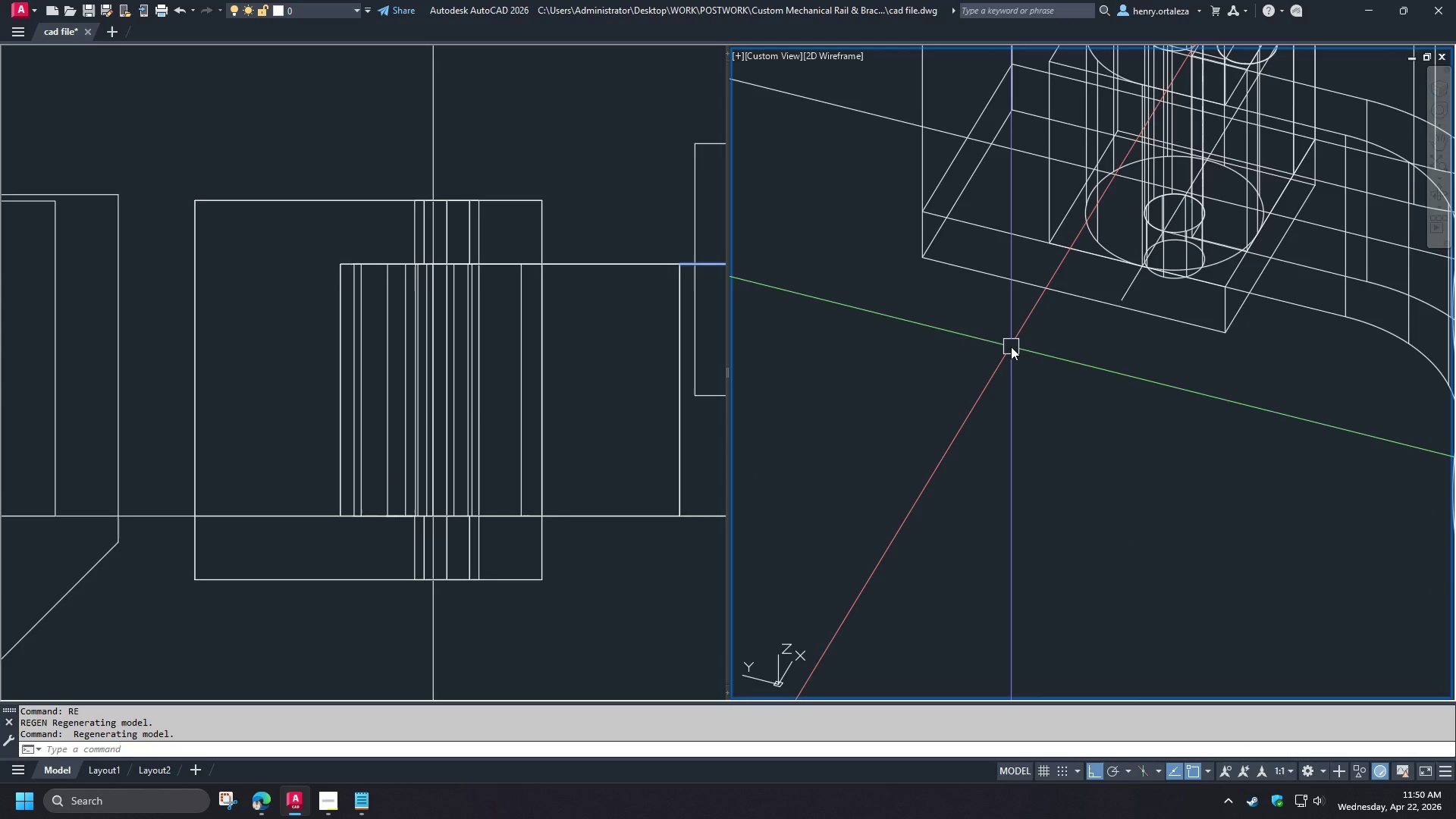 
key(D)
 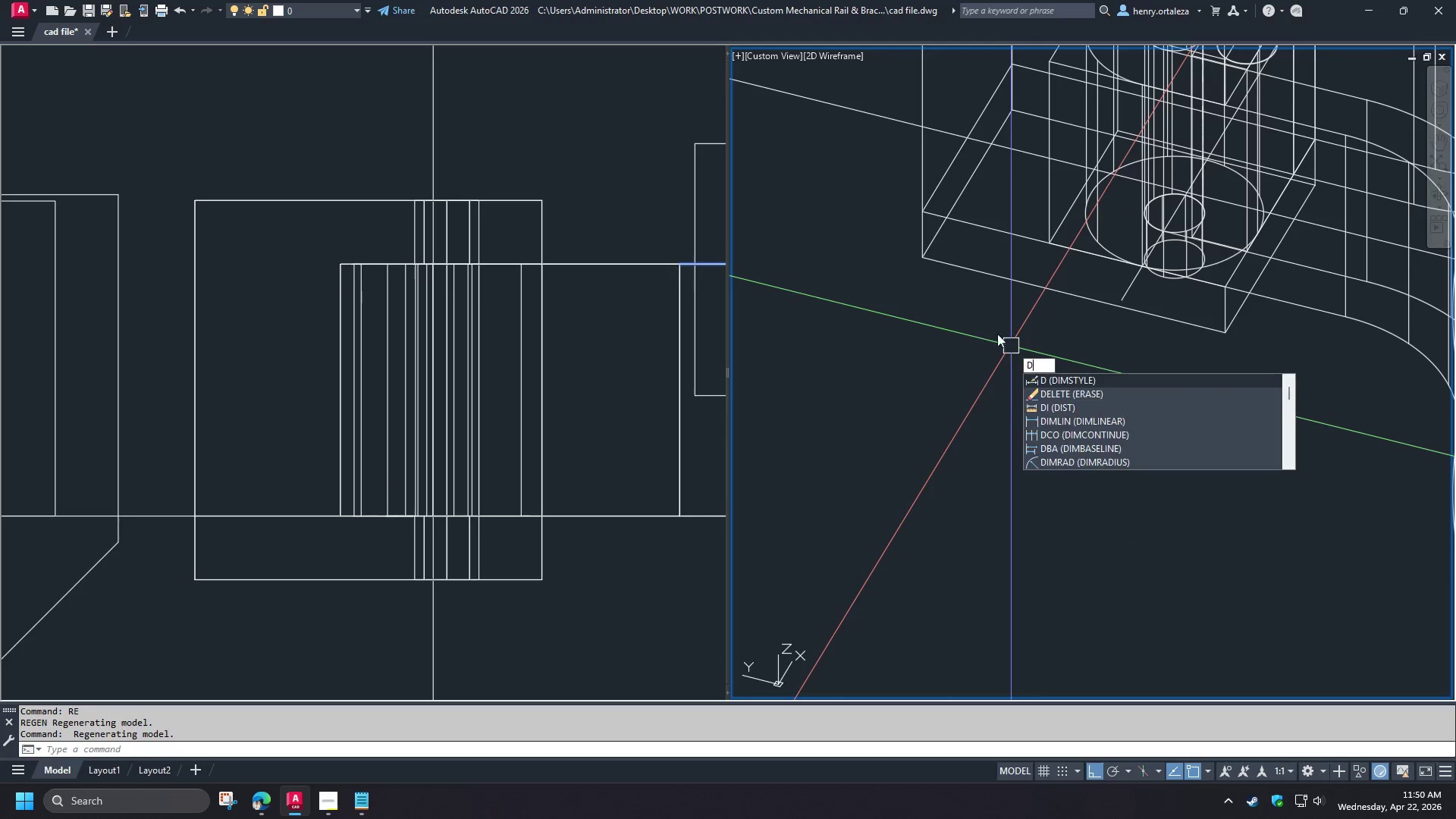 
key(I)
 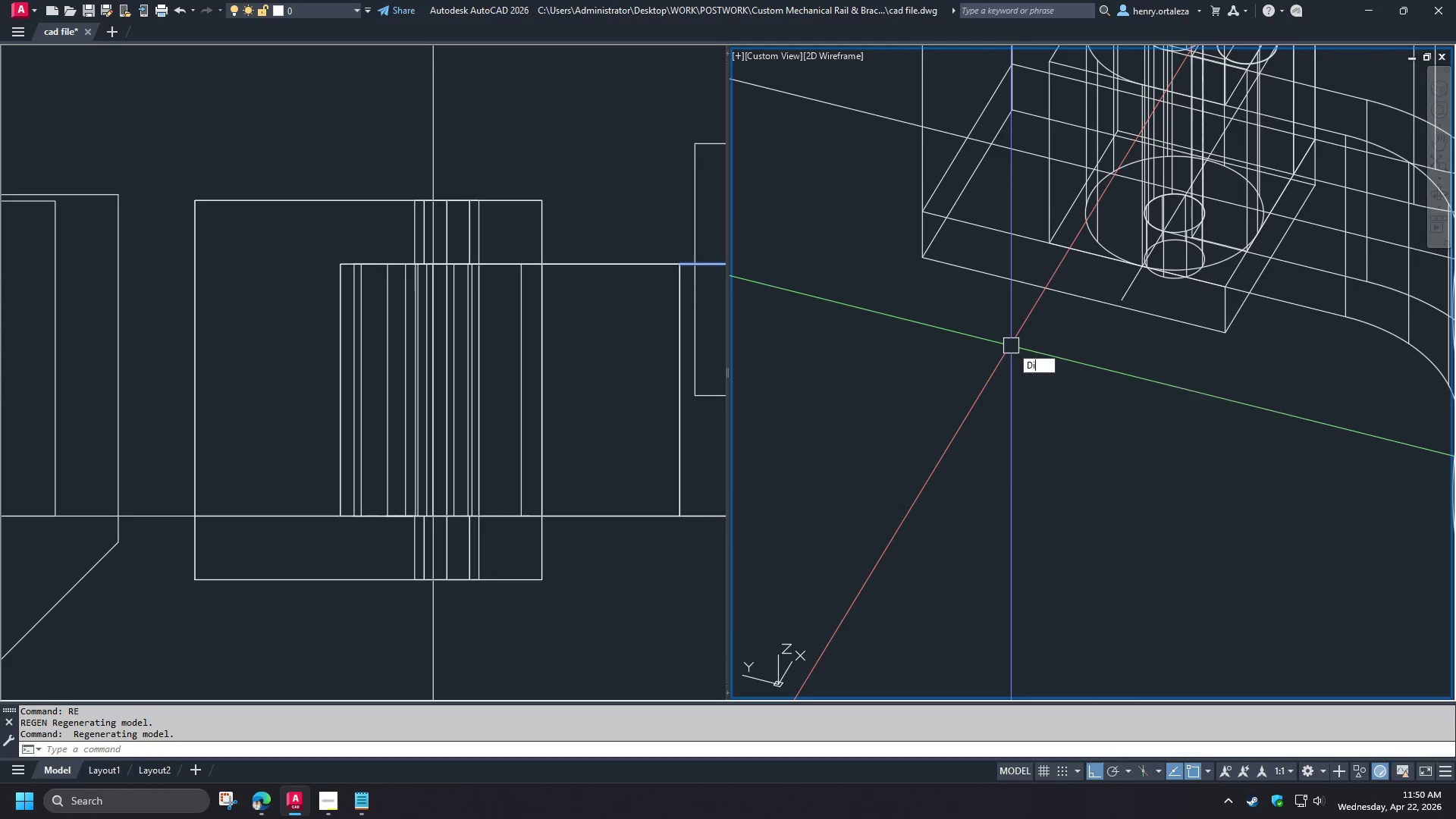 
key(Space)
 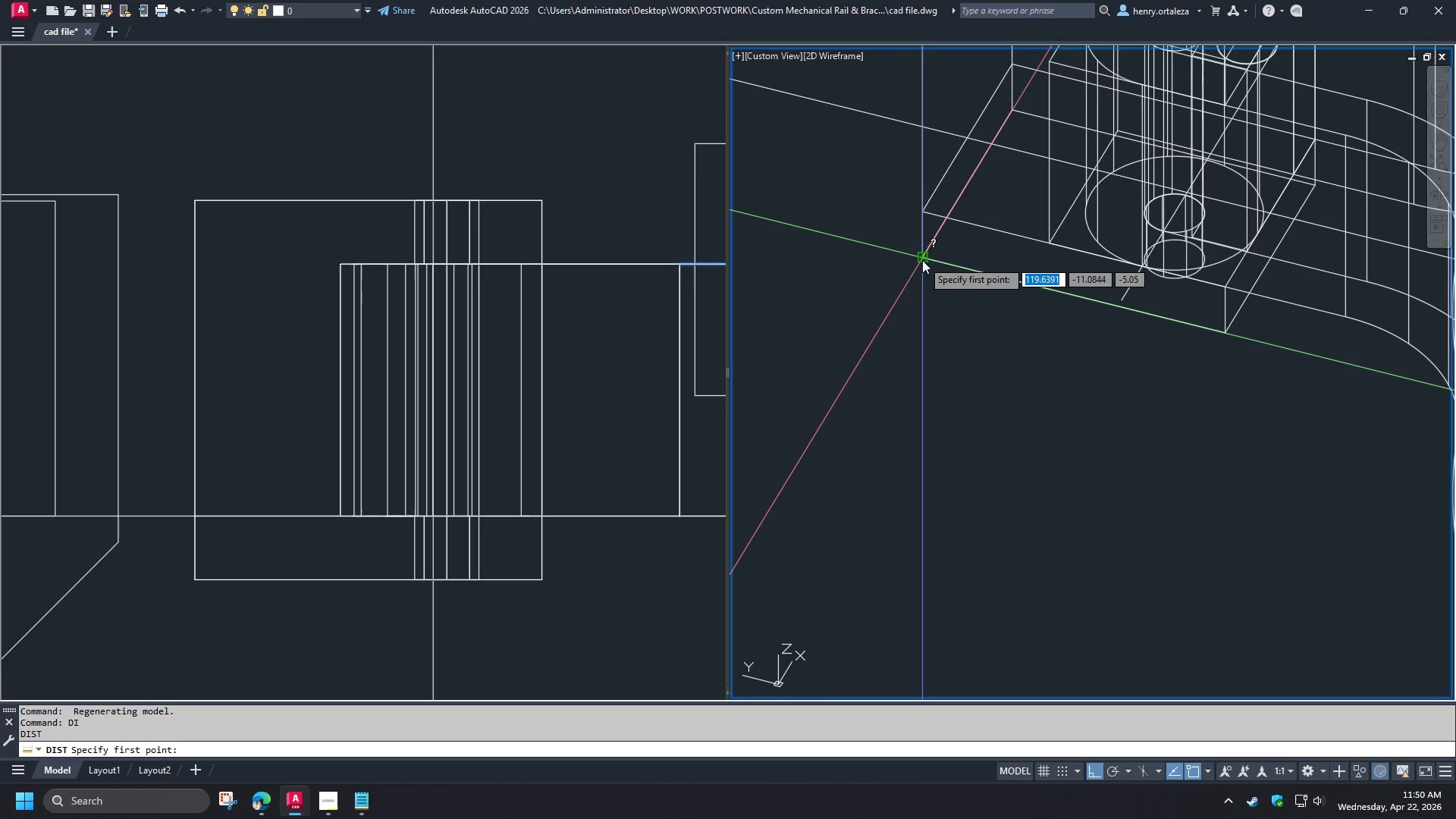 
left_click([922, 260])
 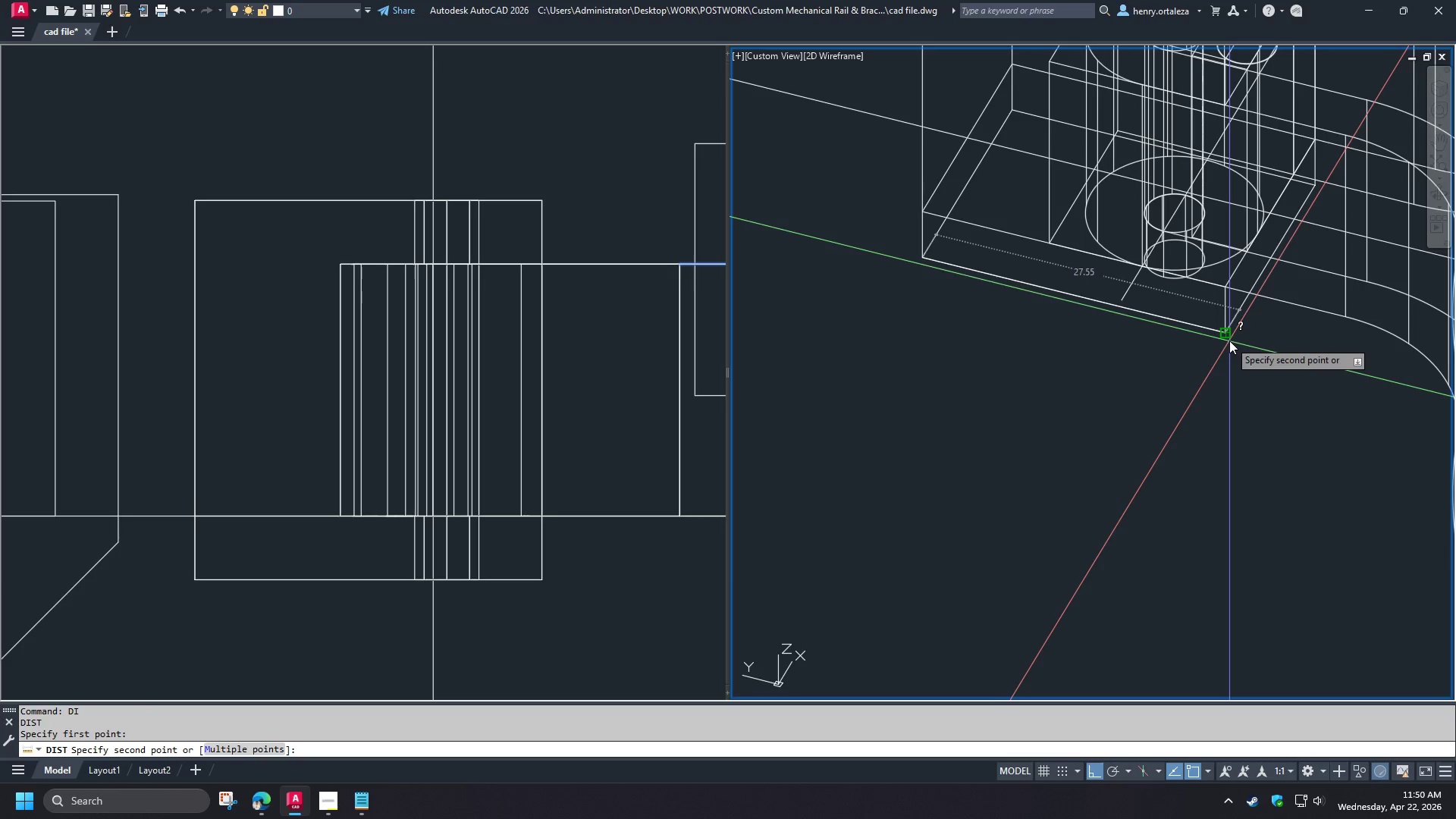 
key(Escape)
 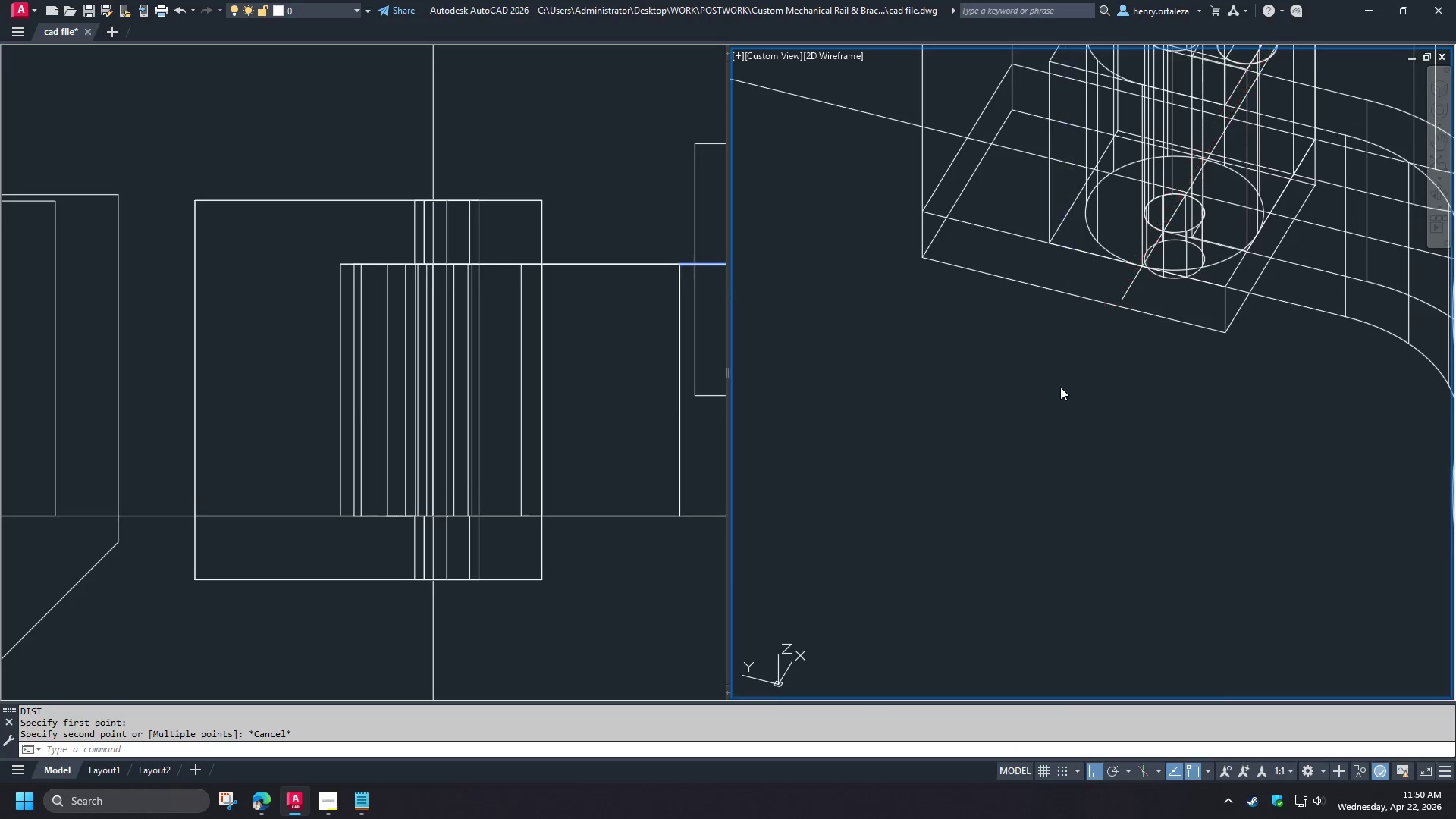 
type(rec )
 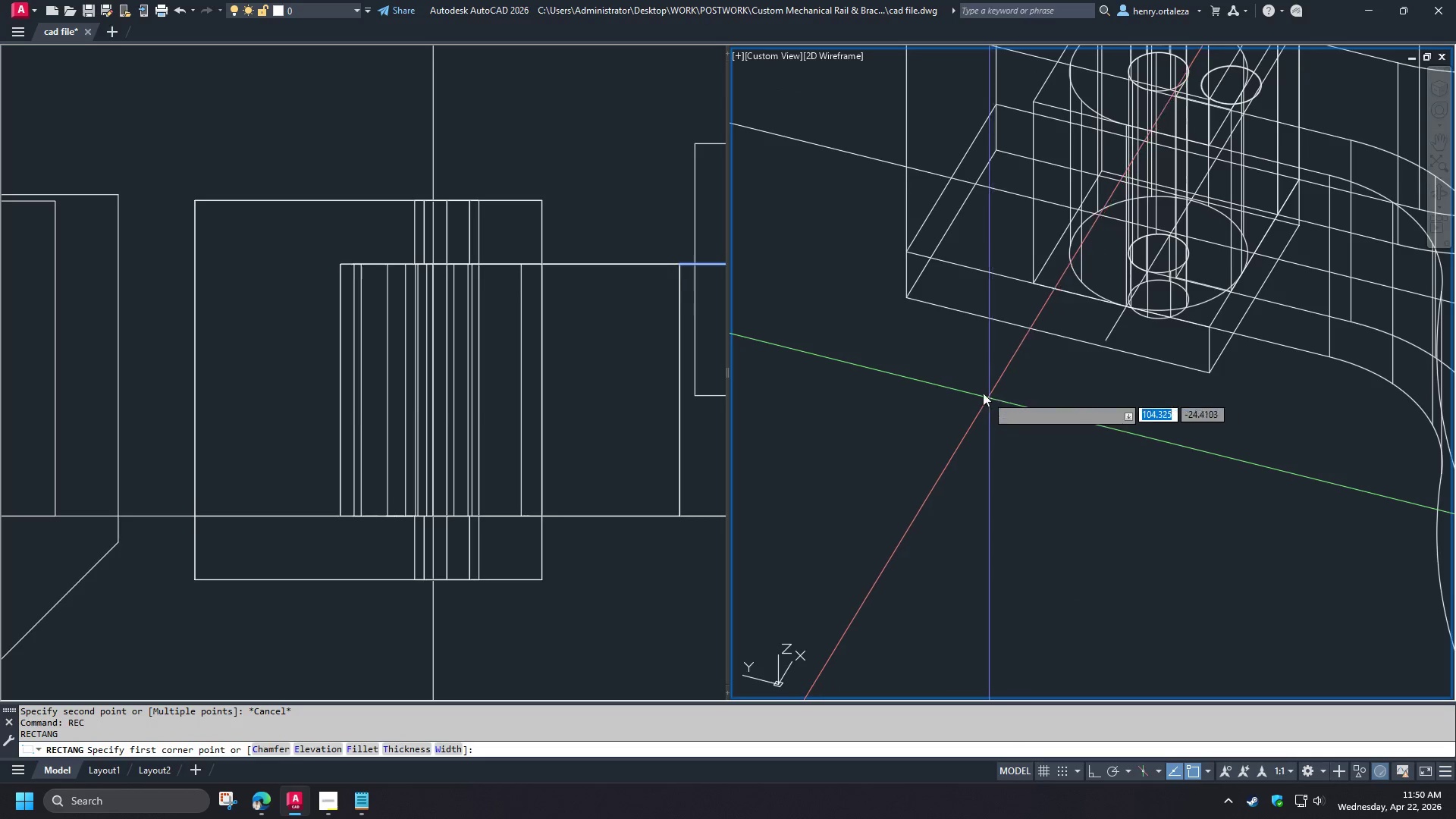 
type(end )
 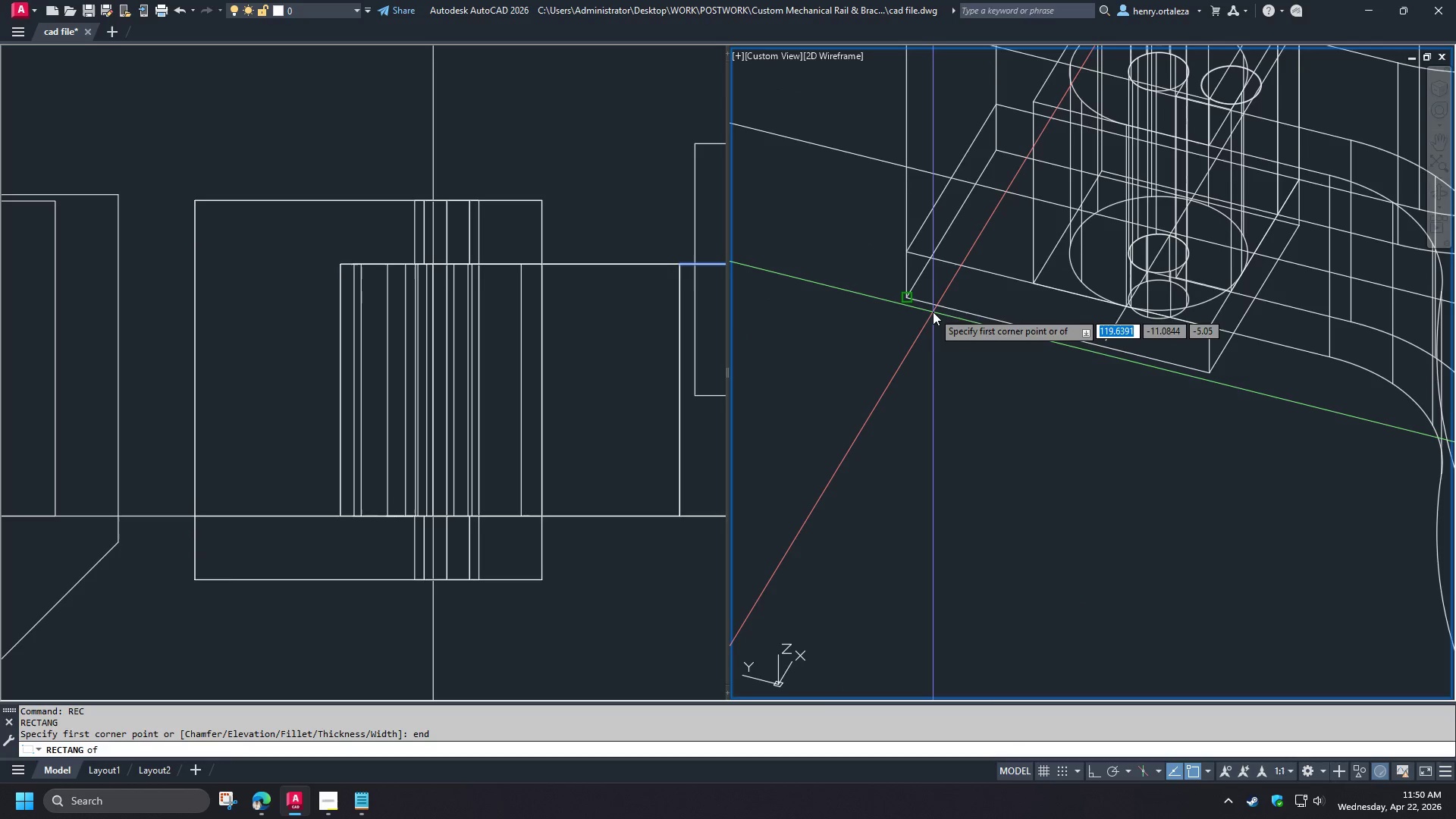 
left_click([933, 312])
 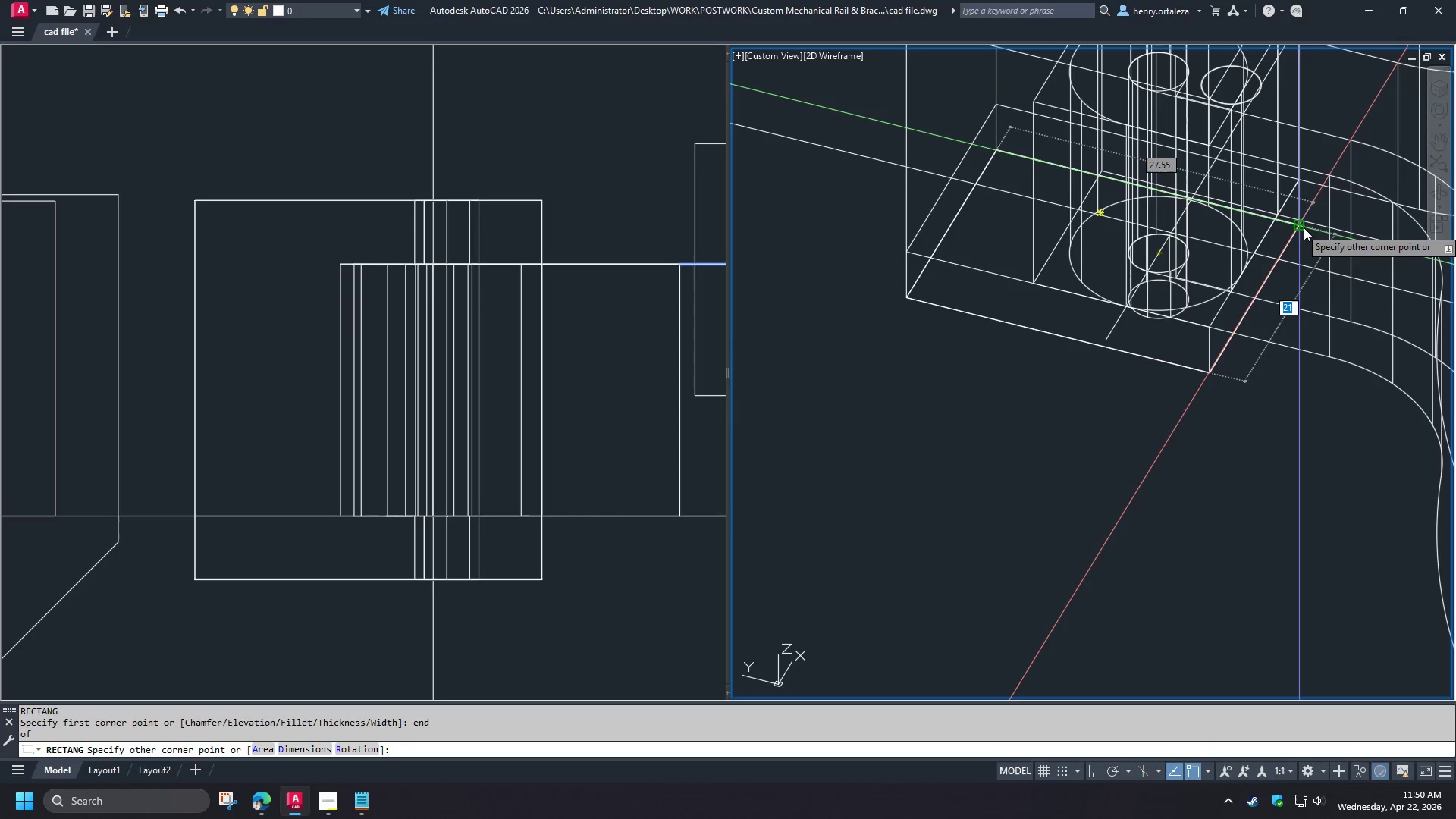 
left_click([1304, 228])
 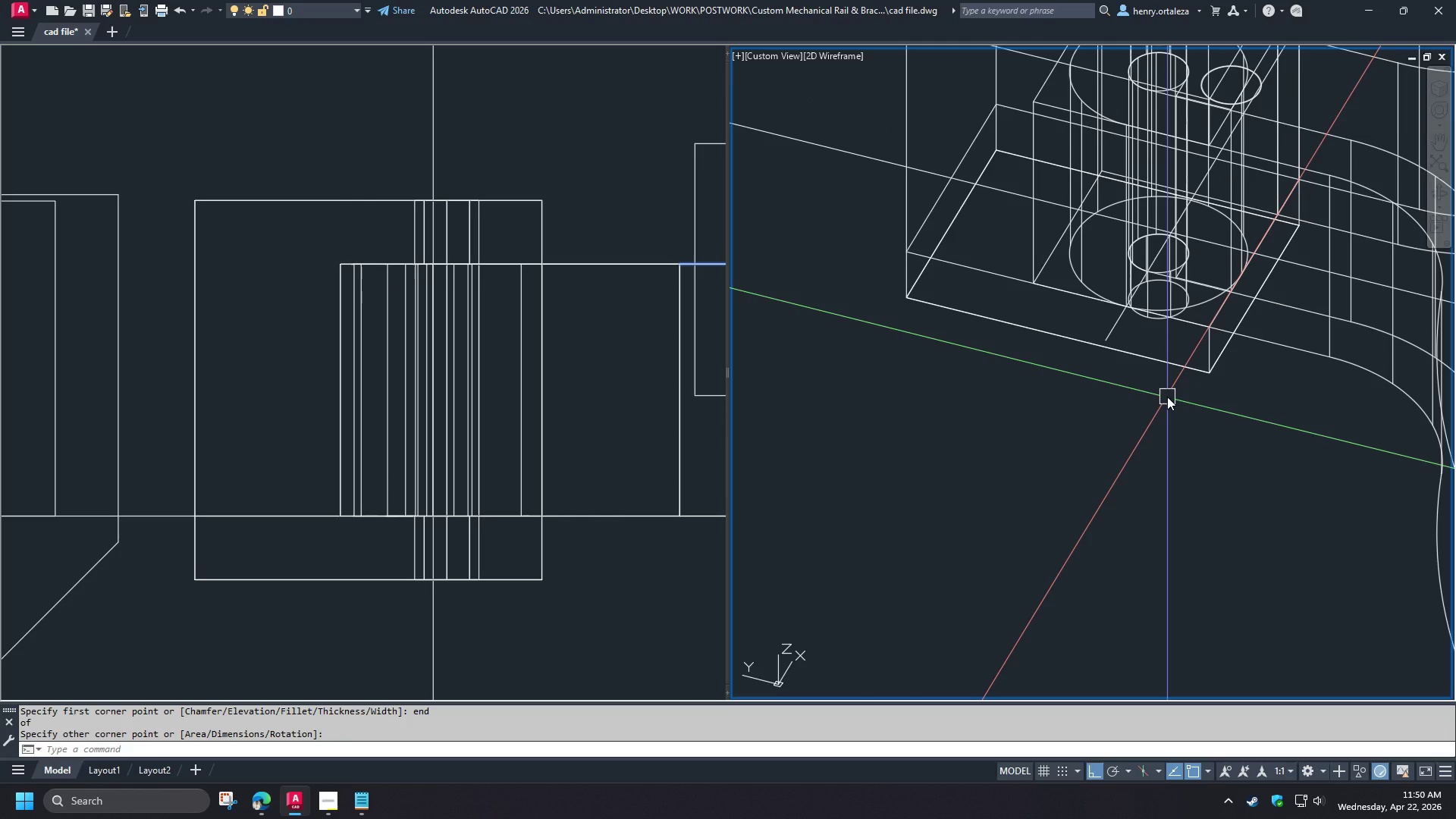 
type(ext)
 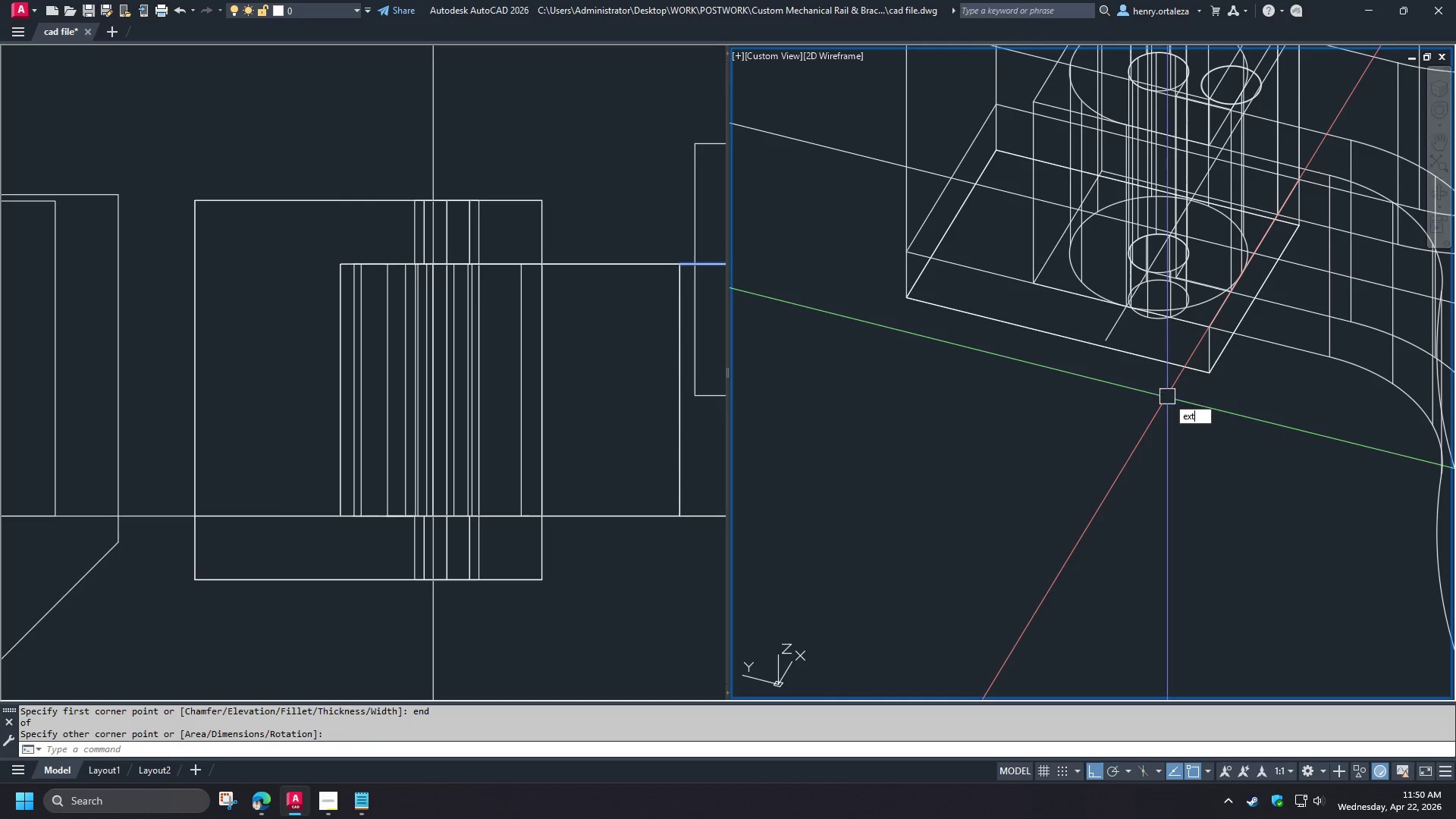 
key(Space)
 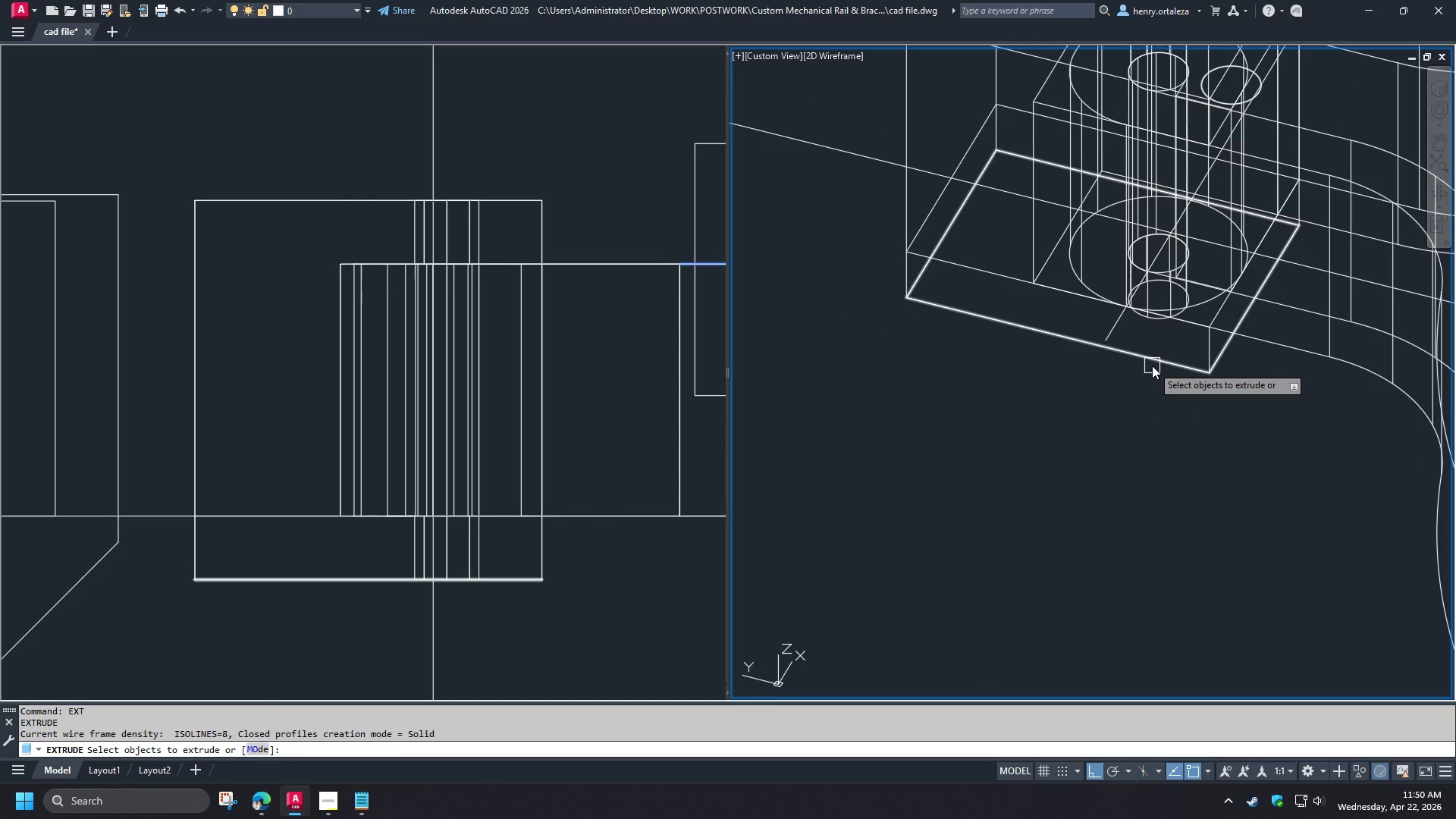 
left_click([1152, 366])
 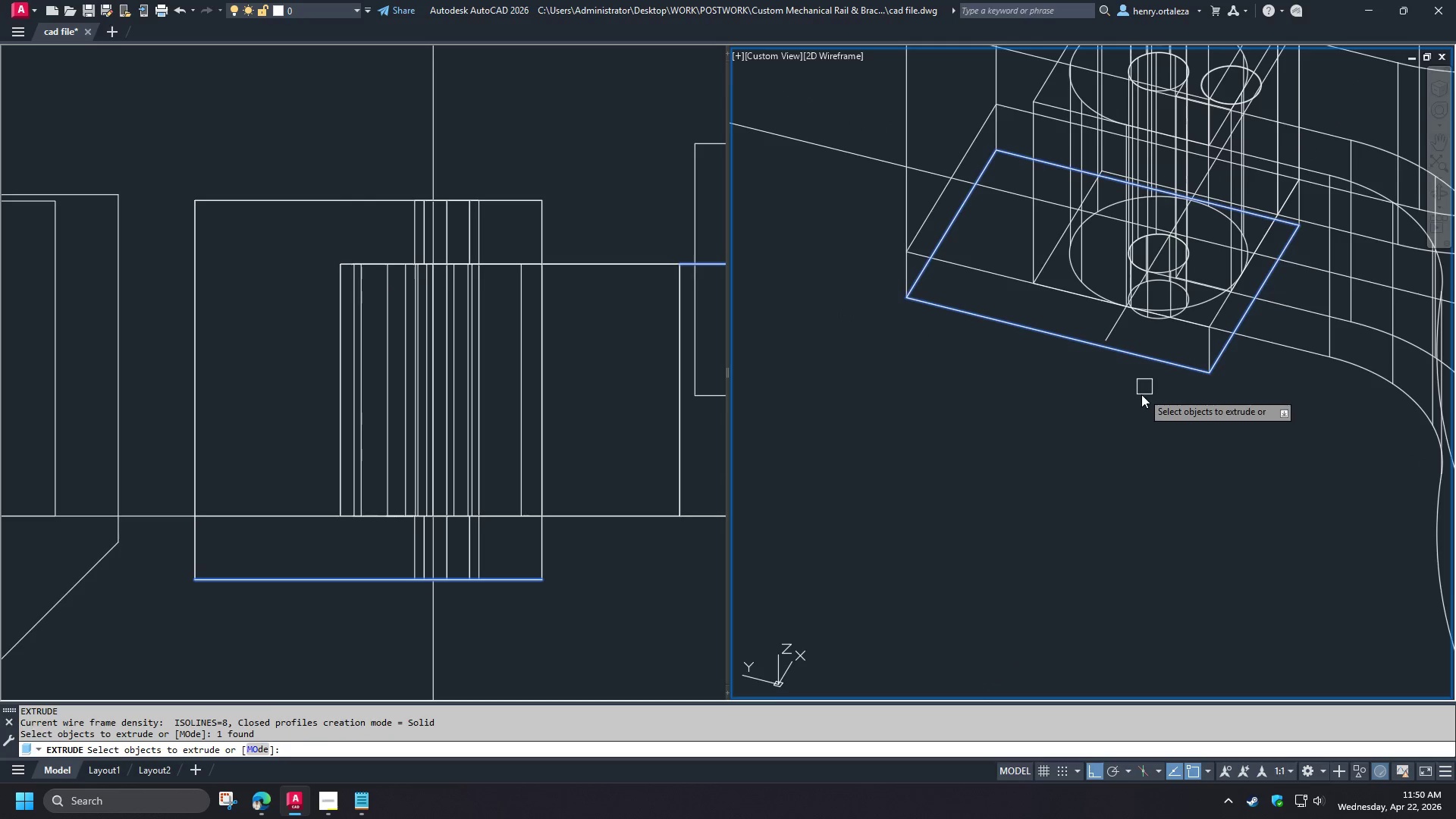 
key(Space)
 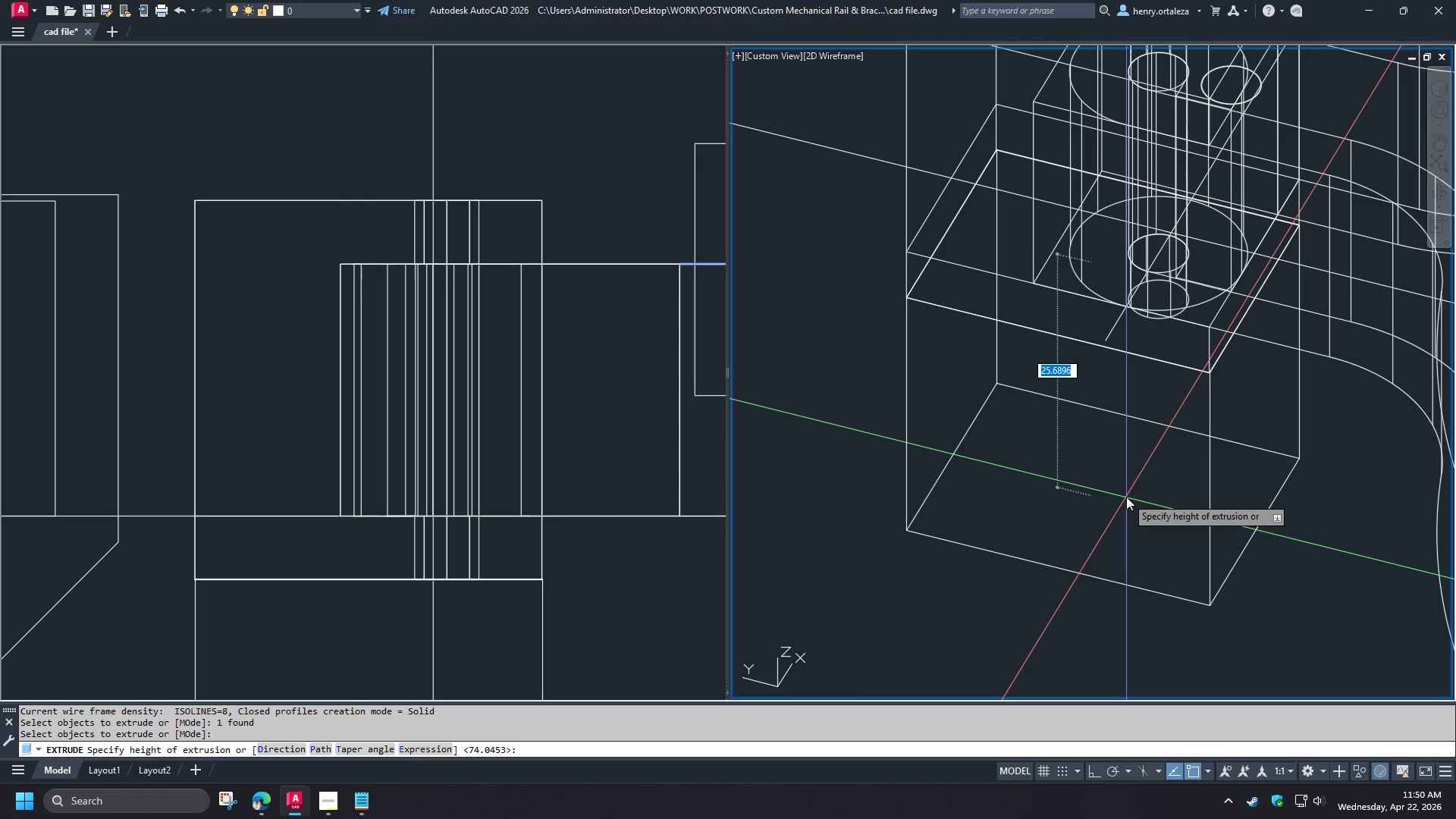 
wait(14.64)
 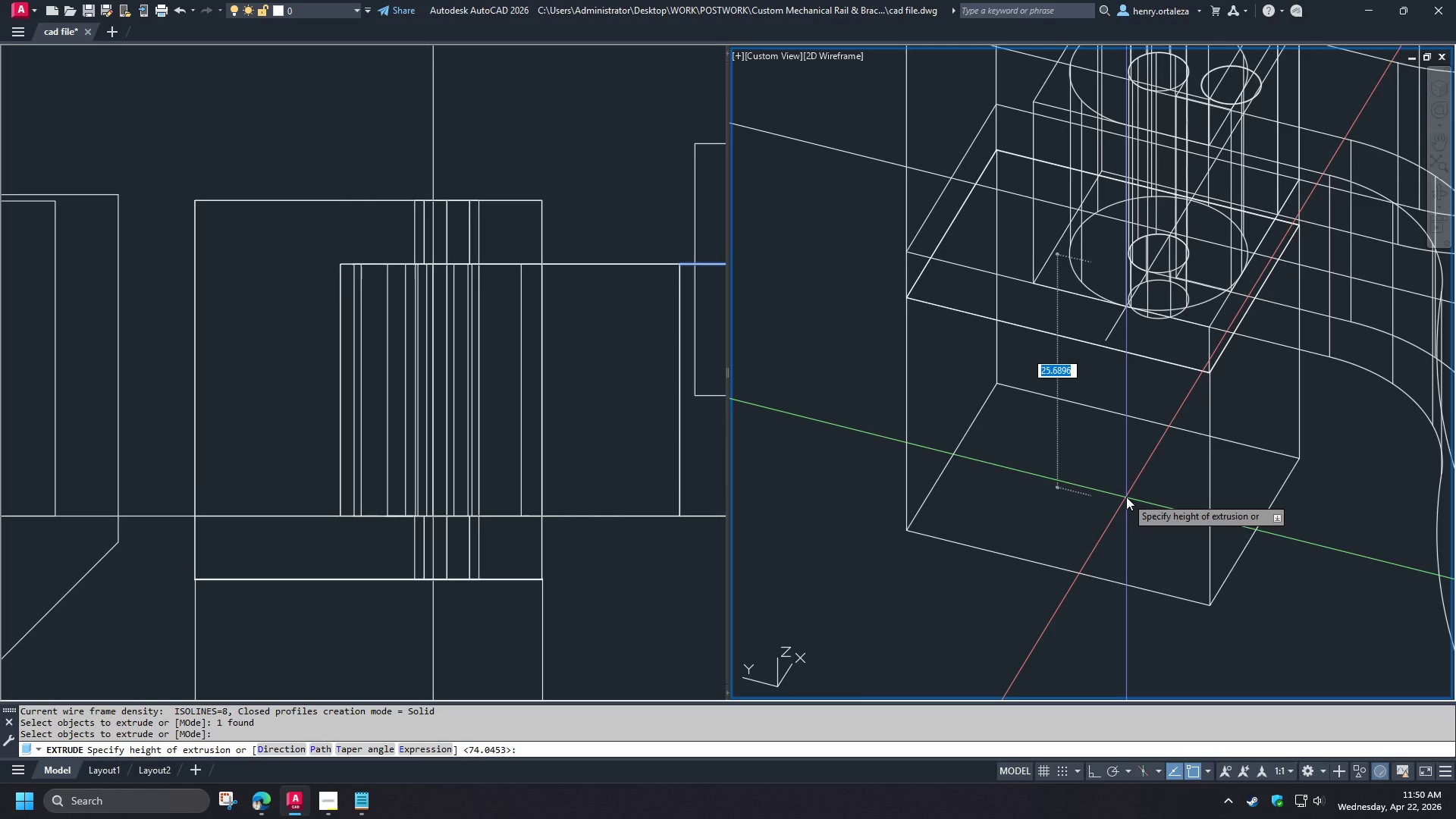 
key(Escape)
 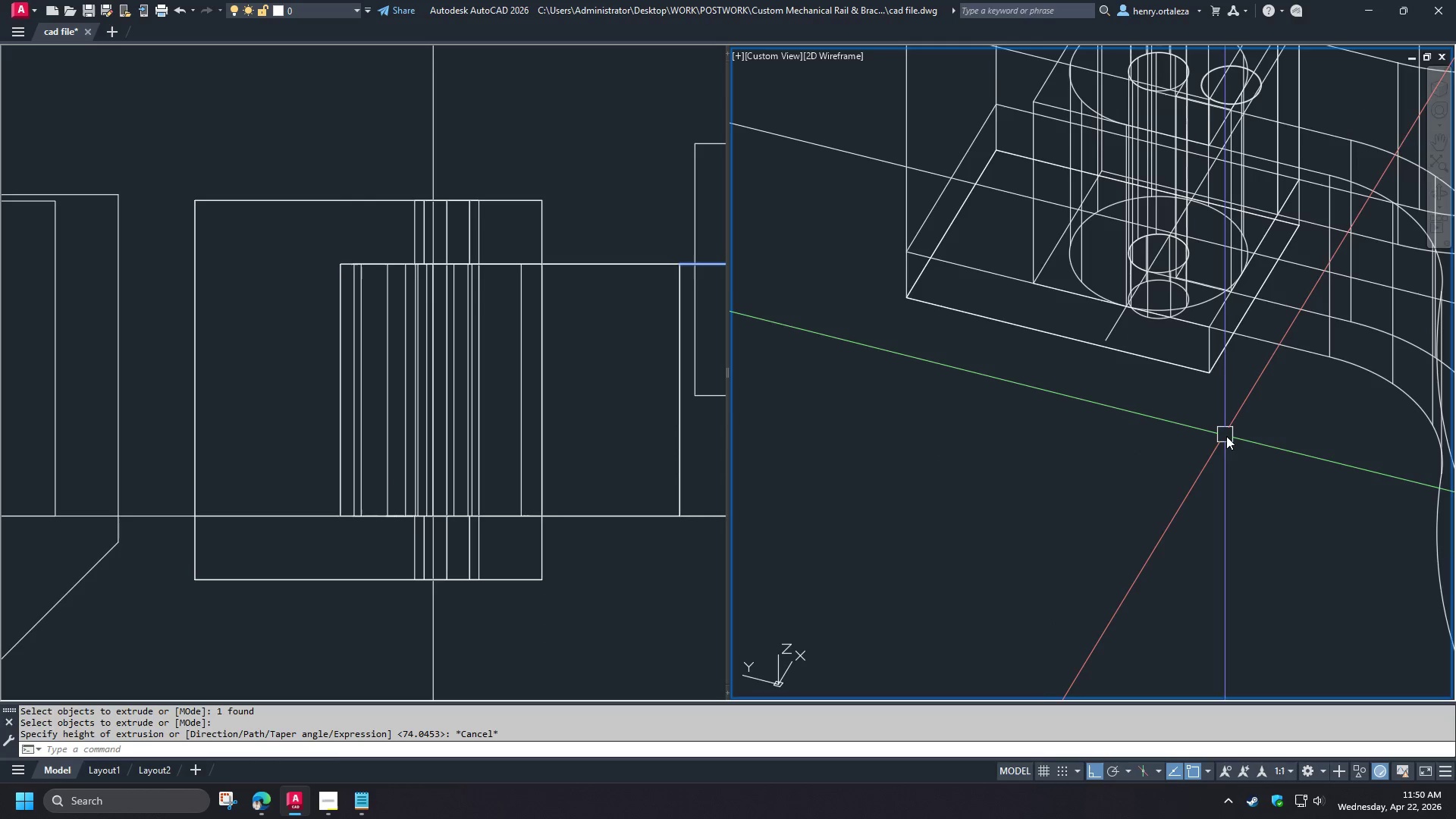 
key(D)
 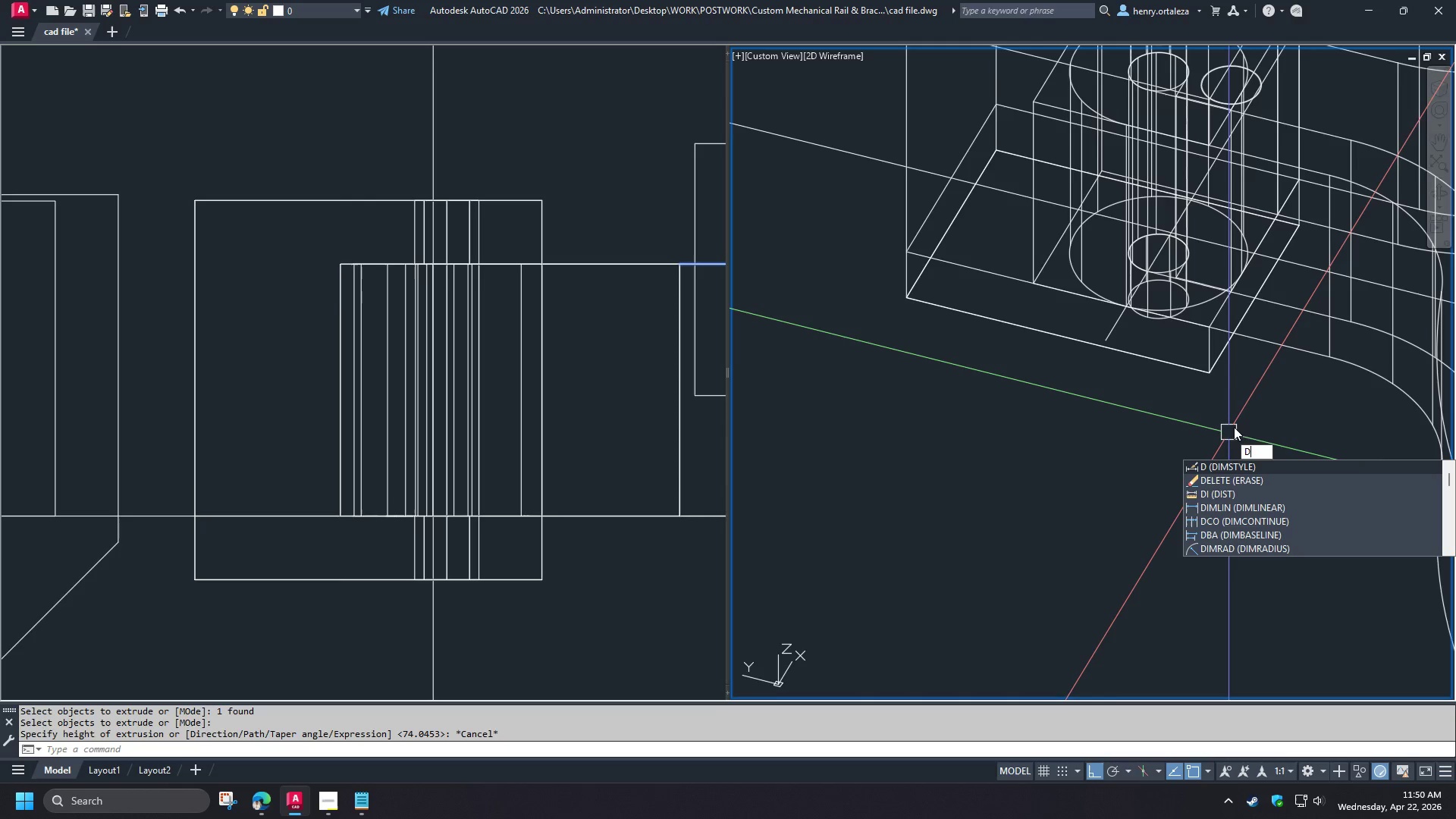 
key(I)
 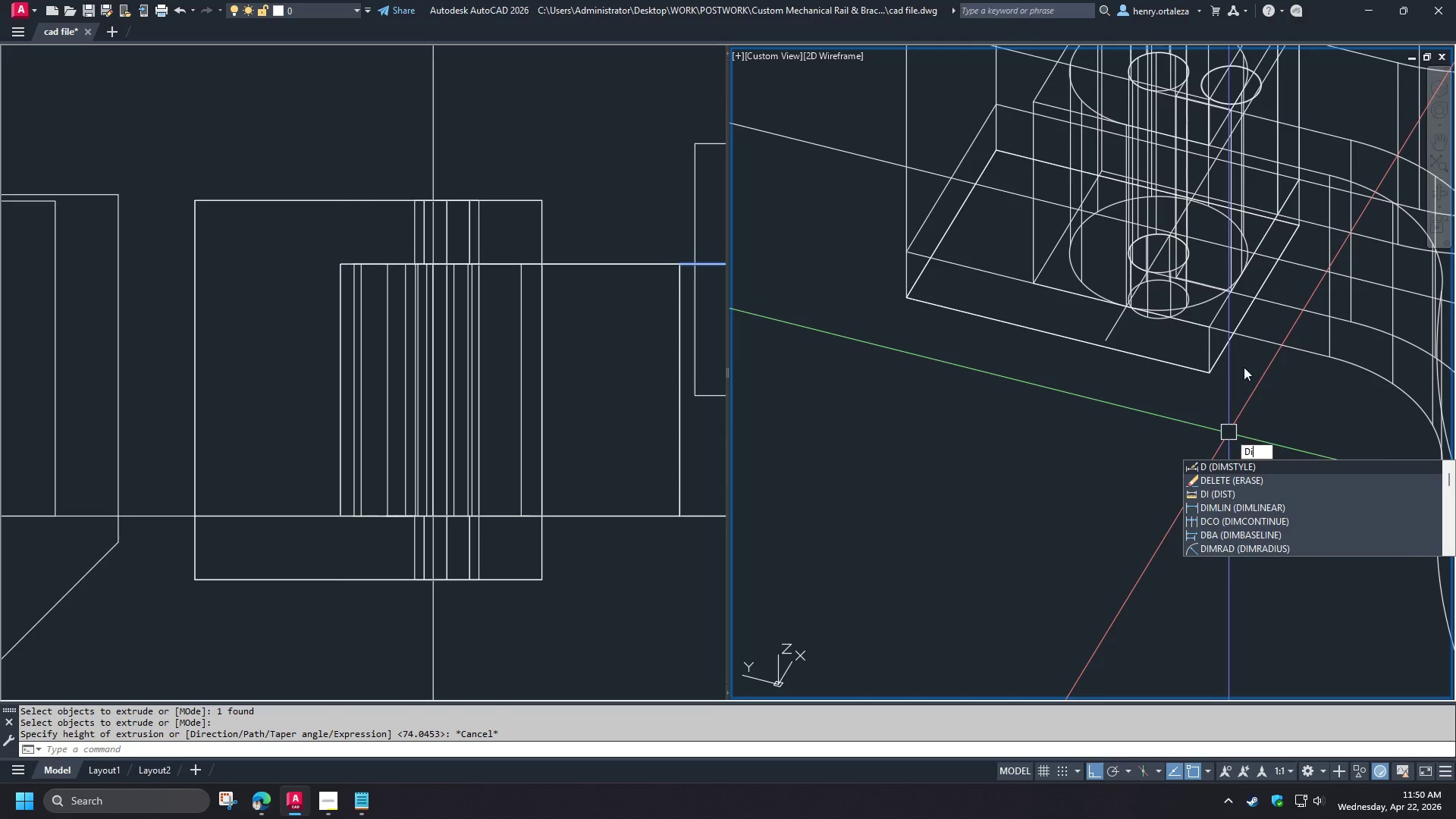 
key(Space)
 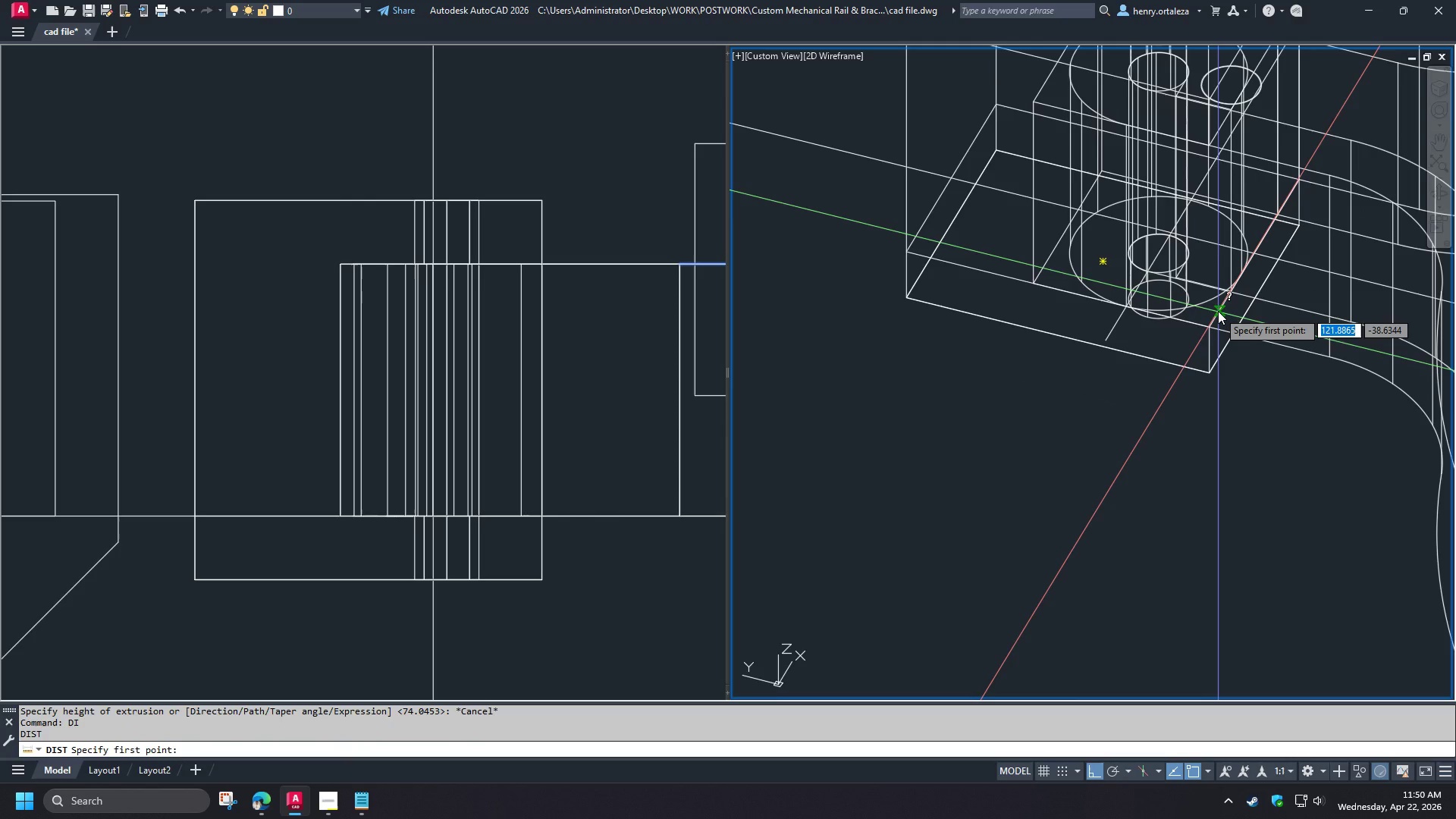 
left_click([1218, 311])
 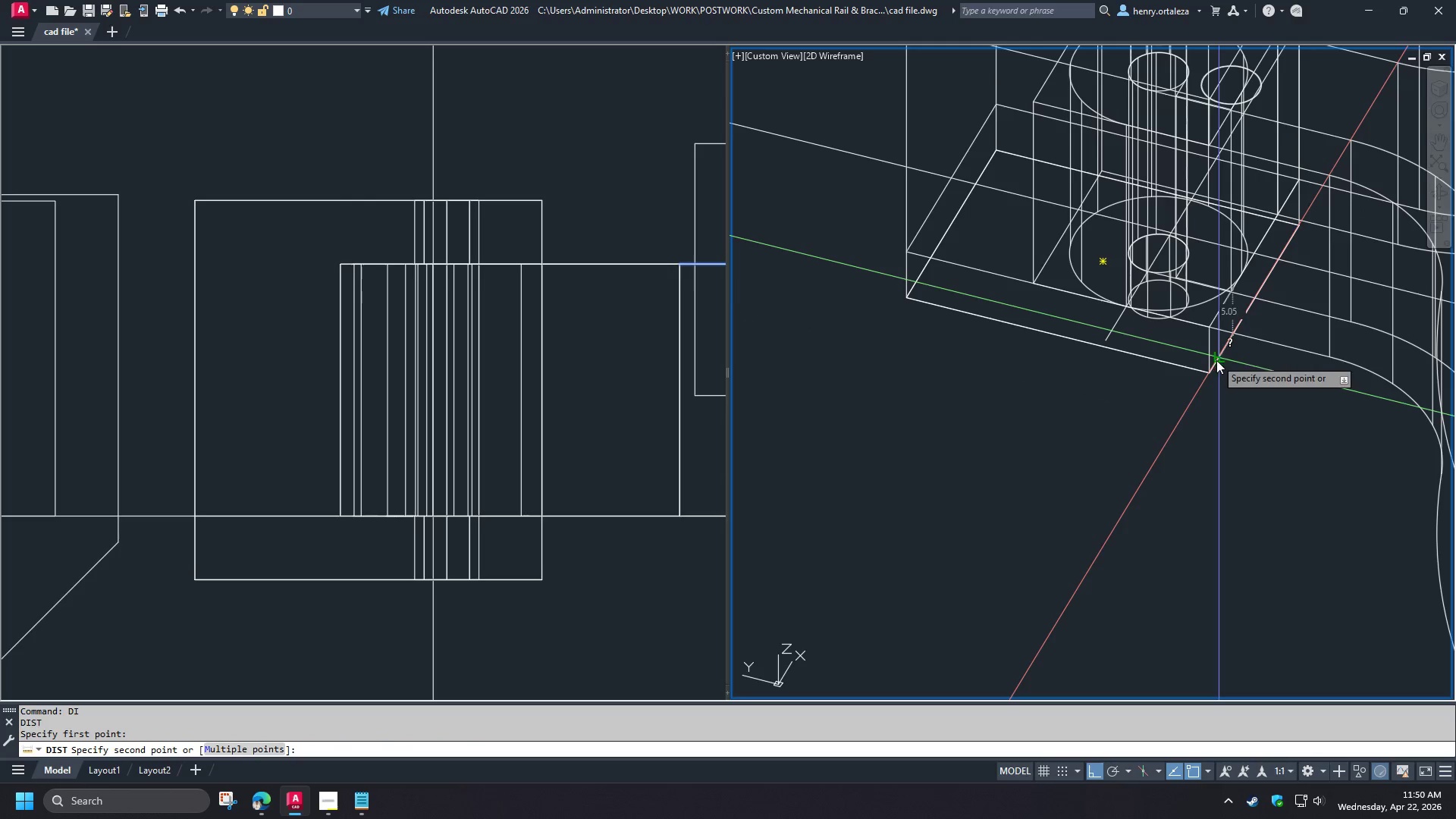 
key(Escape)
 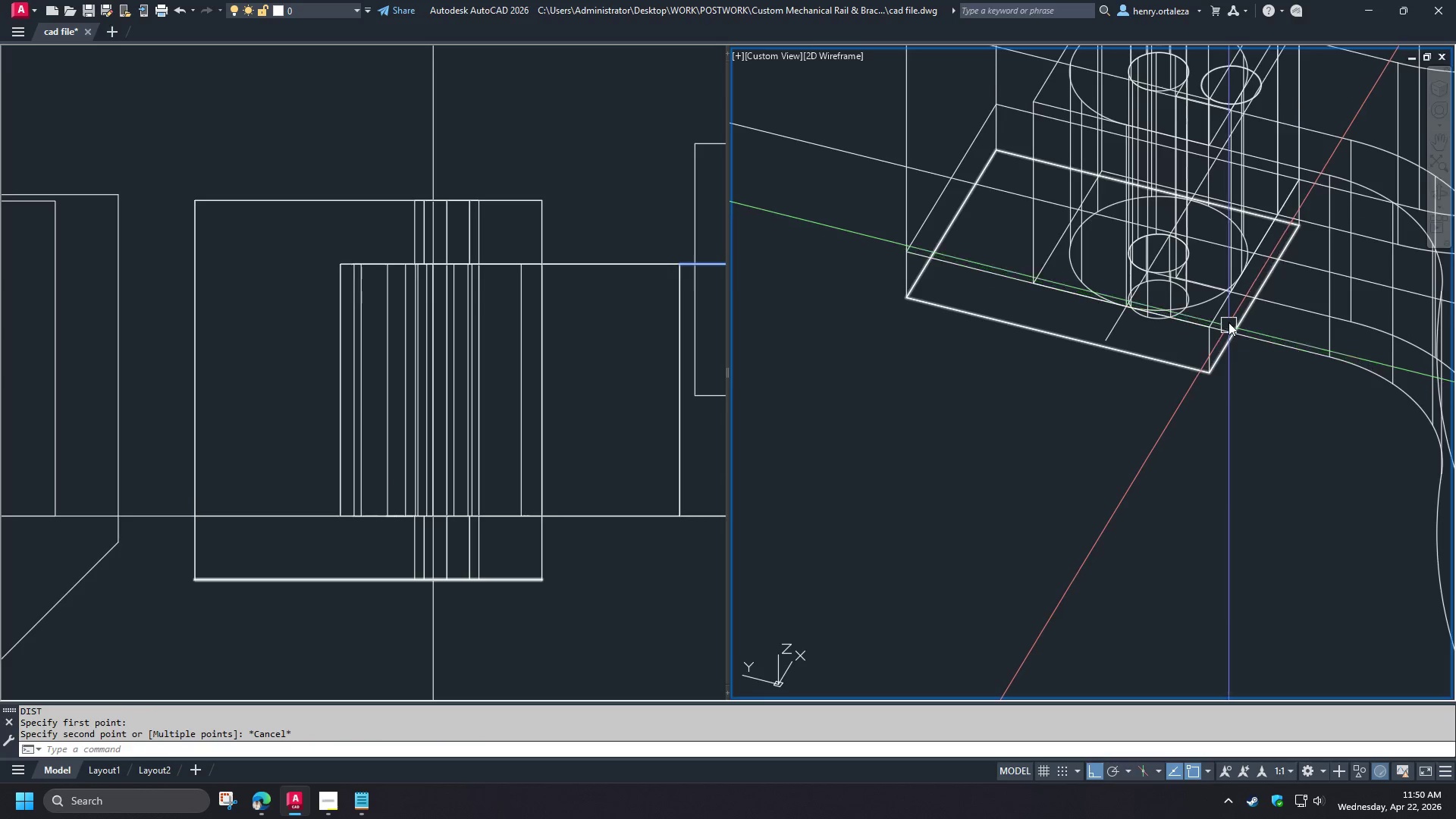 
scroll: coordinate [1228, 322], scroll_direction: up, amount: 1.0
 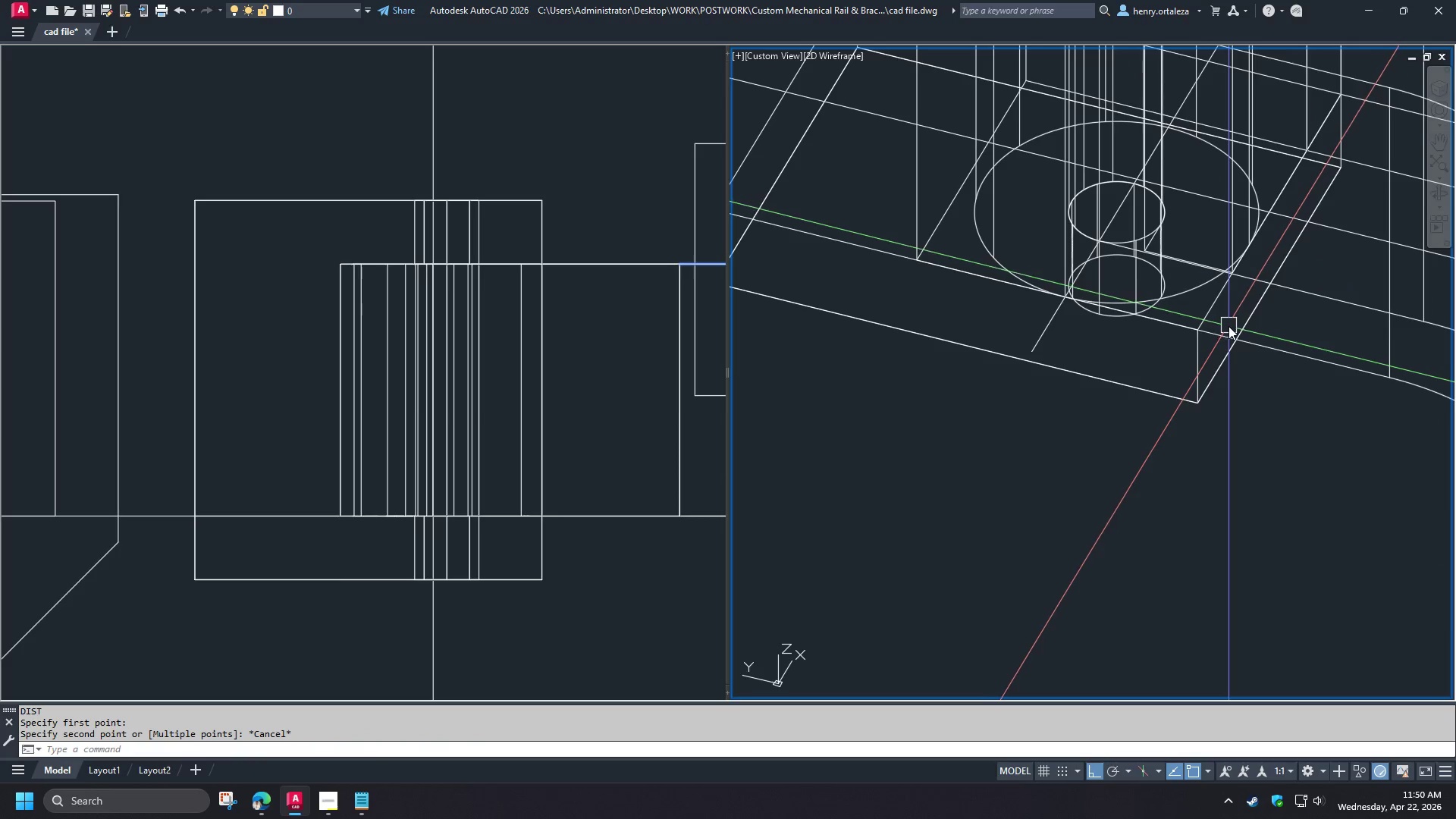 
scroll: coordinate [1249, 370], scroll_direction: down, amount: 2.0
 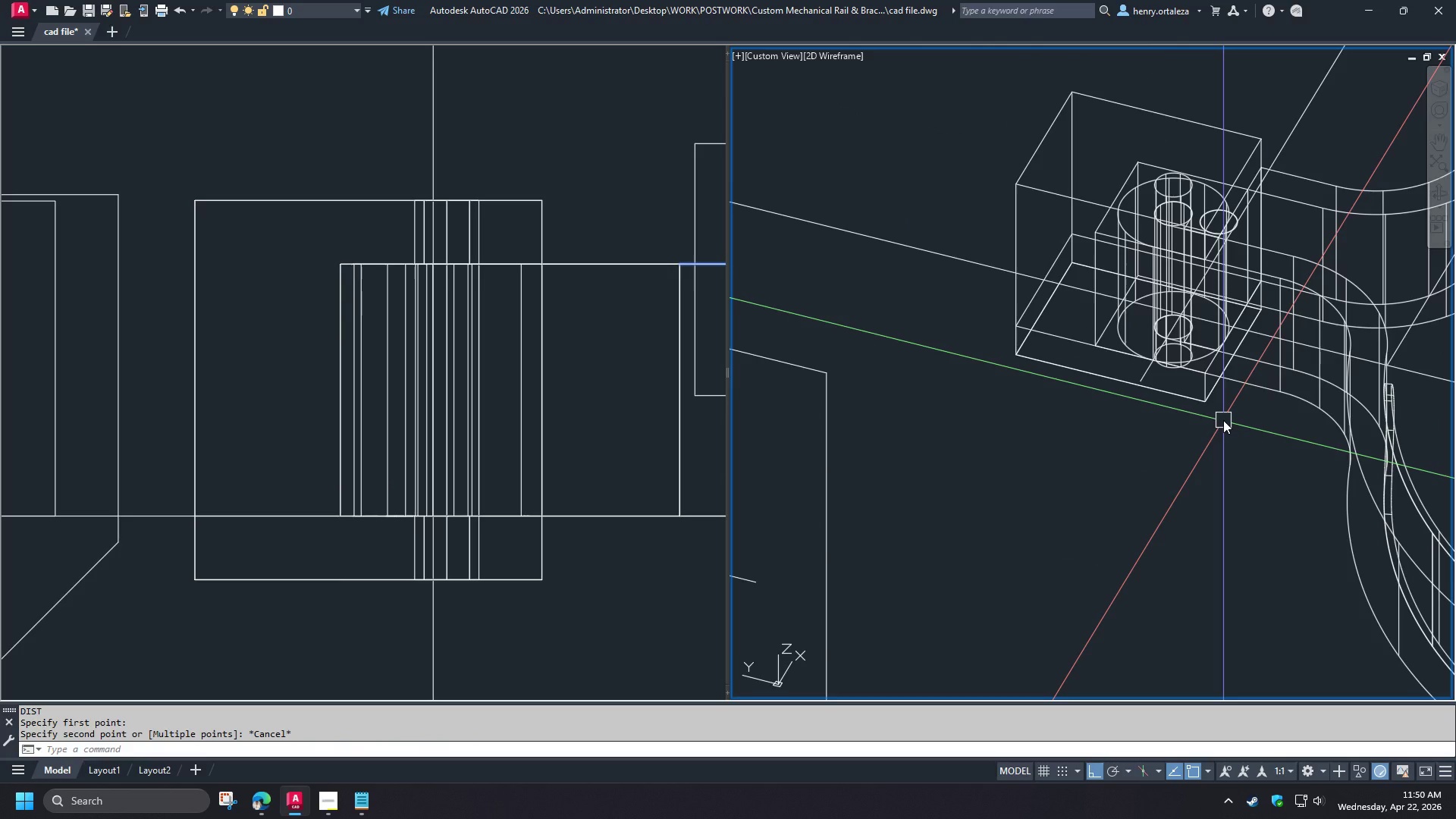 
wait(5.54)
 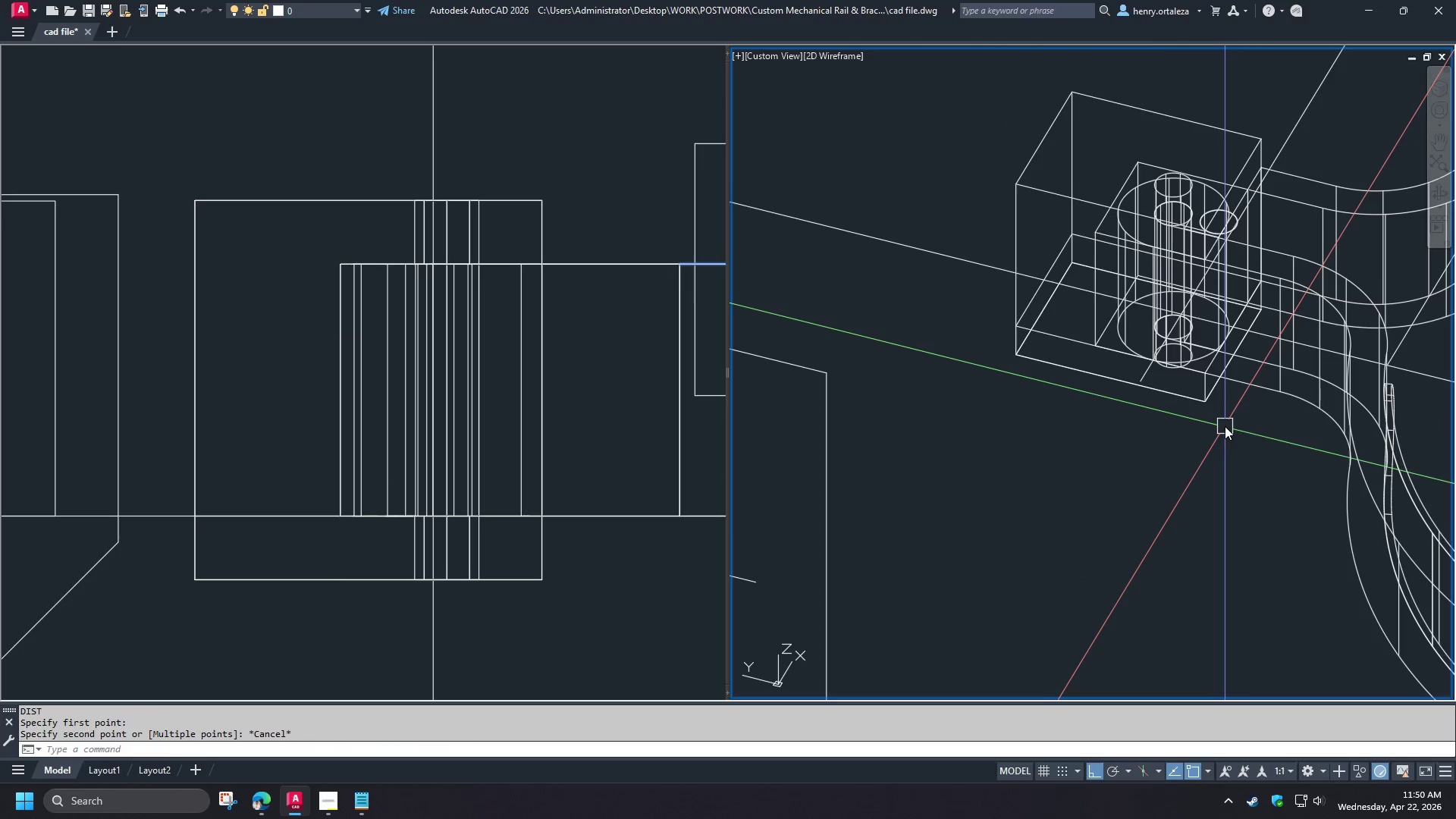 
hold_key(key=ShiftLeft, duration=1.5)
 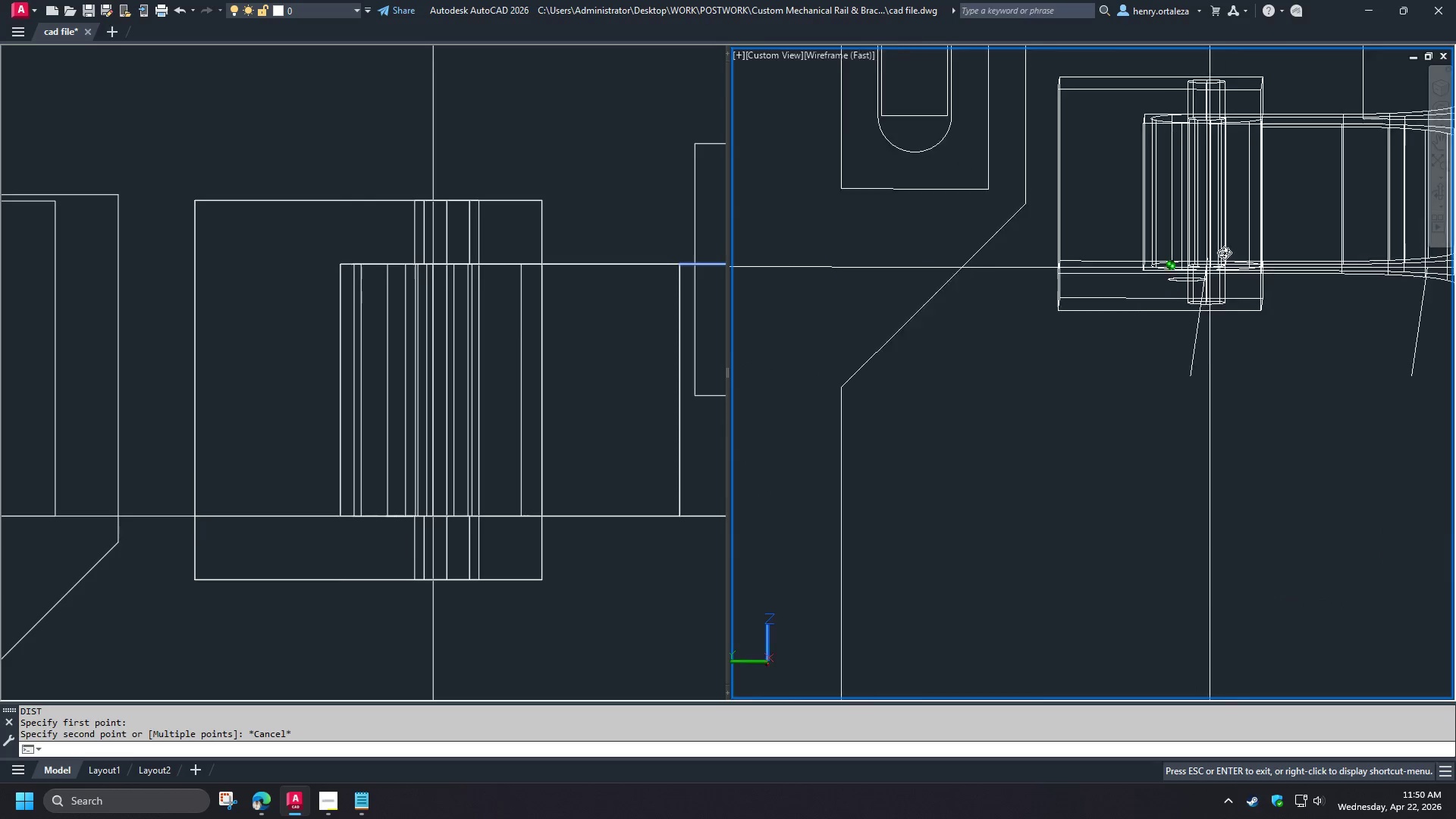 
hold_key(key=ShiftLeft, duration=1.52)
 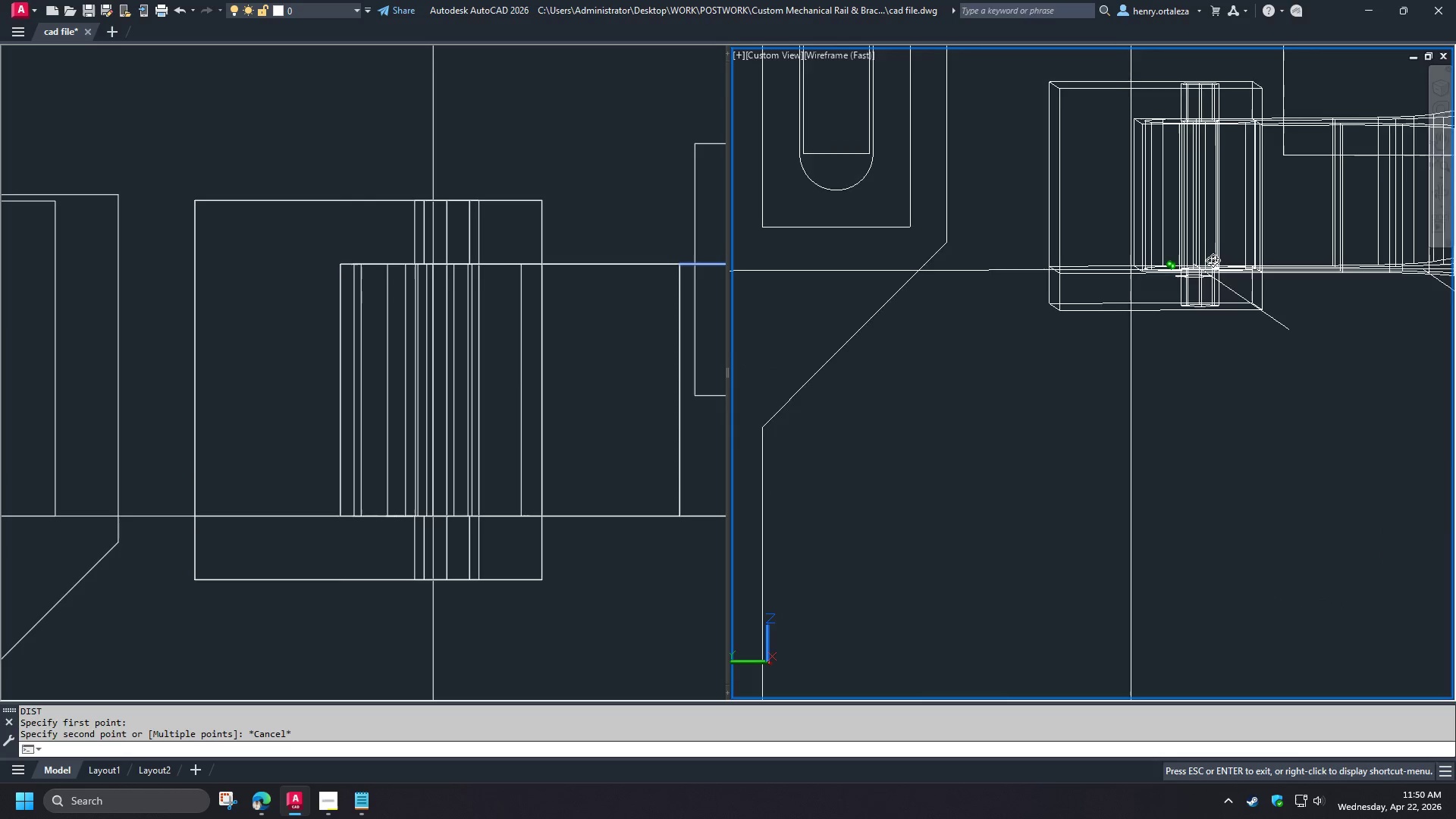 
hold_key(key=ShiftLeft, duration=1.5)
 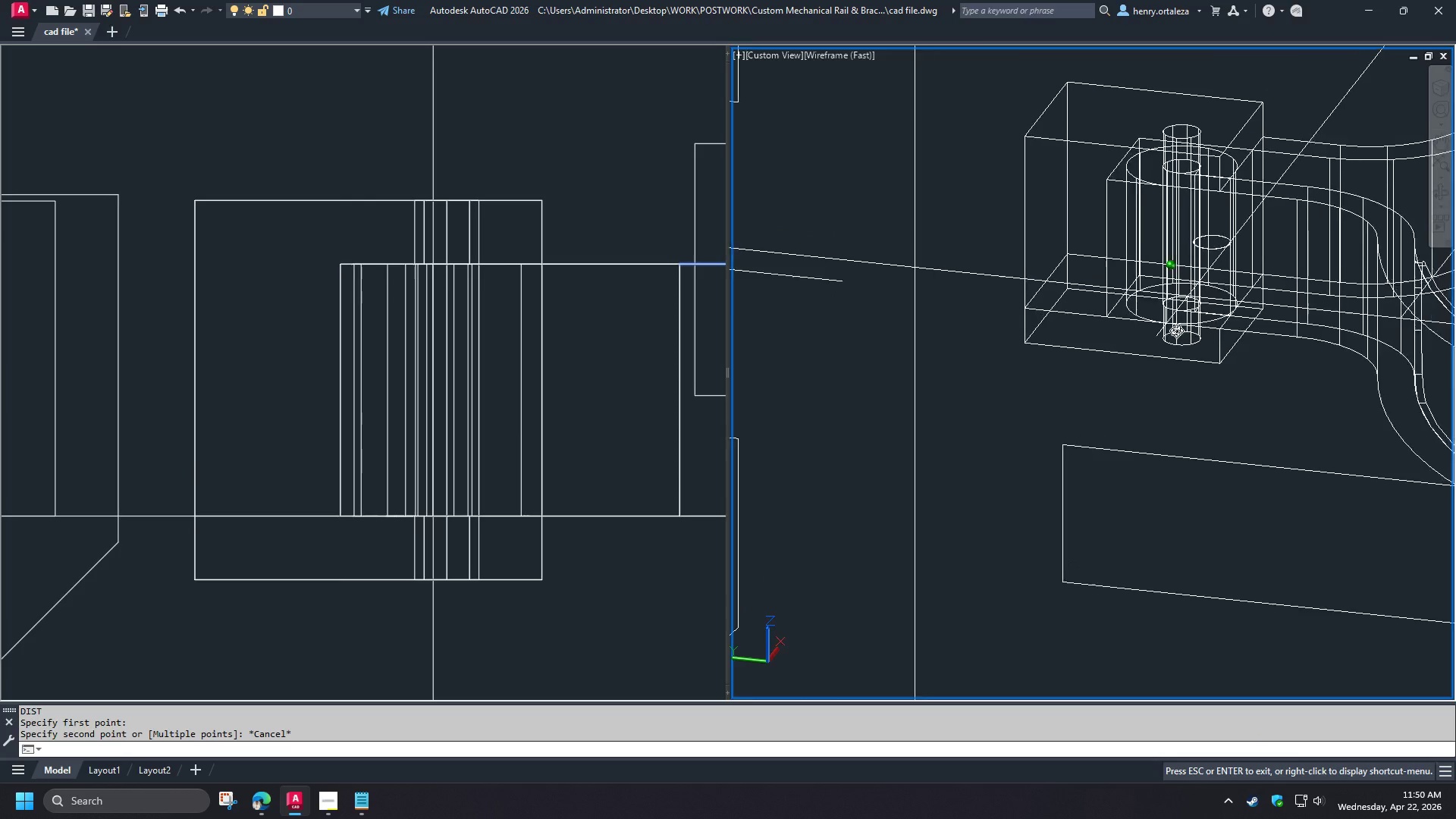 
hold_key(key=ShiftLeft, duration=0.77)
 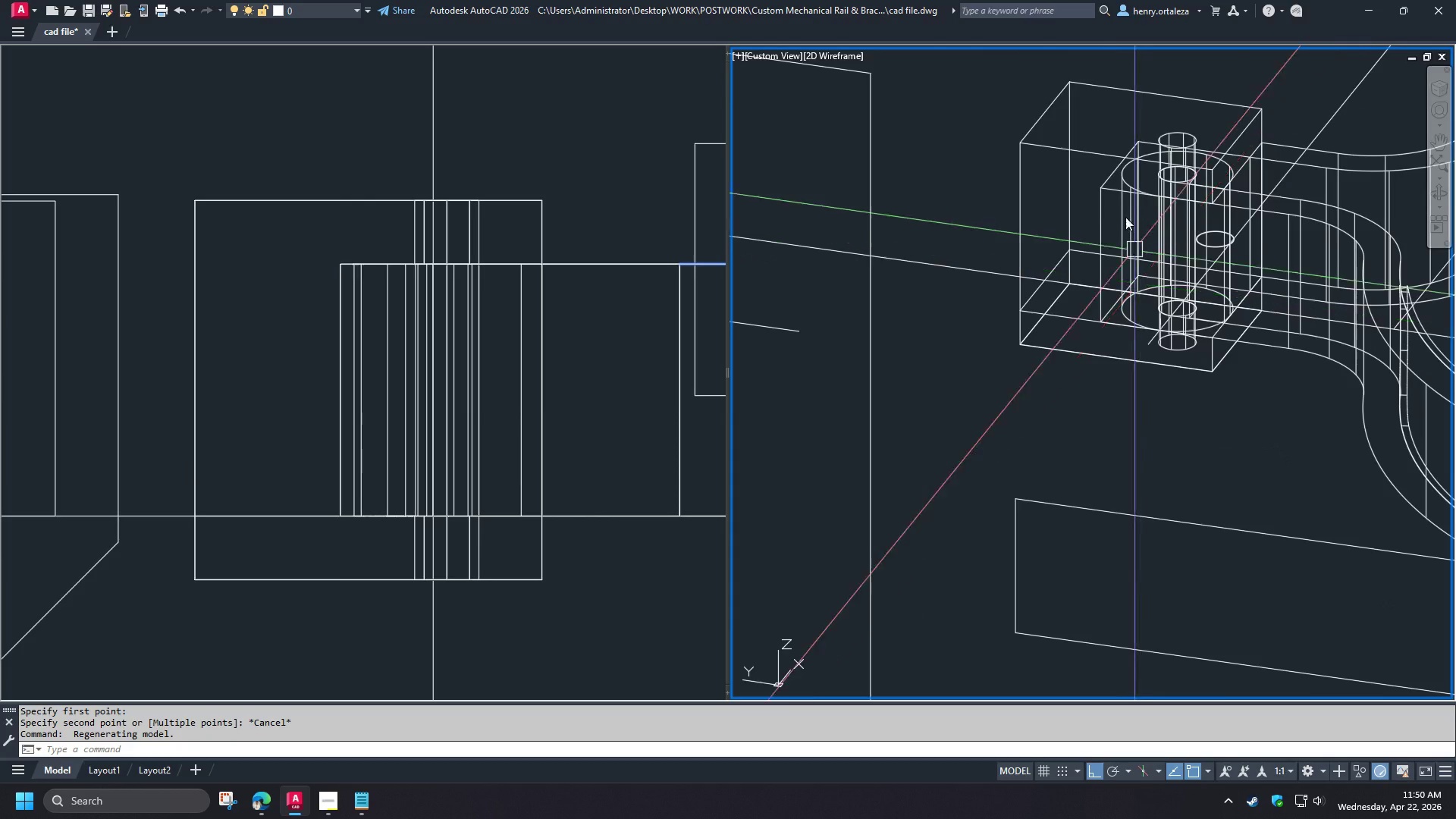 
scroll: coordinate [1114, 188], scroll_direction: up, amount: 2.0
 